 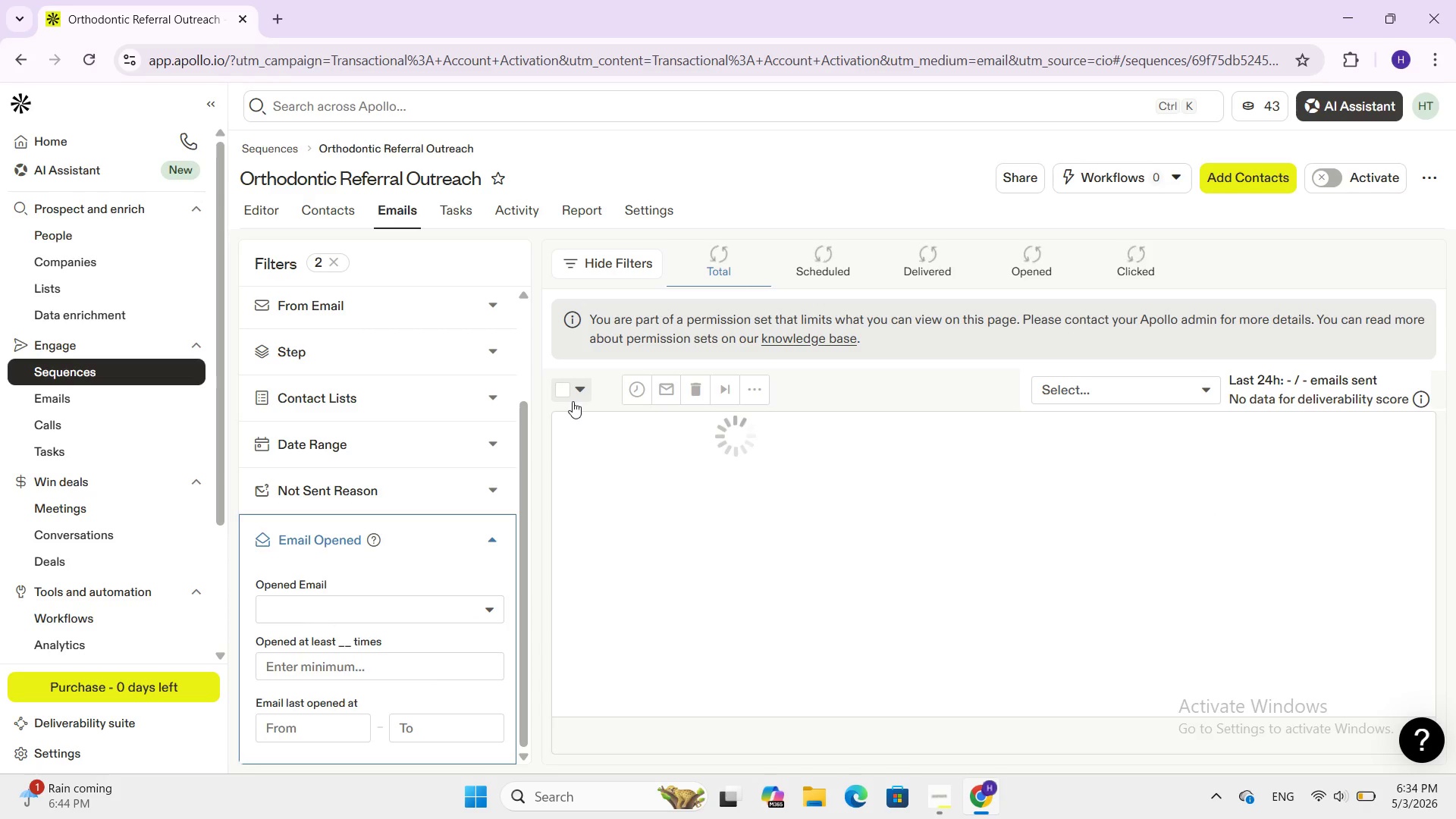 
left_click([556, 395])
 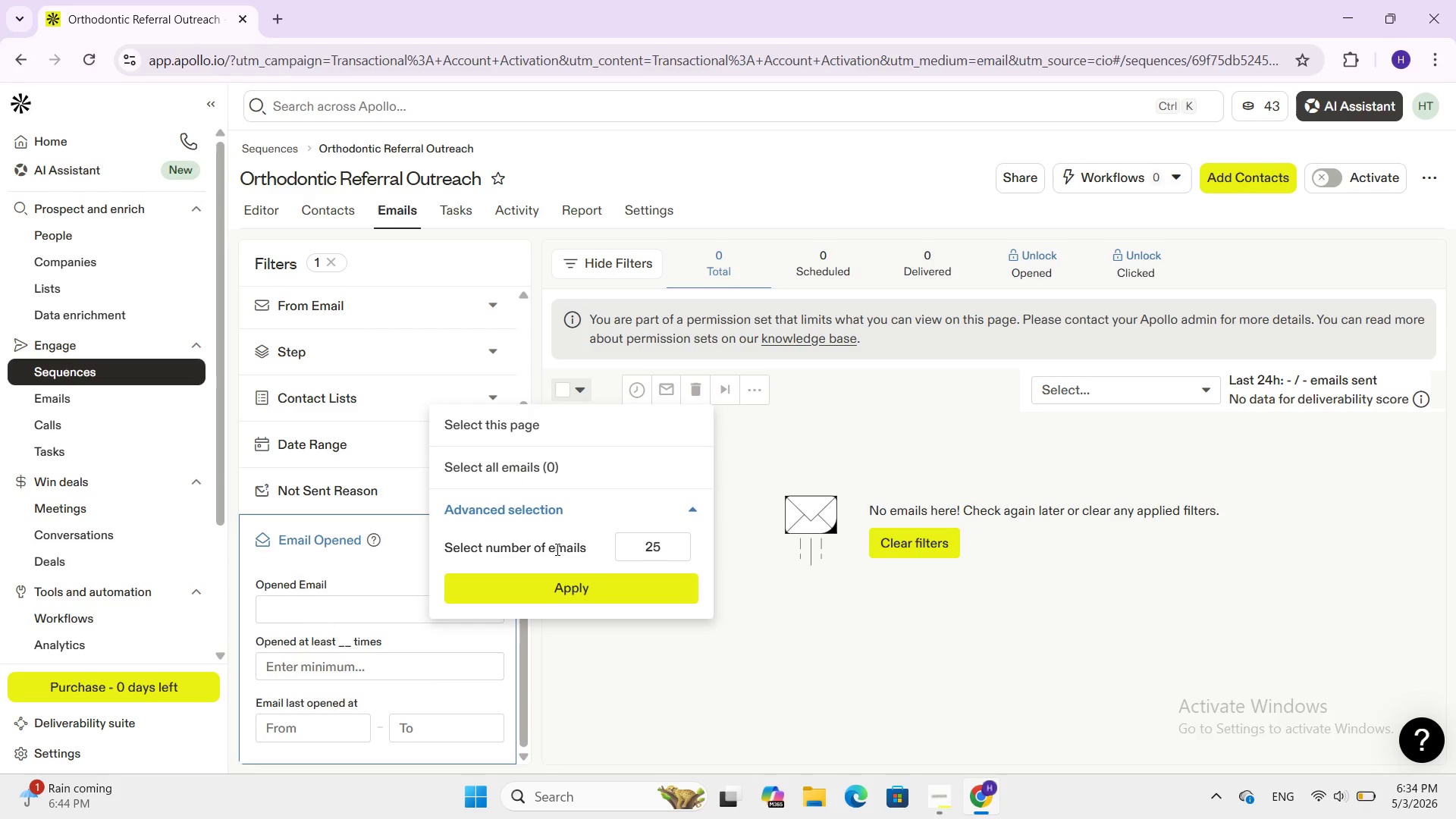 
left_click([556, 549])
 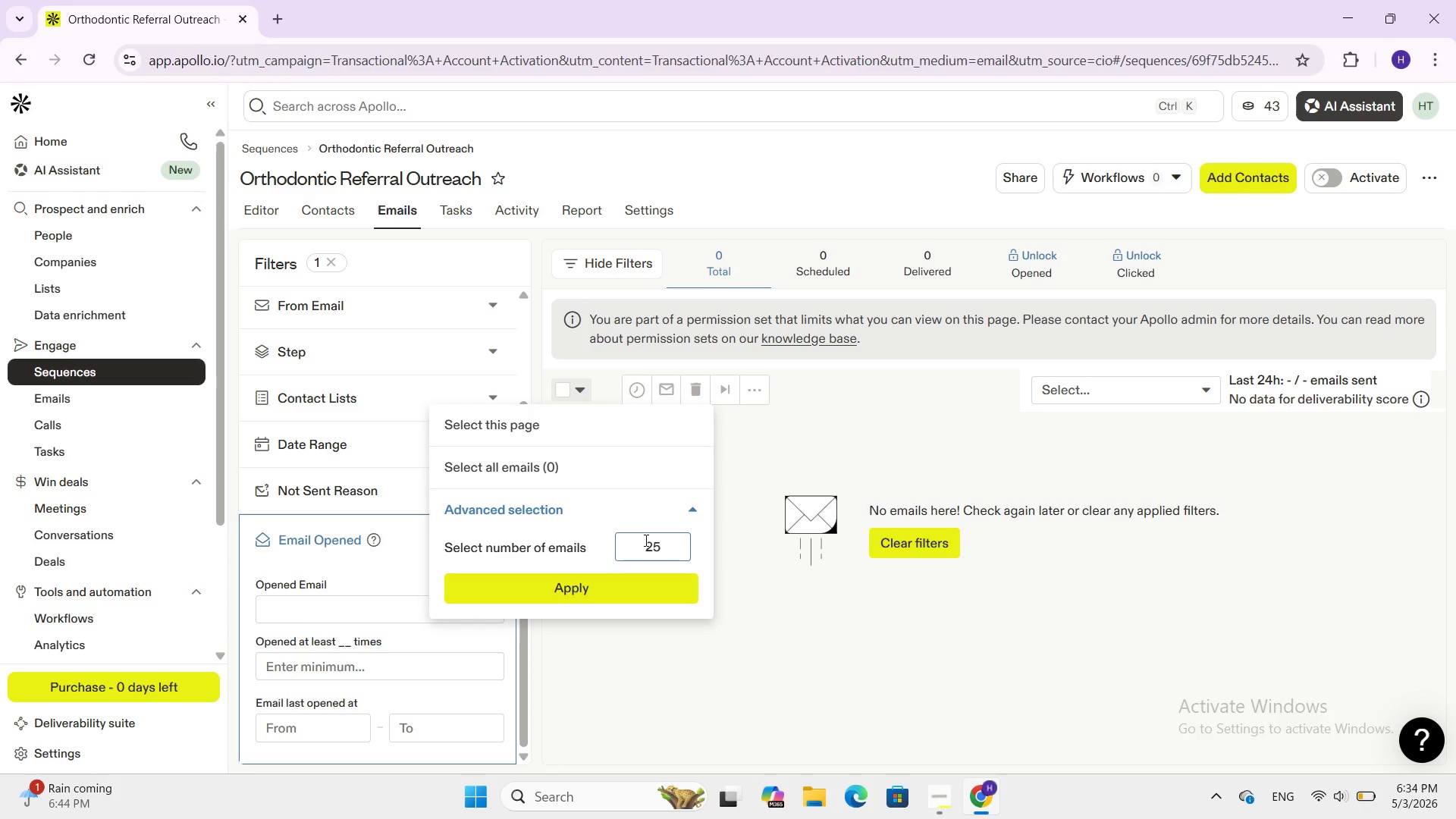 
left_click([649, 541])
 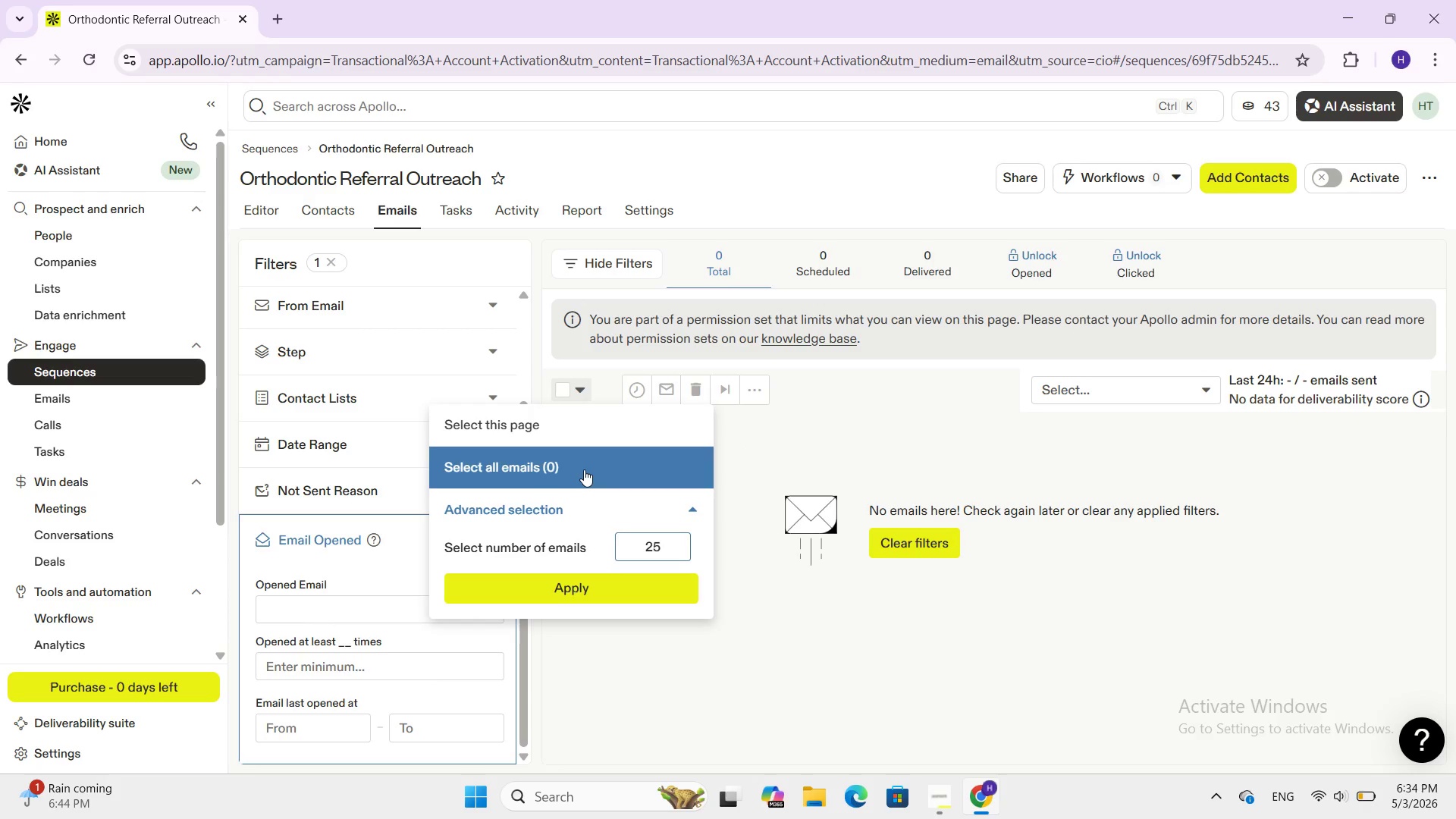 
left_click([584, 469])
 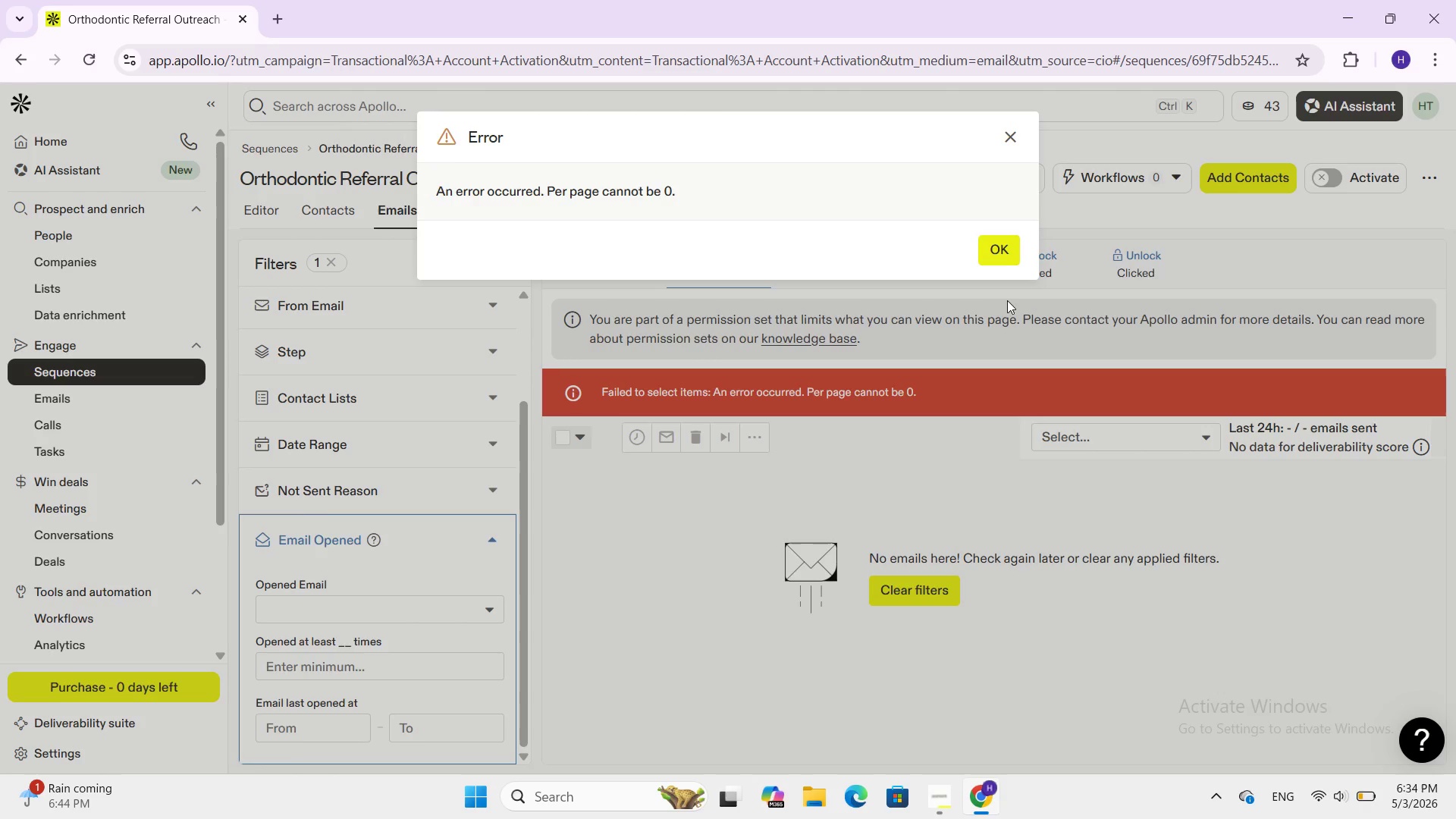 
left_click([1017, 262])
 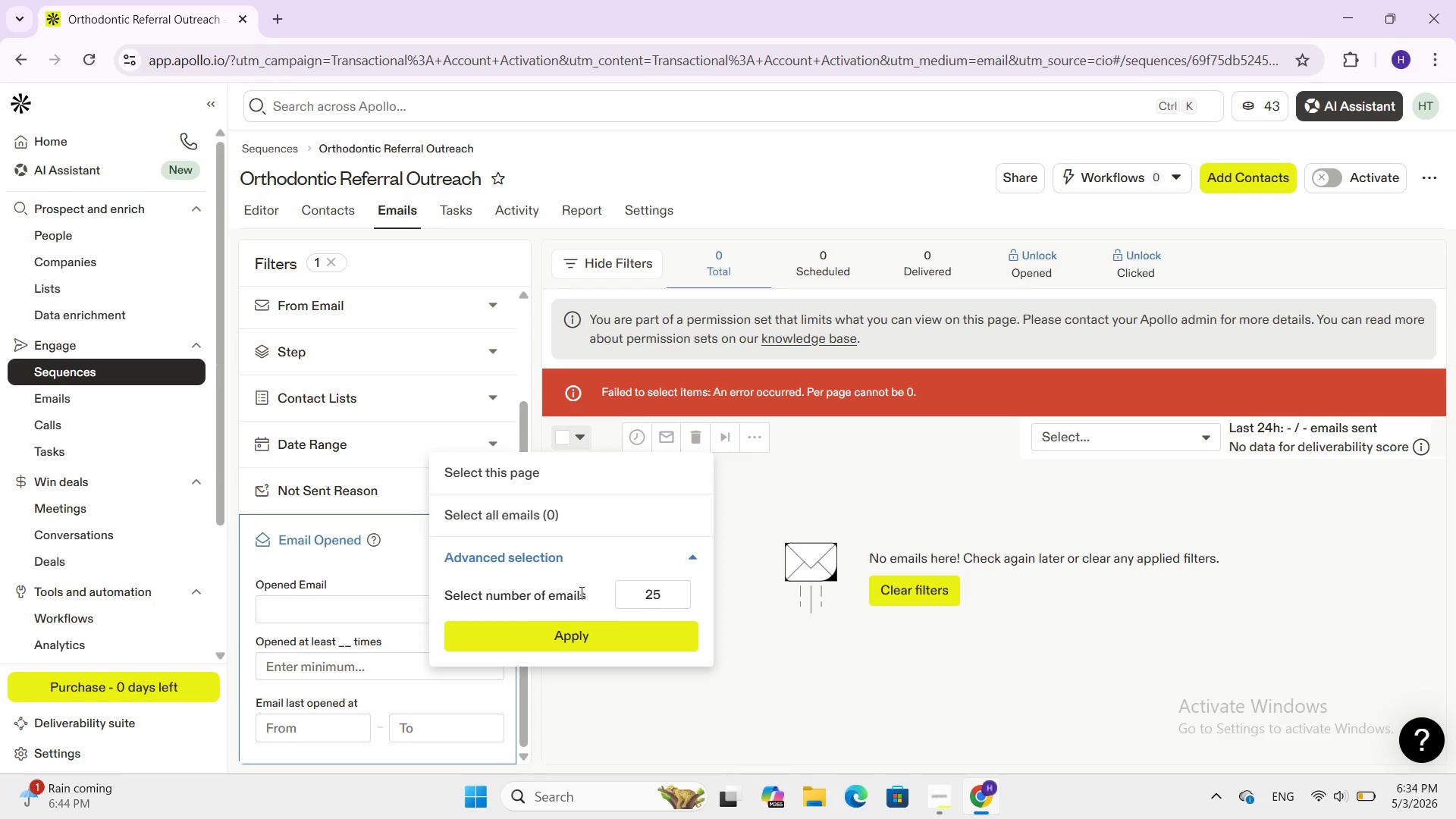 
double_click([668, 584])
 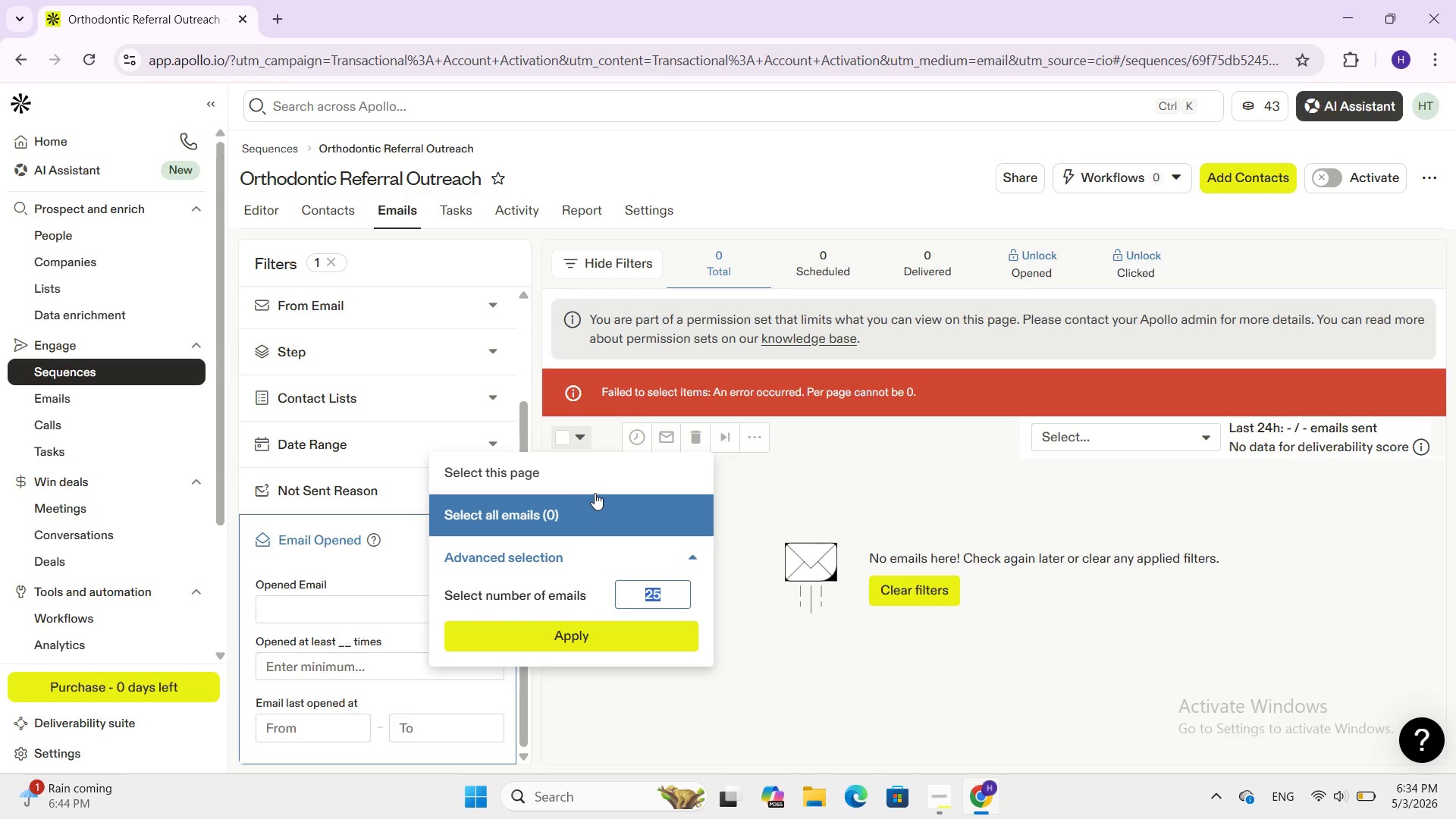 
key(Backspace)
 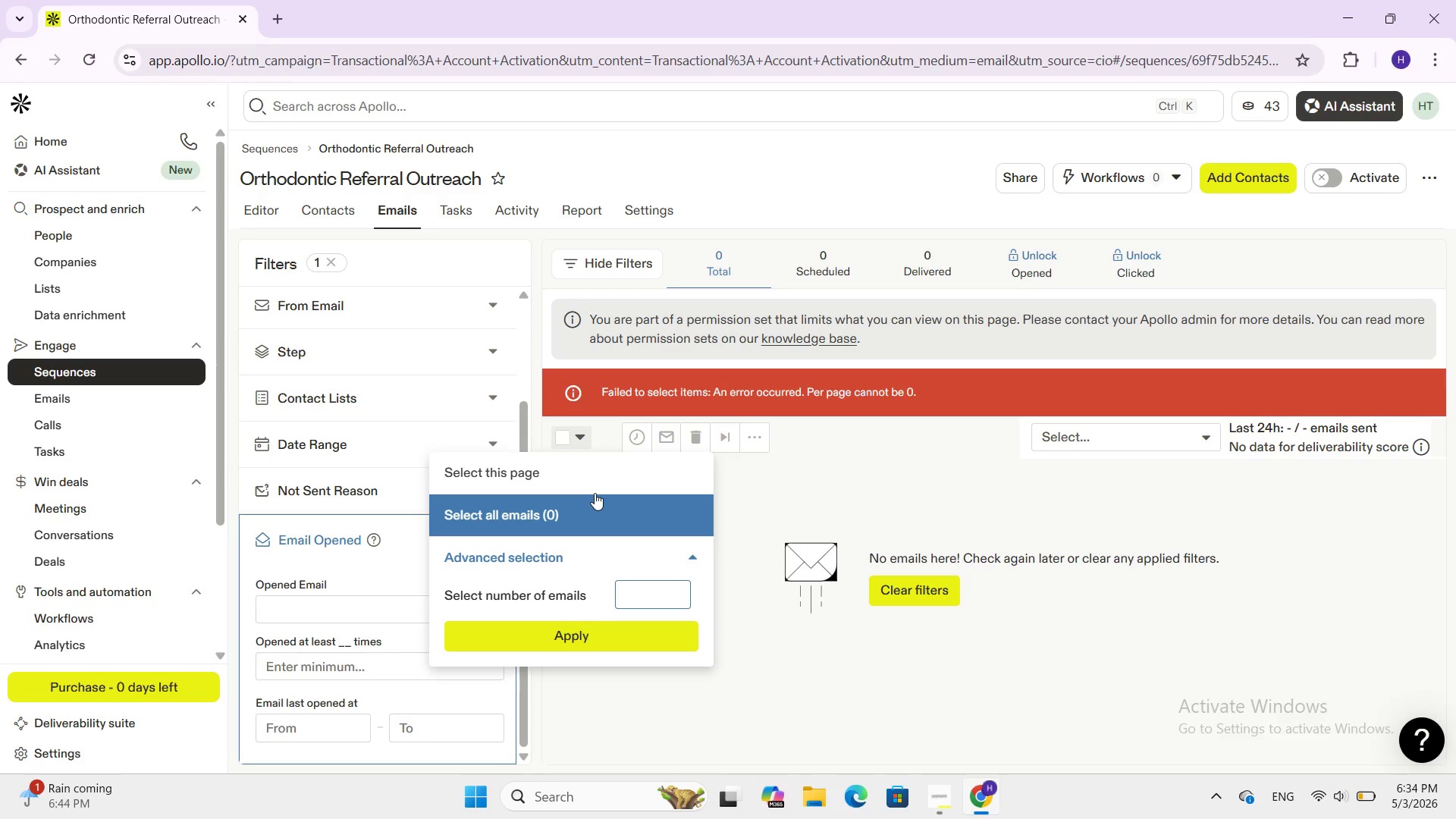 
key(Numpad2)
 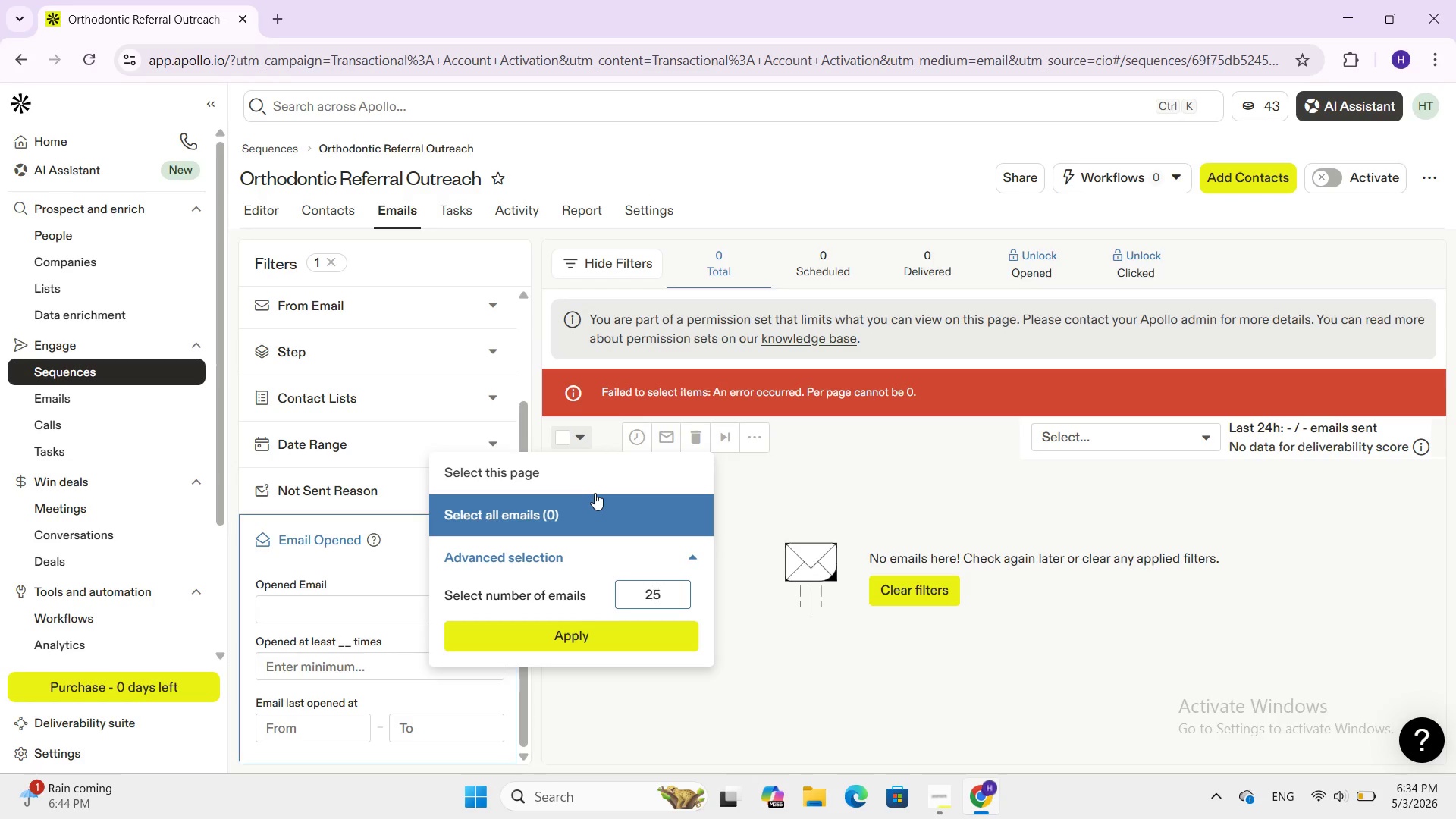 
key(Numpad5)
 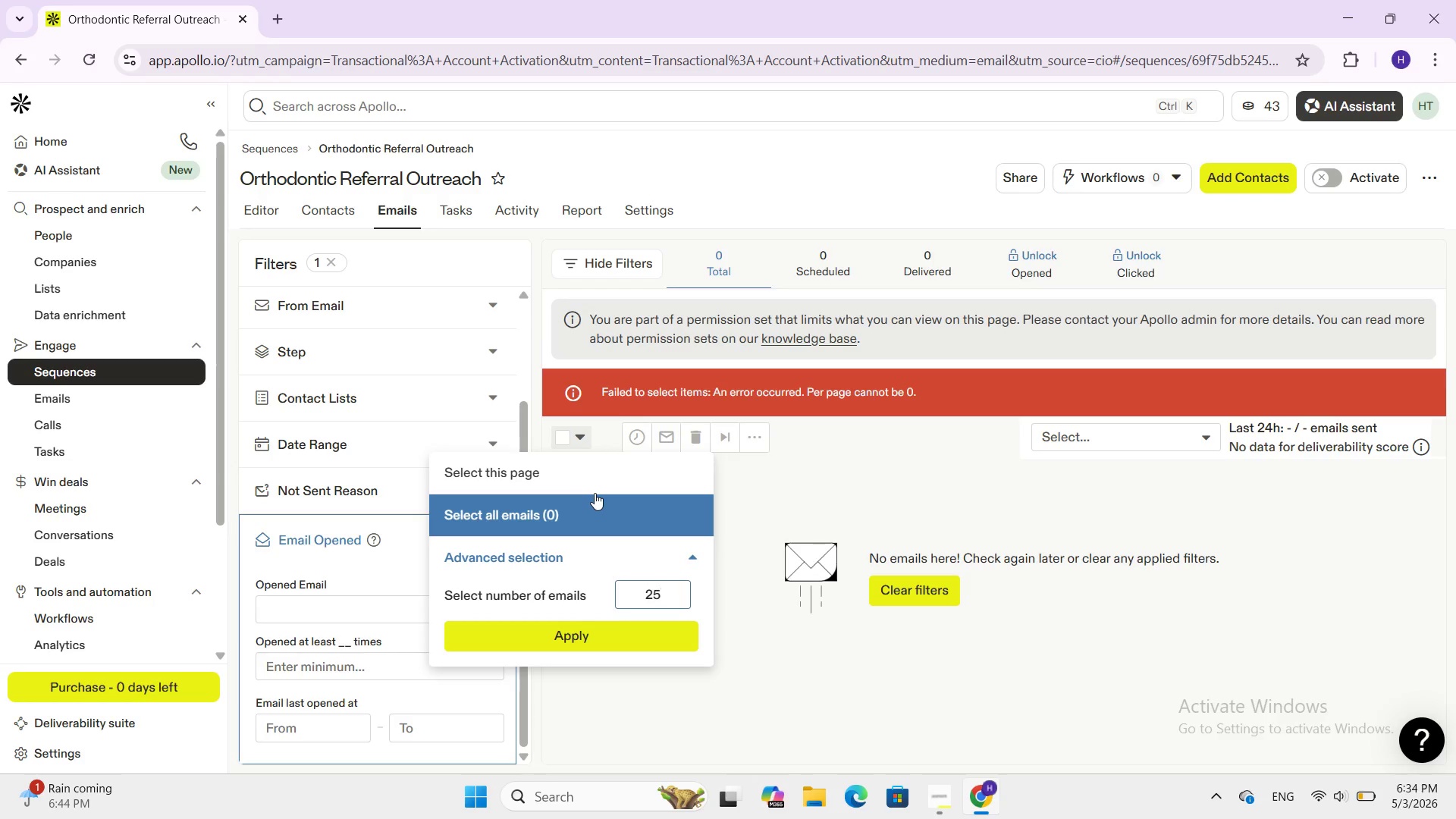 
key(Backspace)
 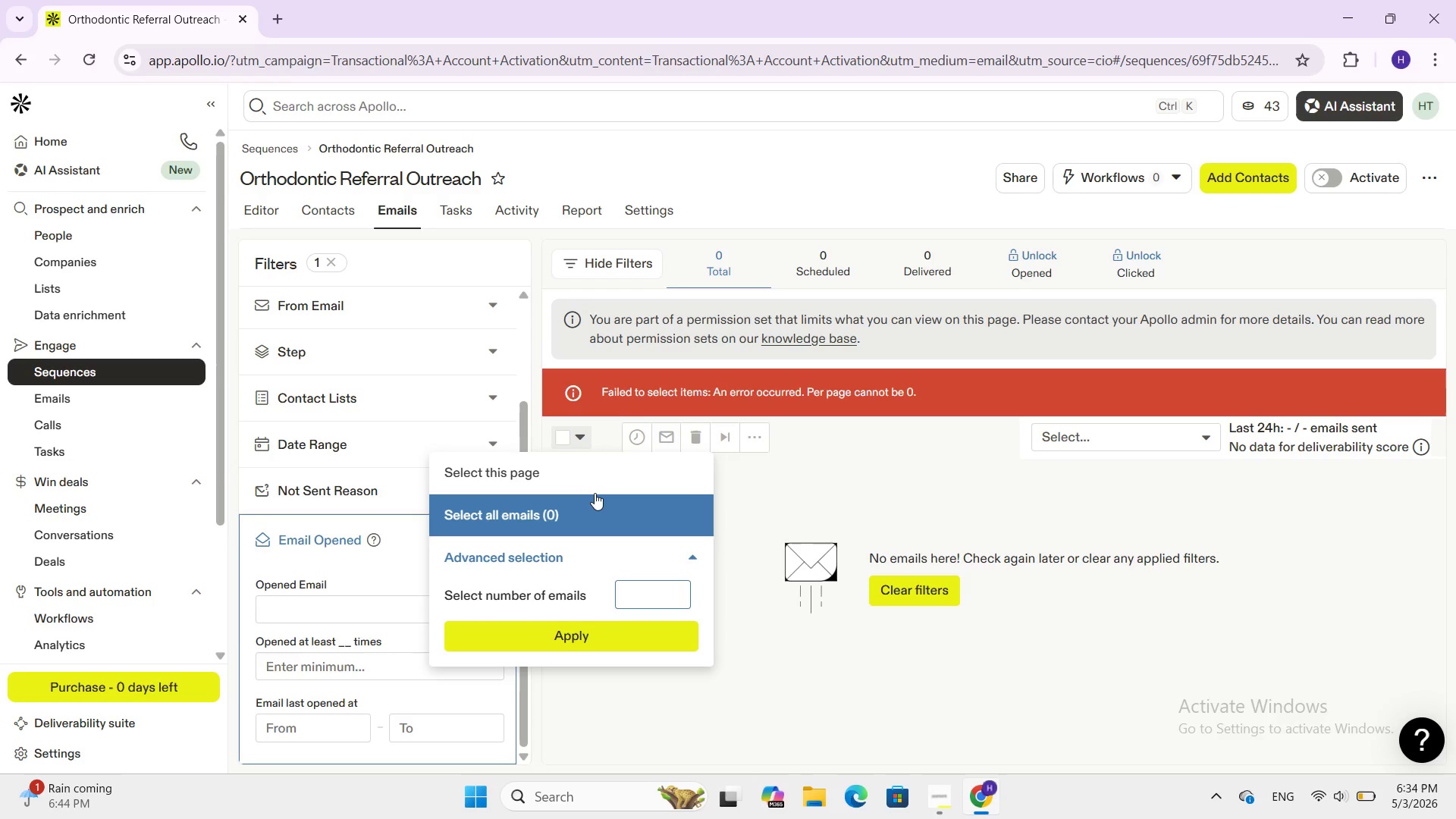 
key(Backspace)
 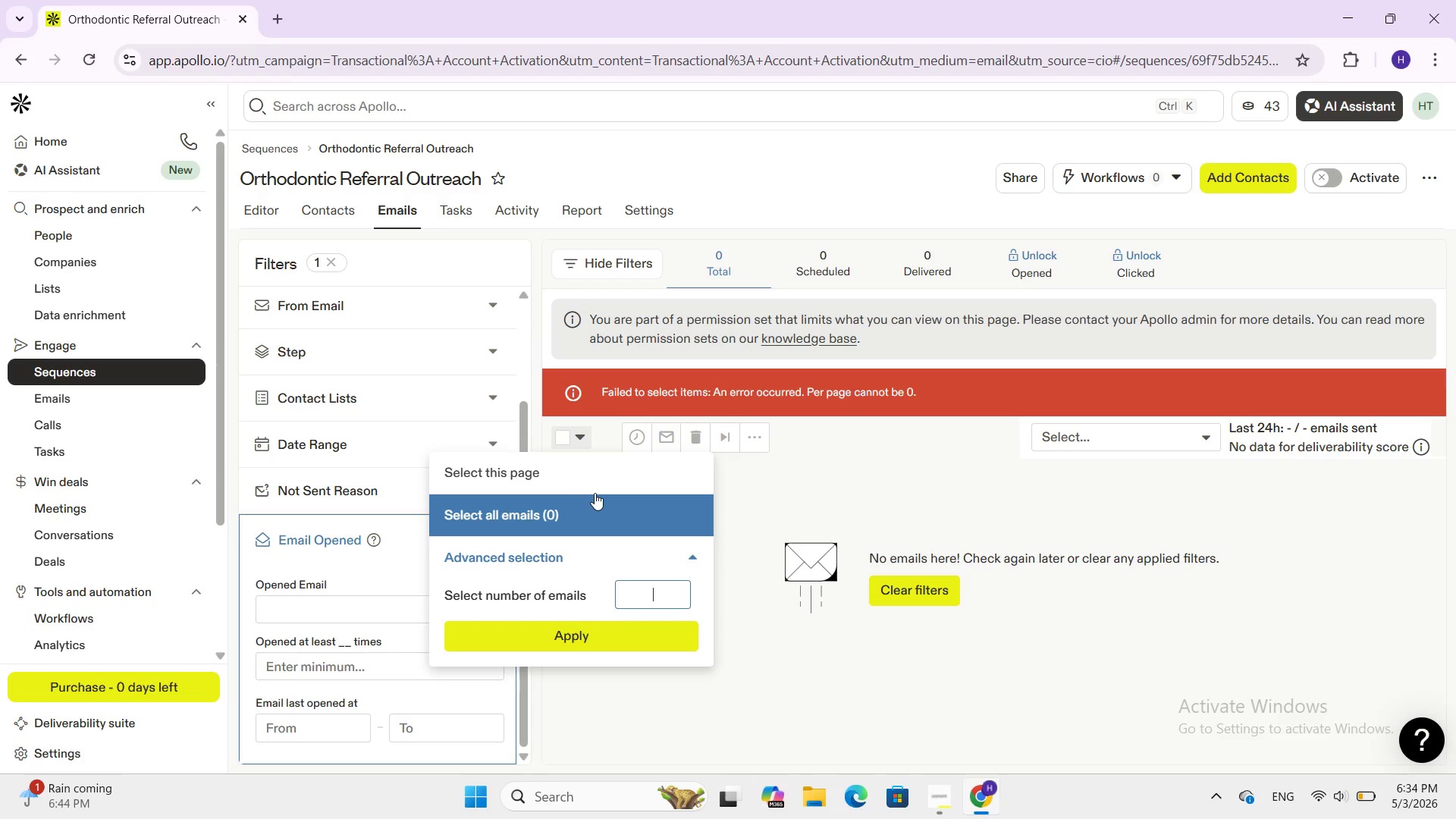 
key(Numpad4)
 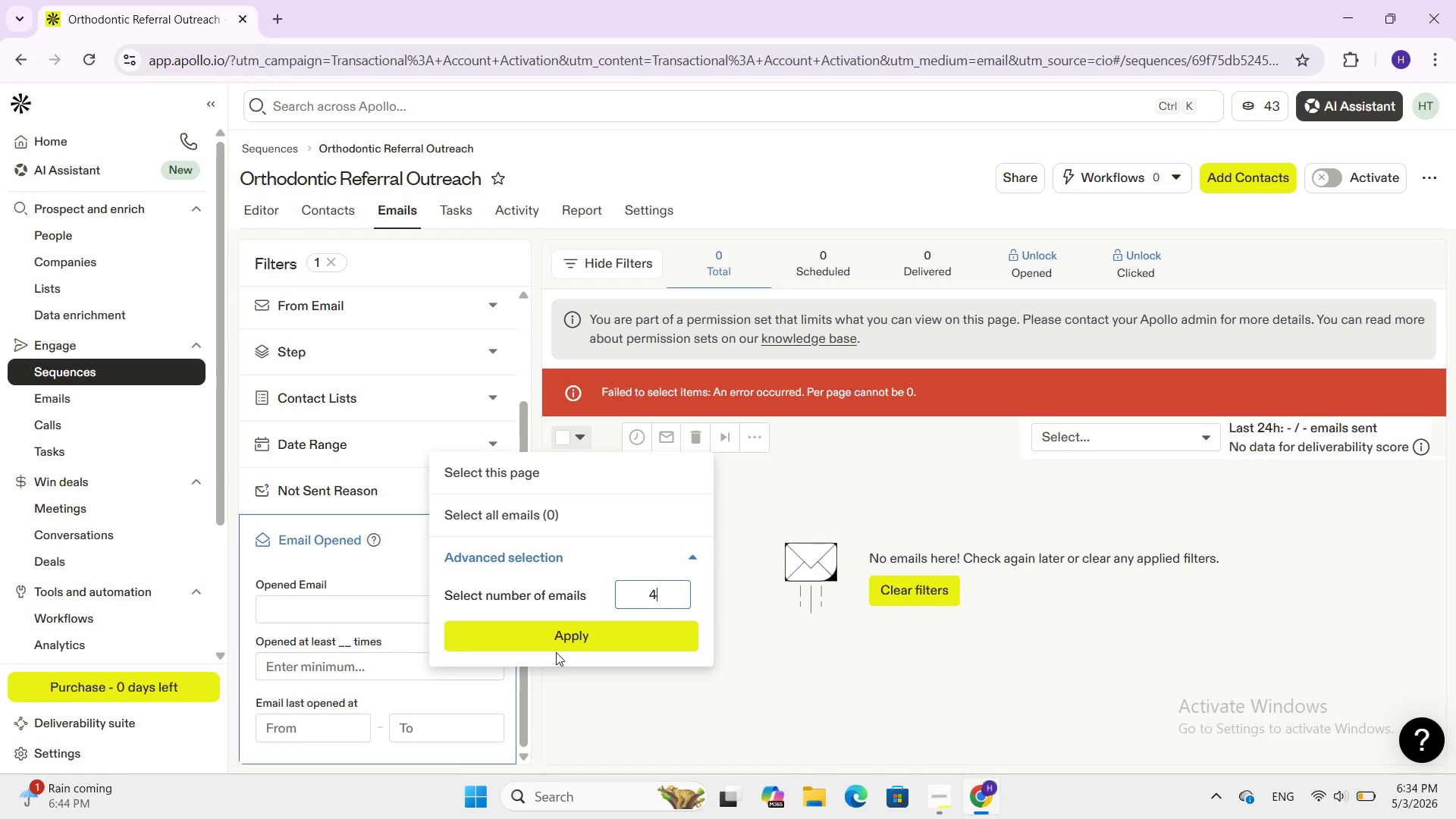 
left_click([560, 639])
 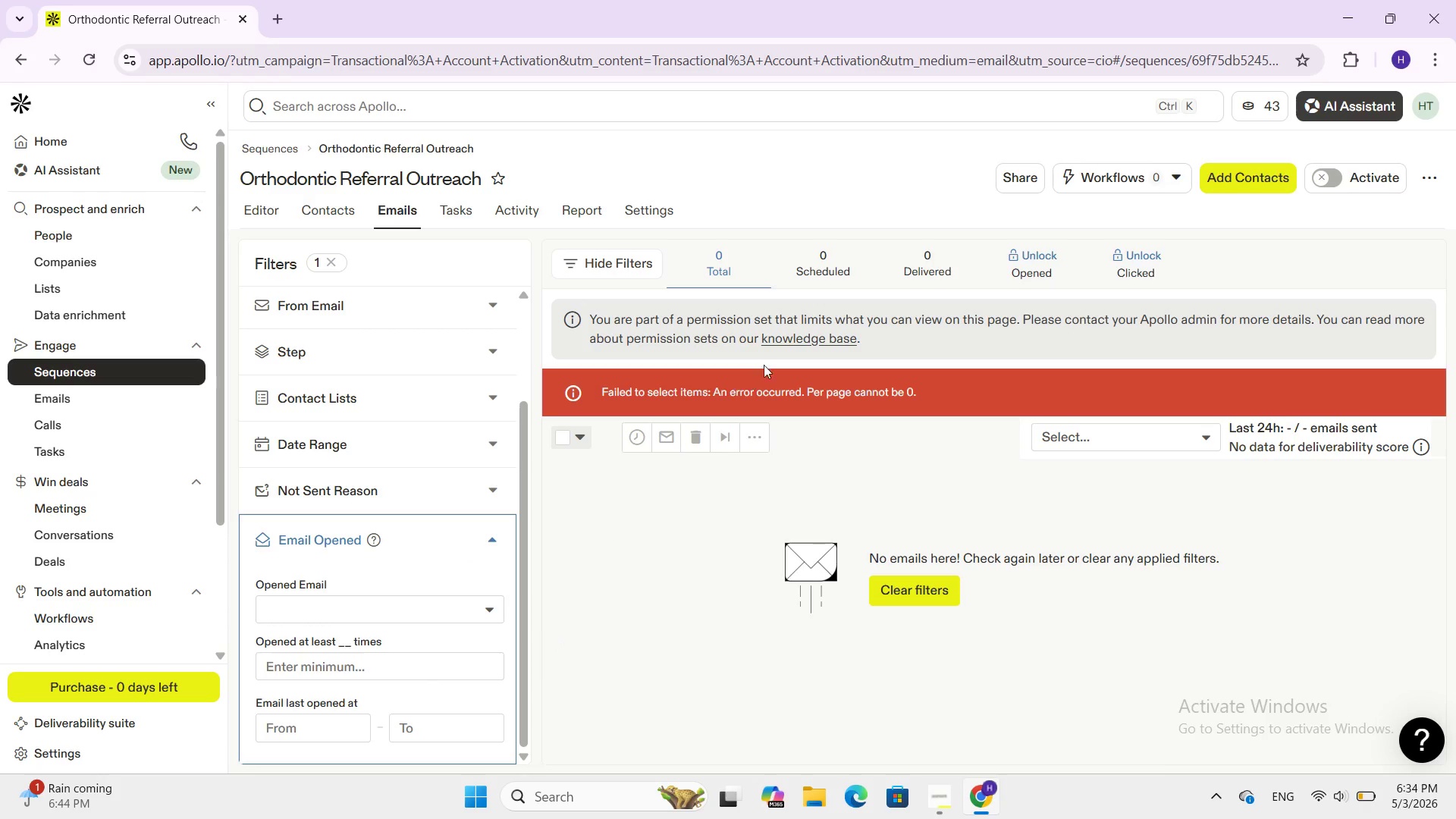 
left_click([807, 334])
 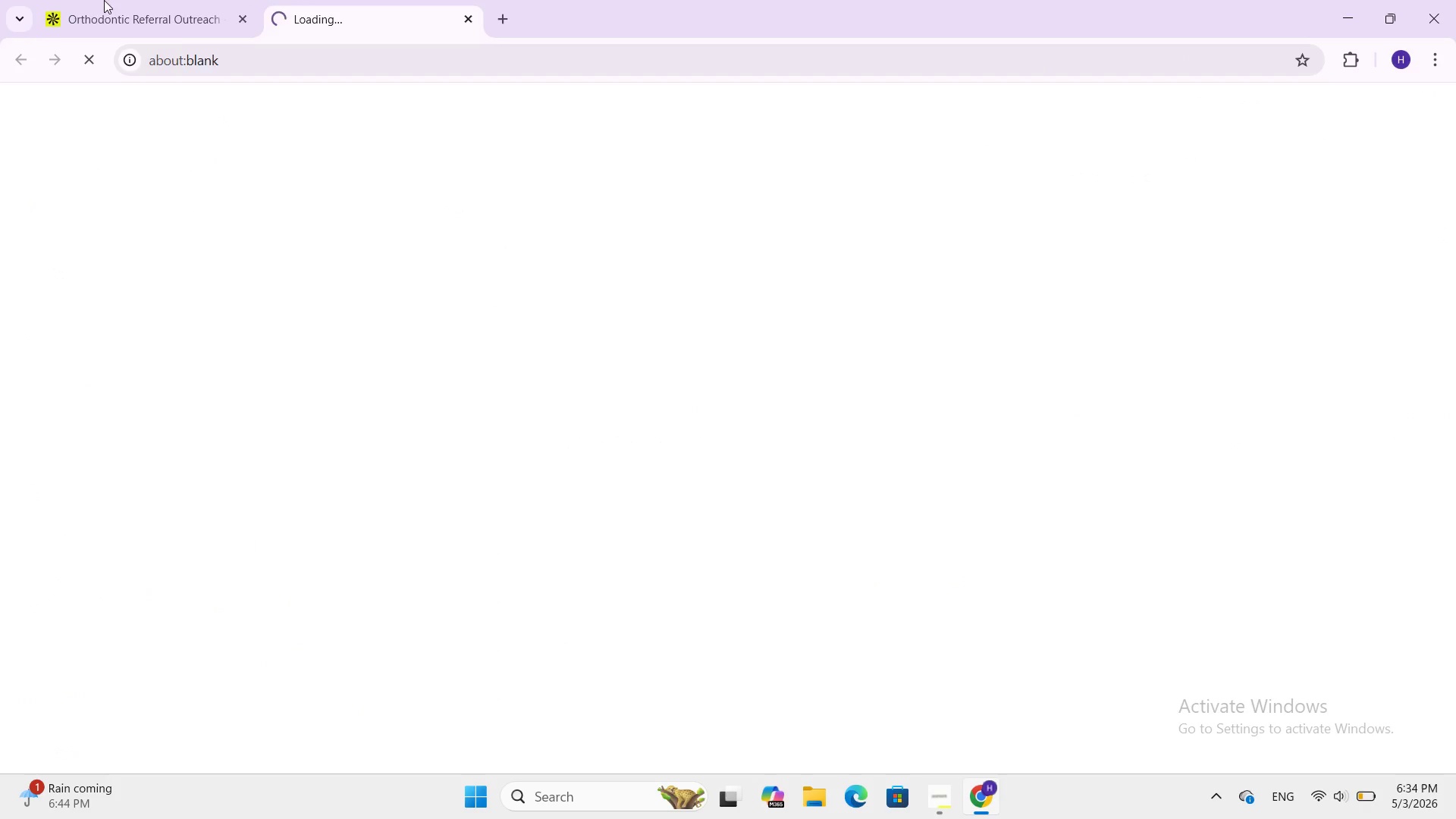 
left_click([203, 0])
 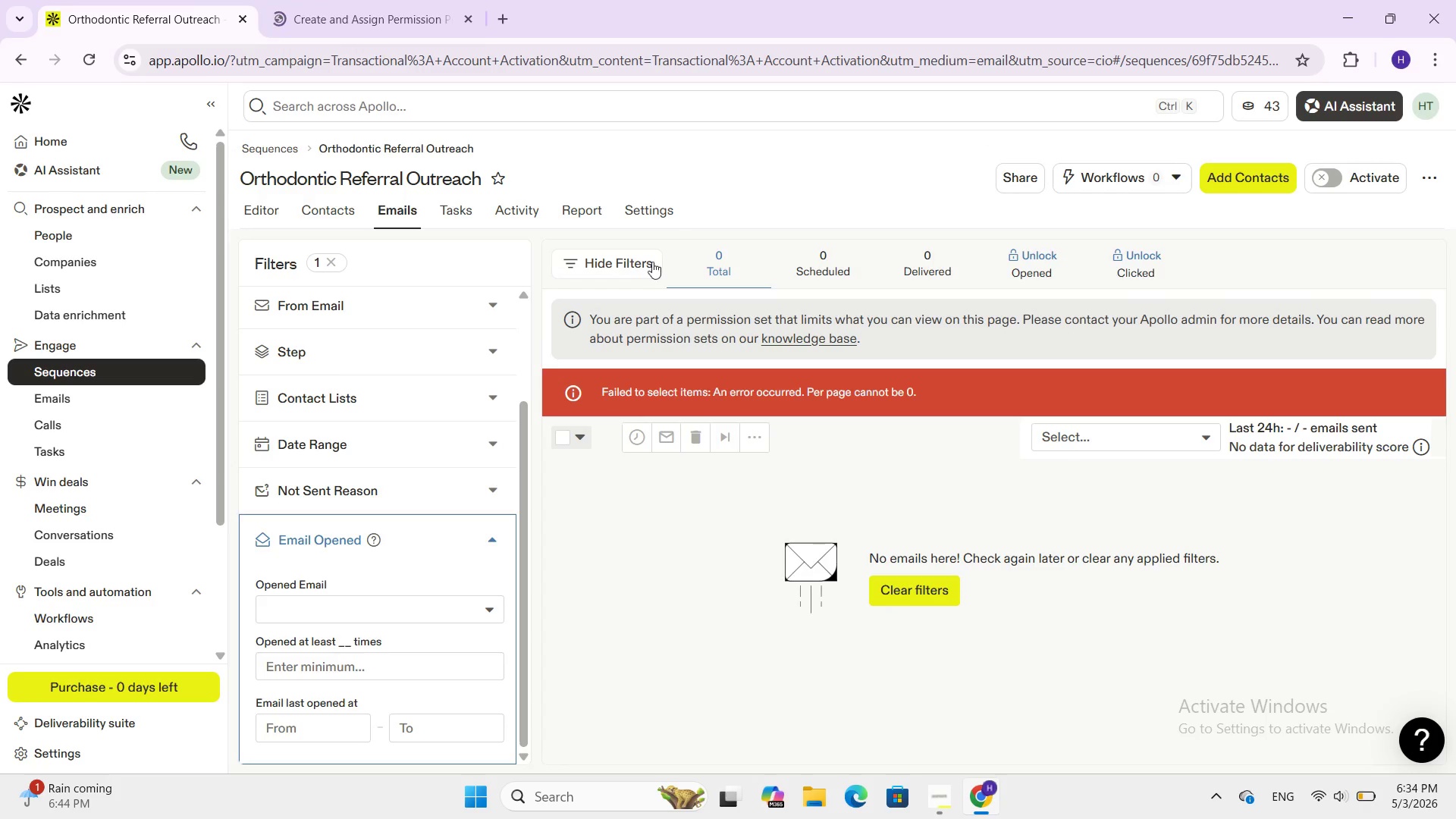 
left_click([651, 263])
 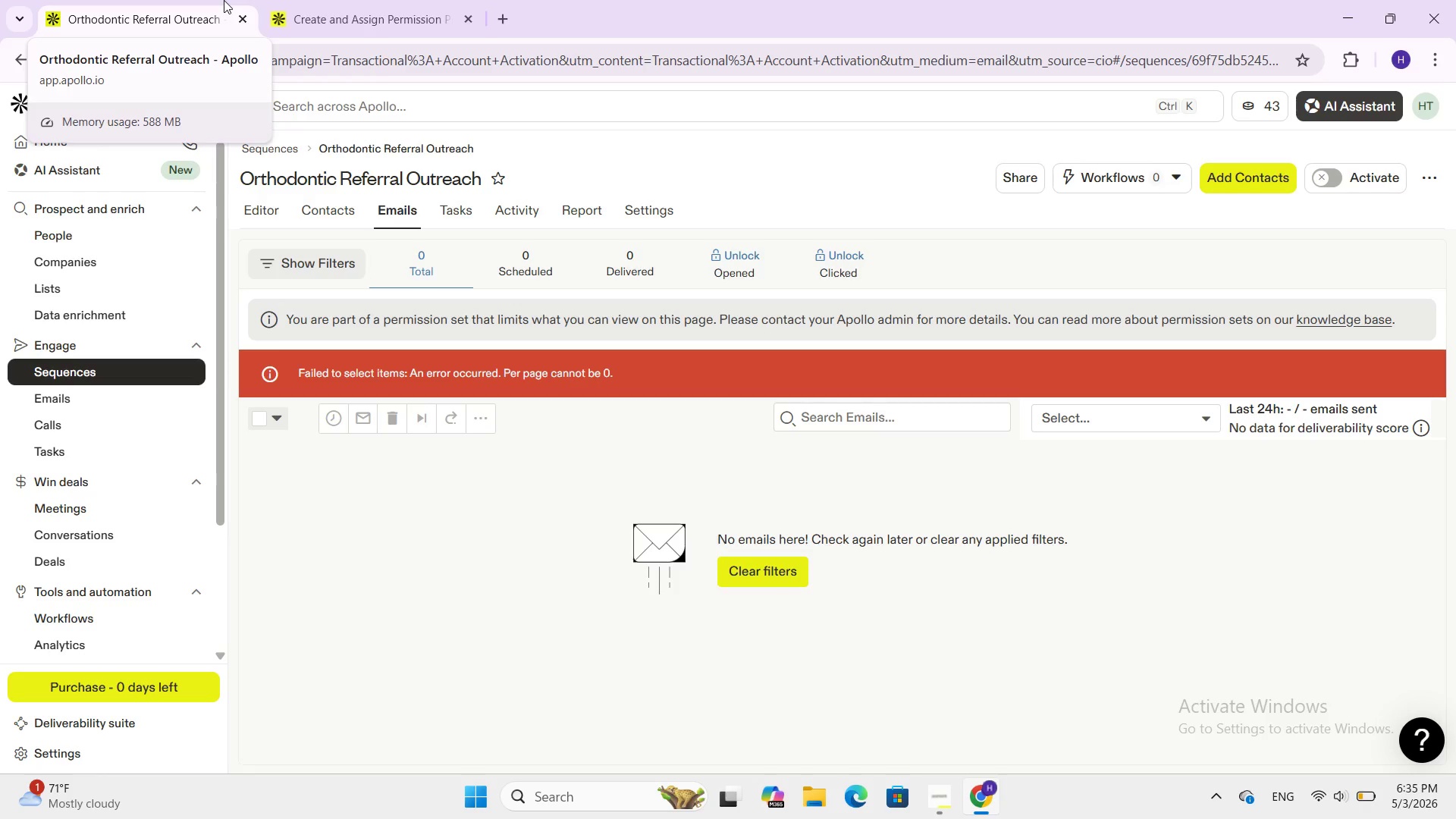 
wait(20.23)
 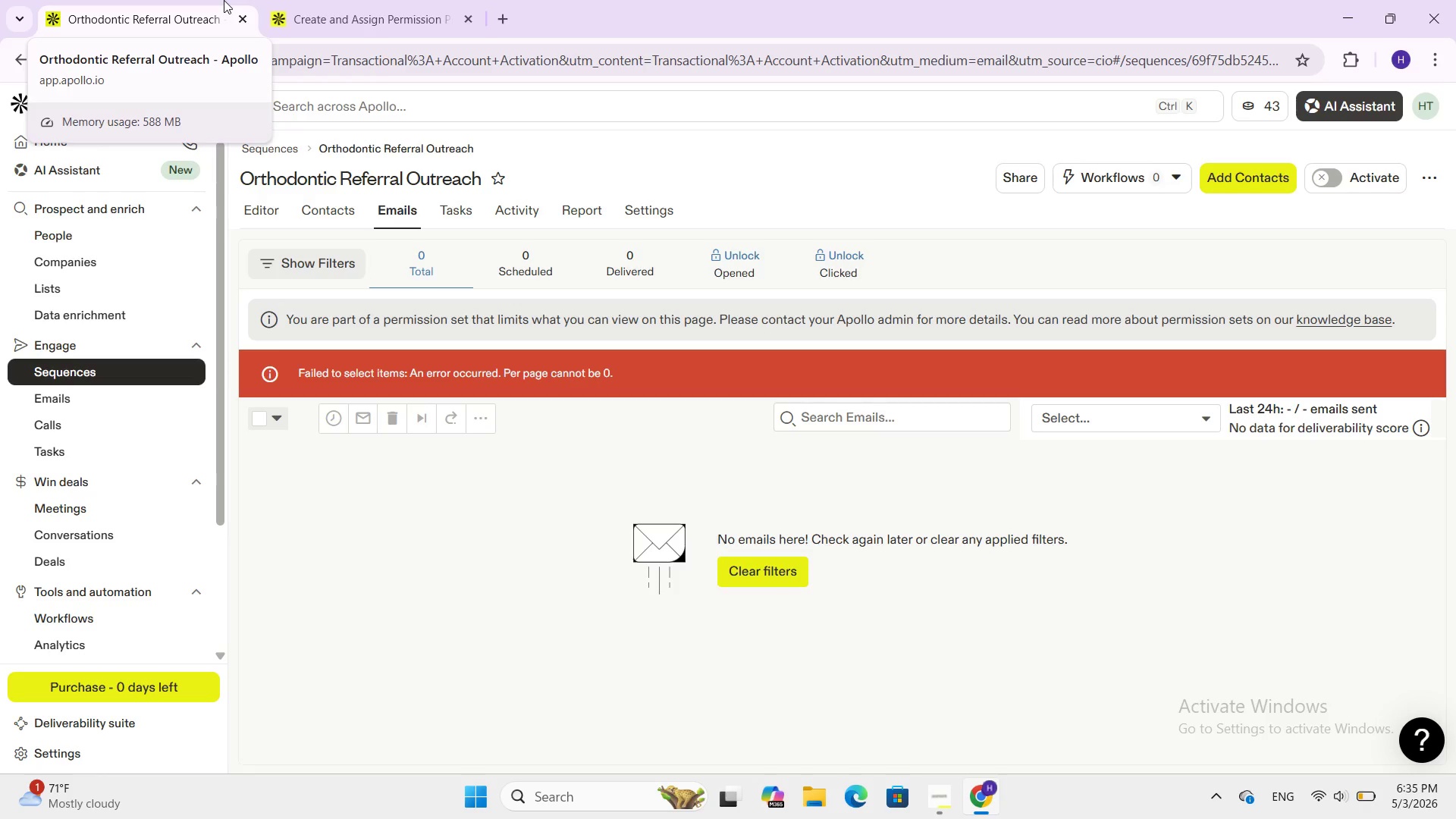 
left_click([526, 249])
 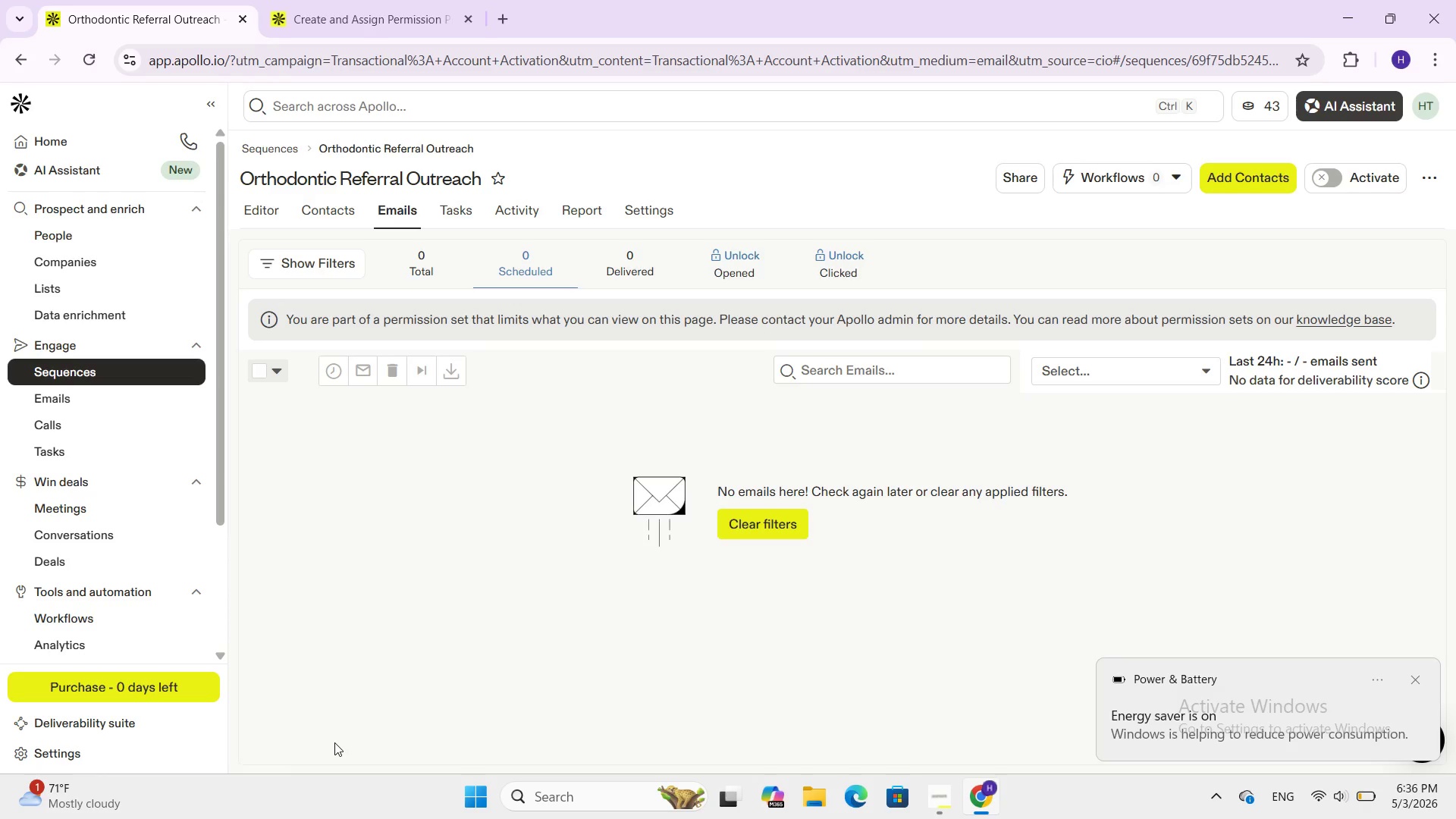 
wait(71.0)
 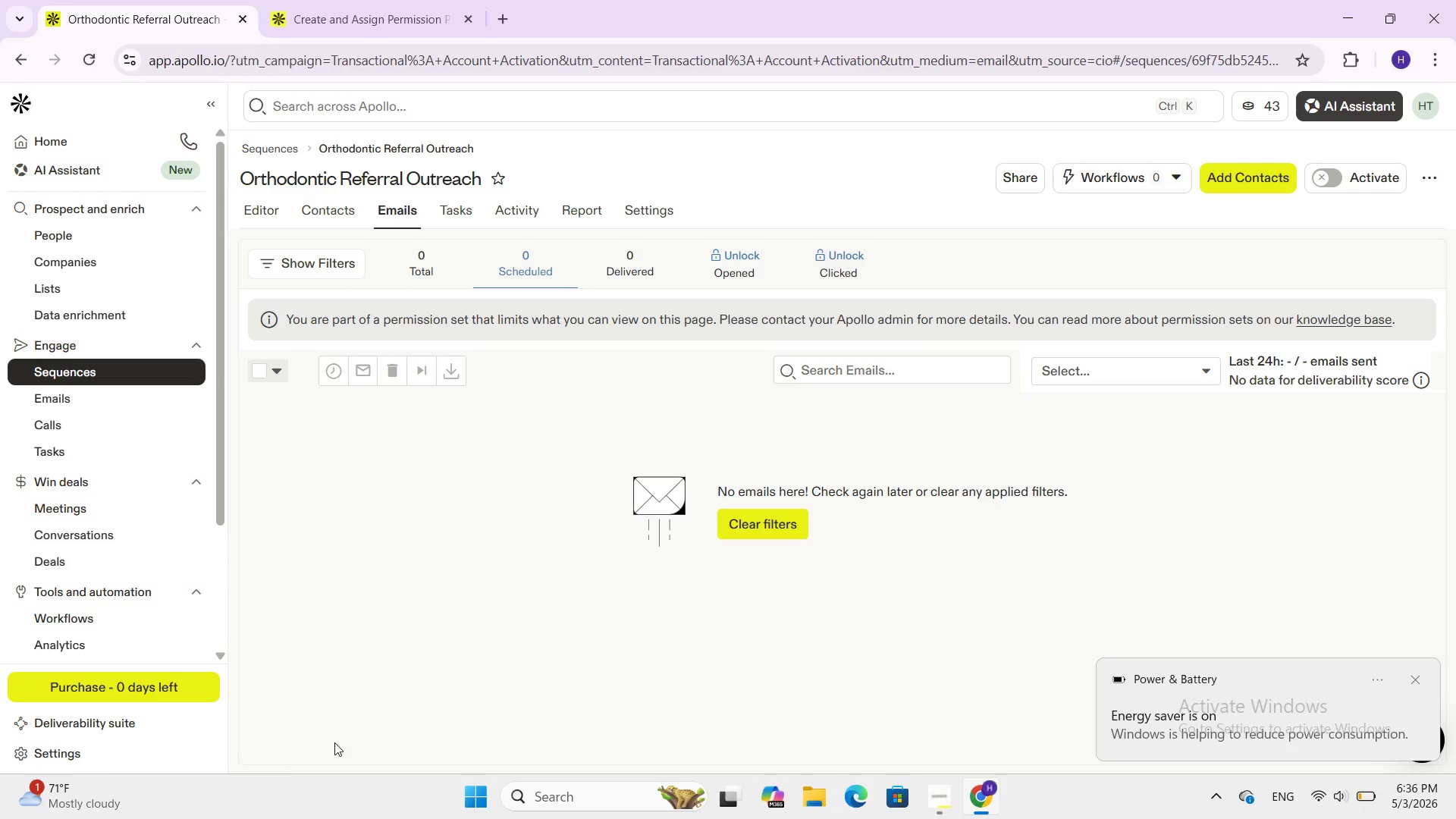 
left_click([659, 207])
 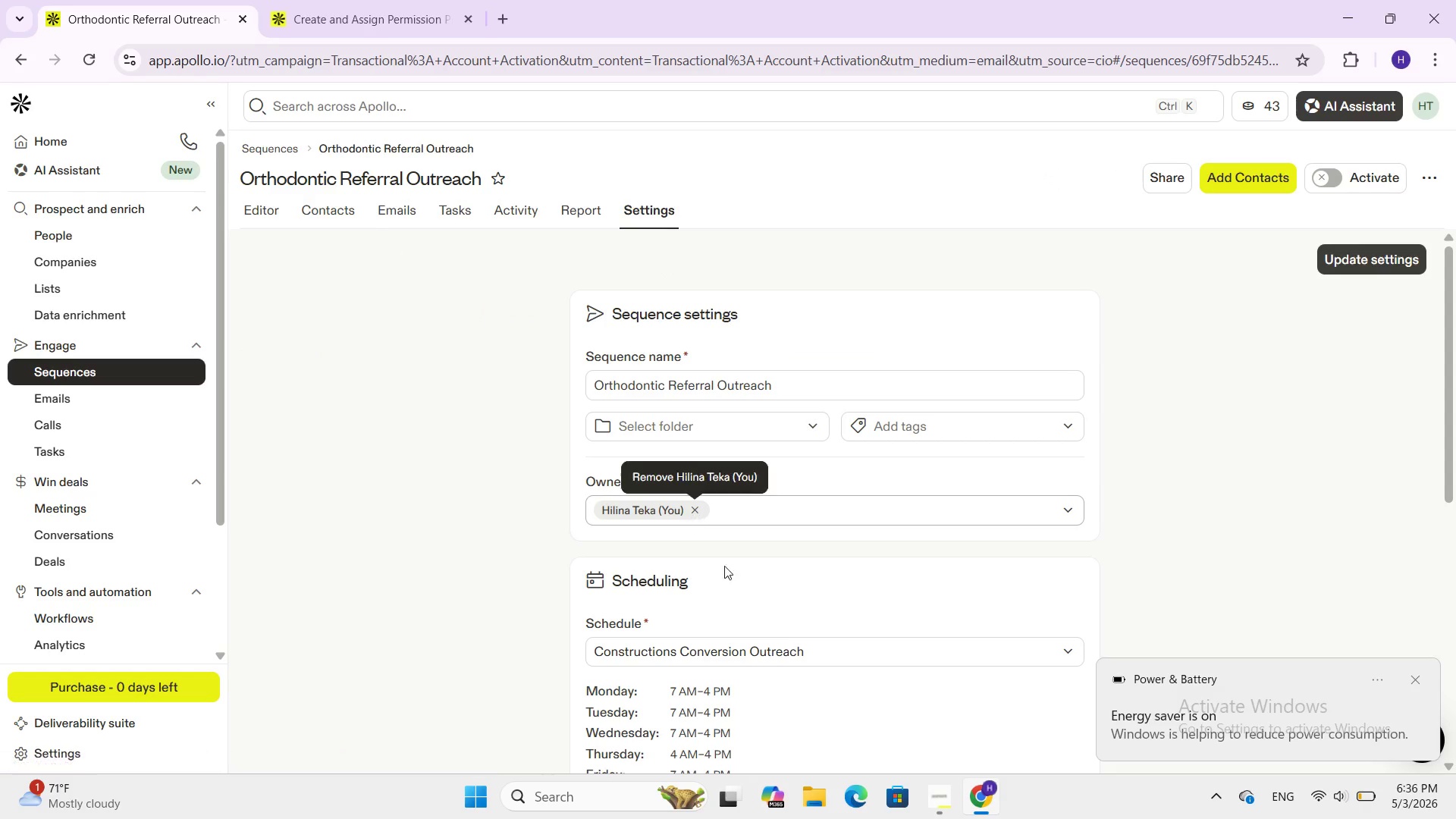 
scroll: coordinate [822, 588], scroll_direction: down, amount: 5.0
 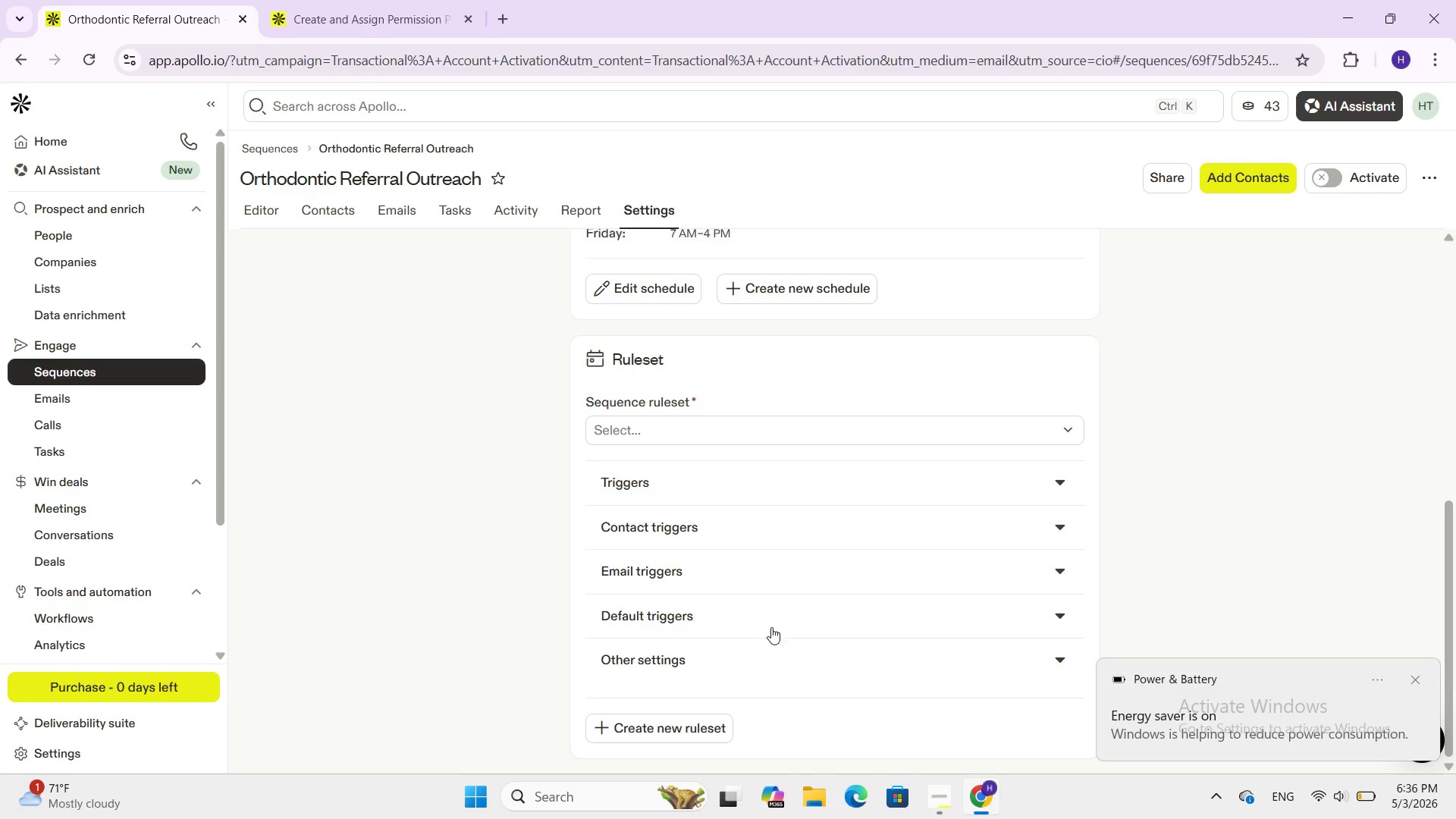 
left_click([665, 729])
 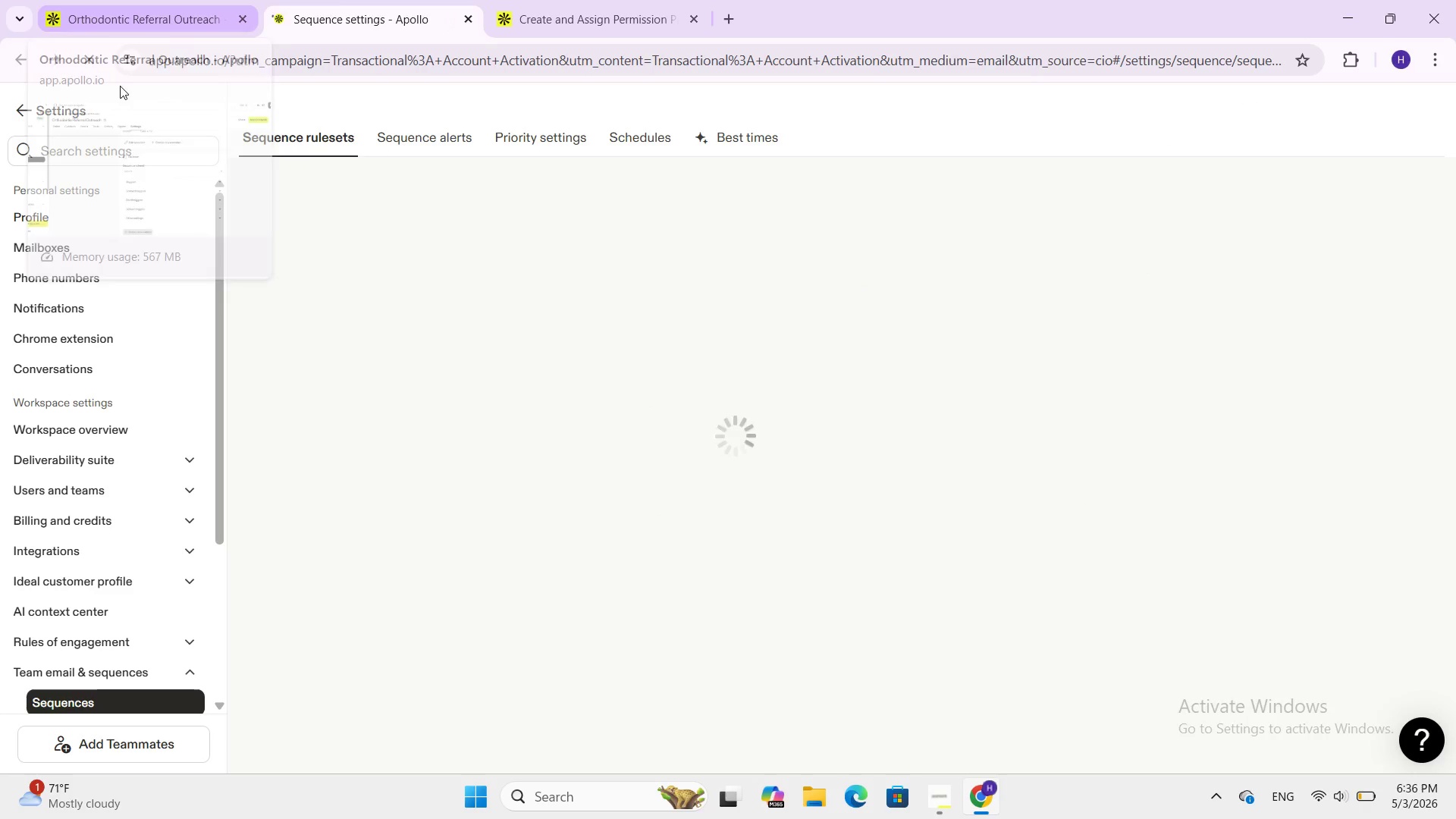 
wait(5.73)
 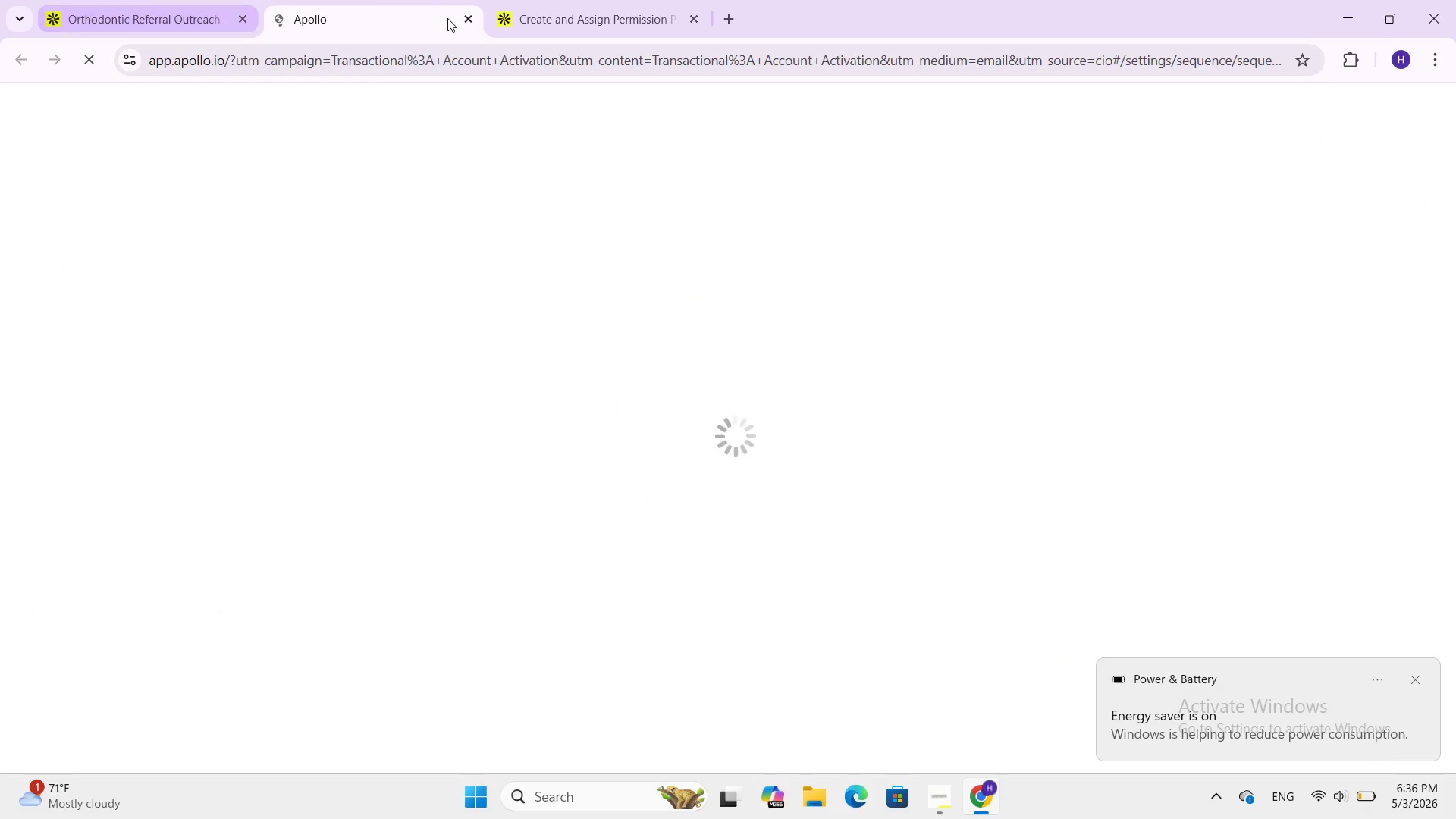 
left_click([431, 285])
 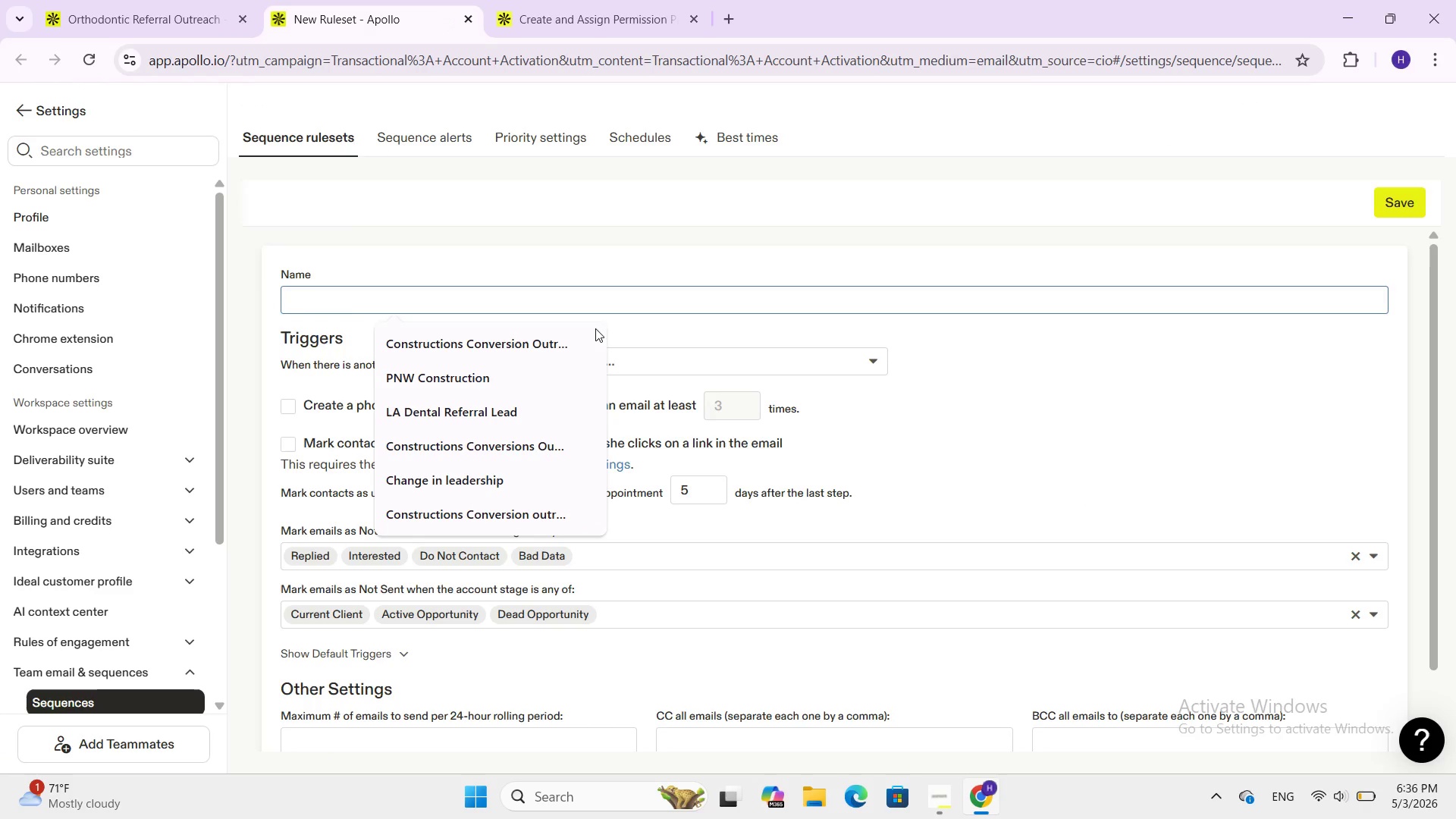 
scroll: coordinate [509, 438], scroll_direction: down, amount: 2.0
 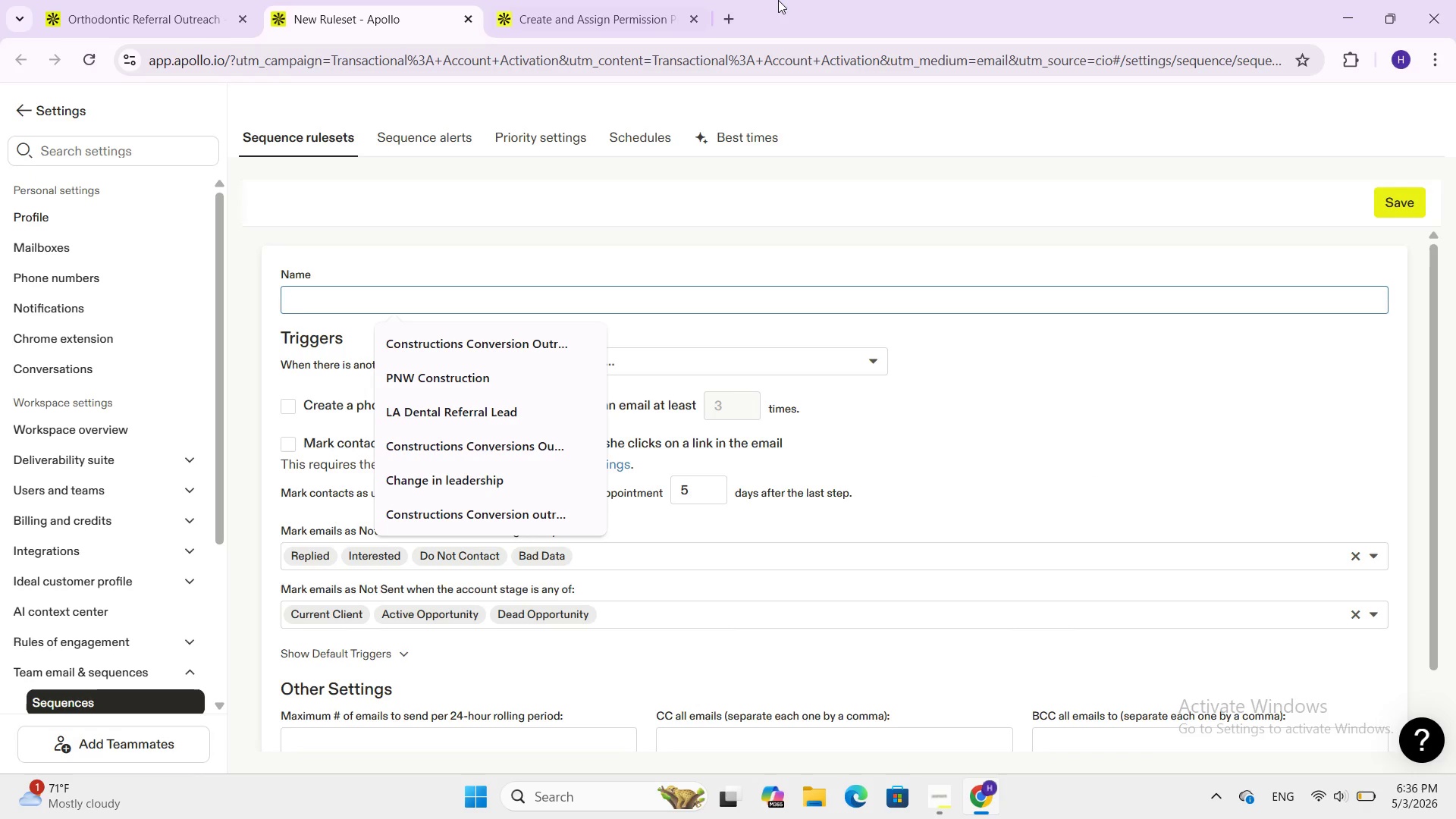 
left_click([639, 133])
 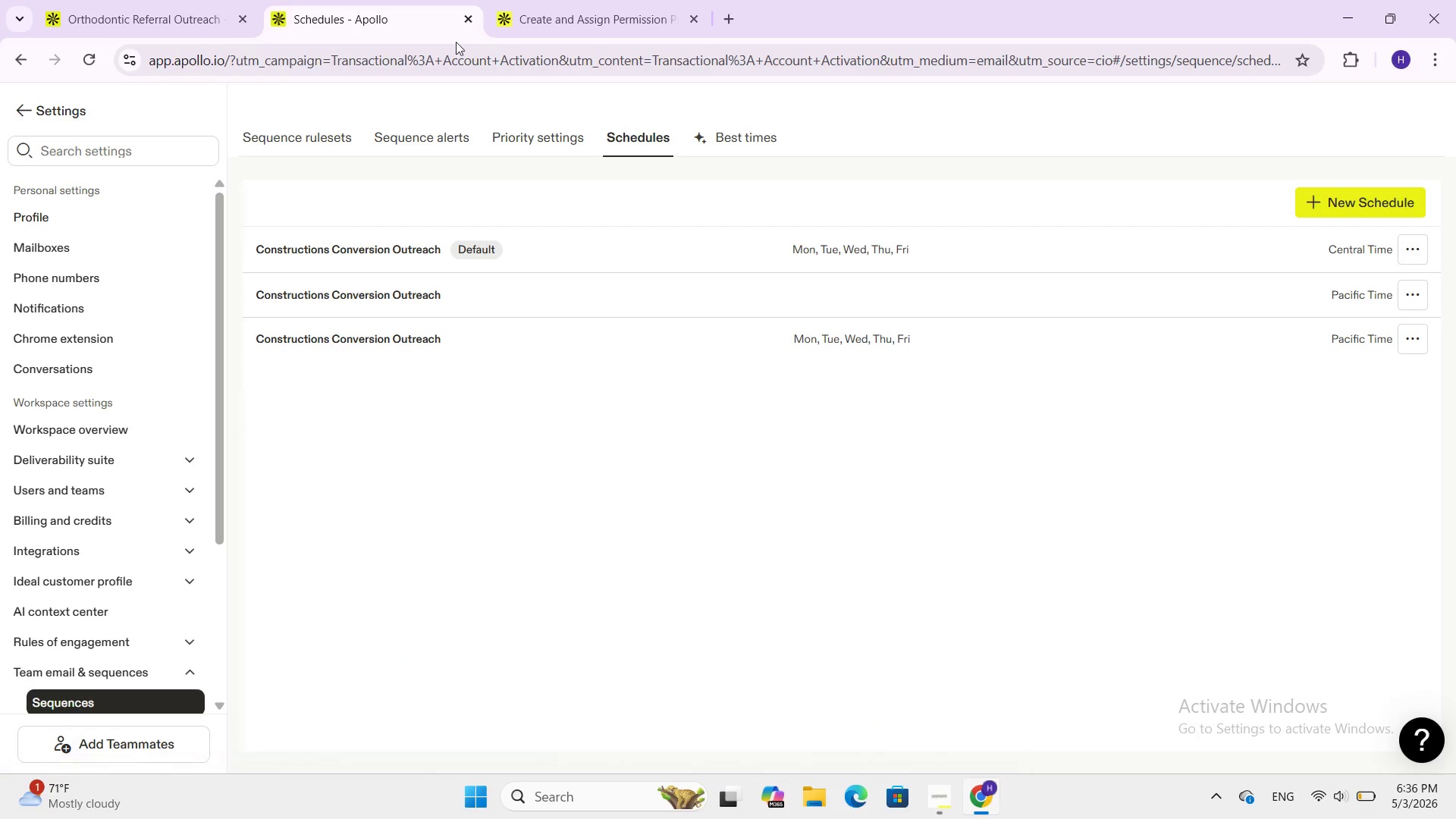 
left_click([151, 2])
 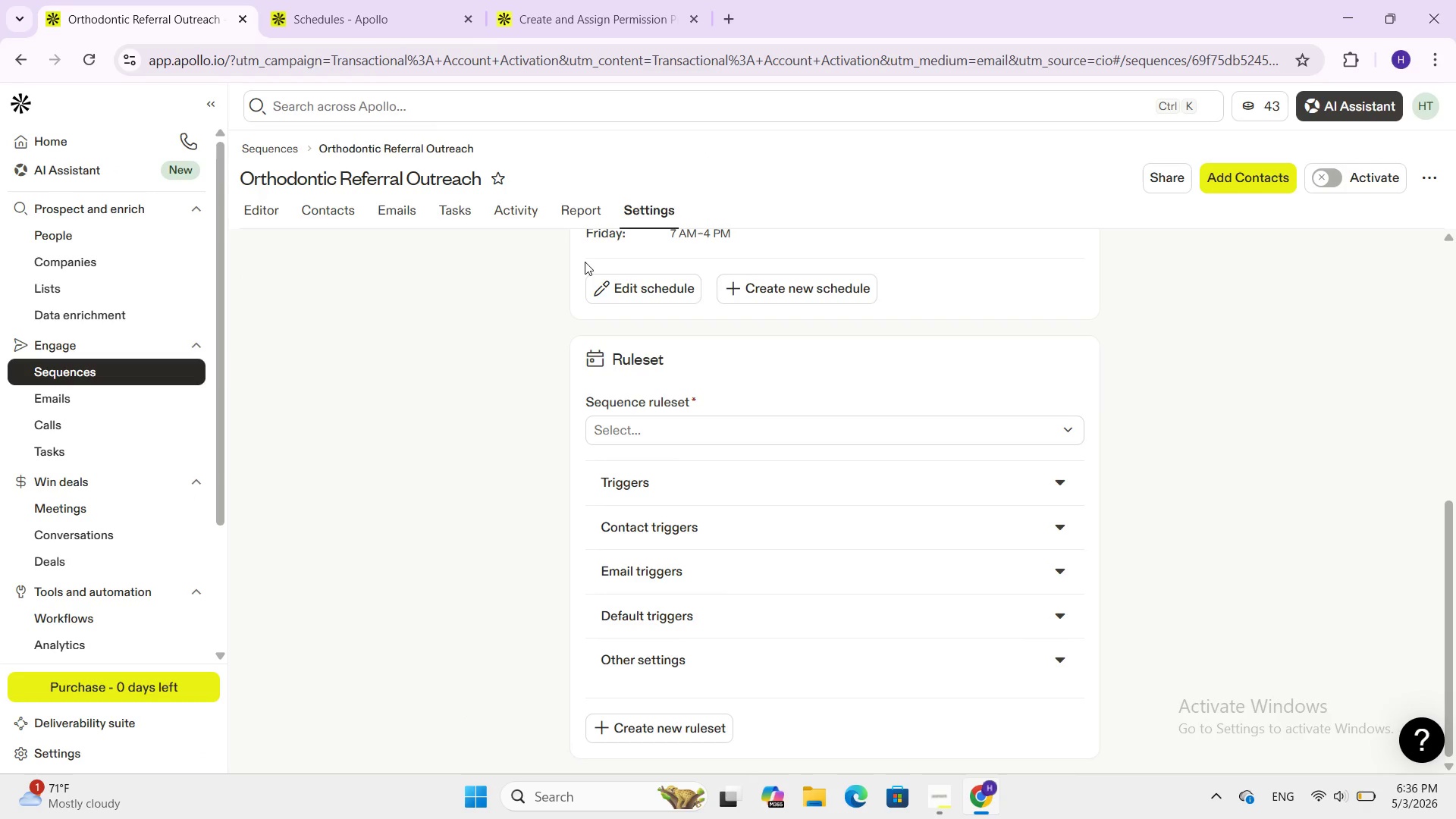 
scroll: coordinate [592, 288], scroll_direction: down, amount: 1.0
 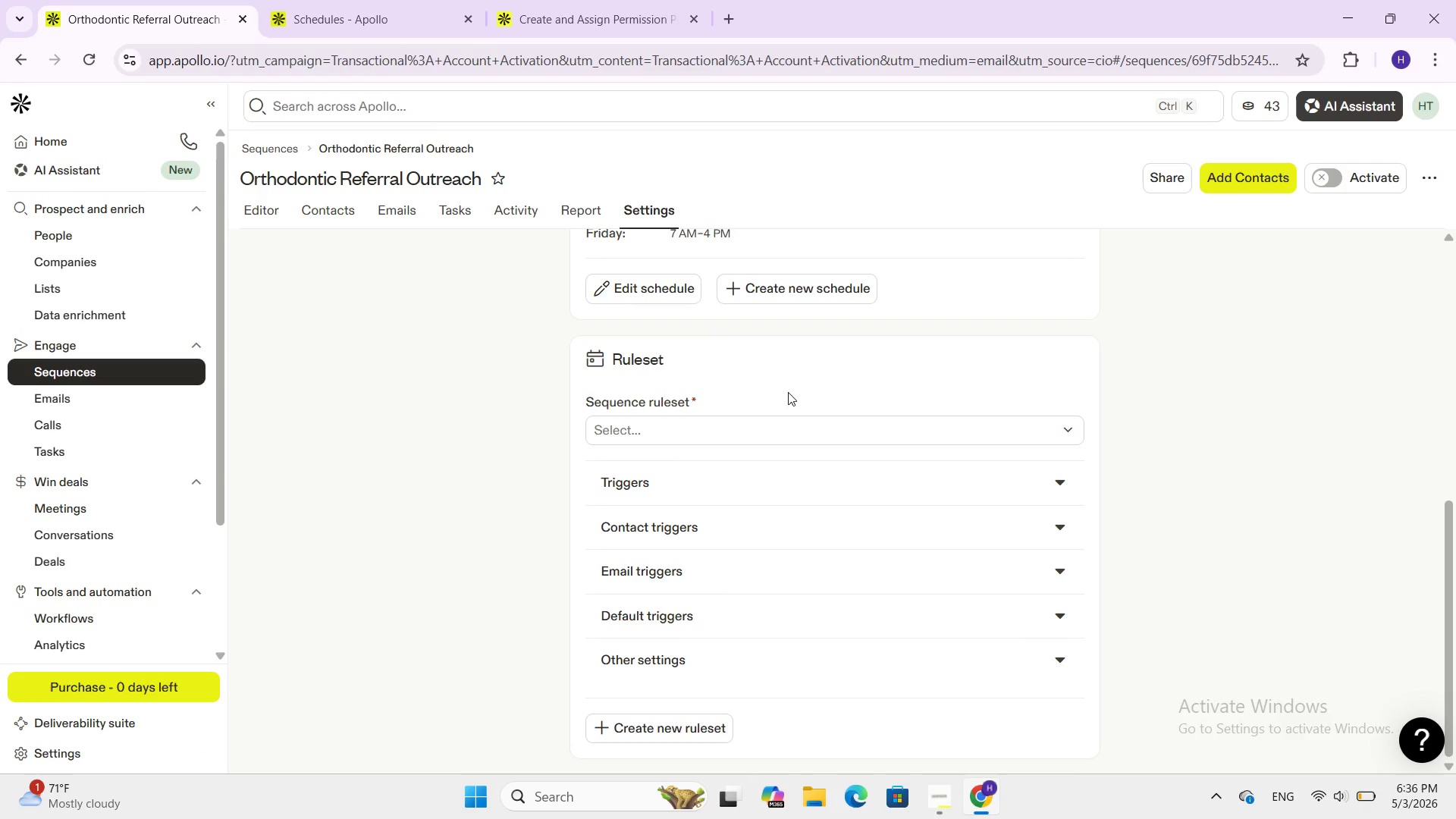 
left_click([764, 416])
 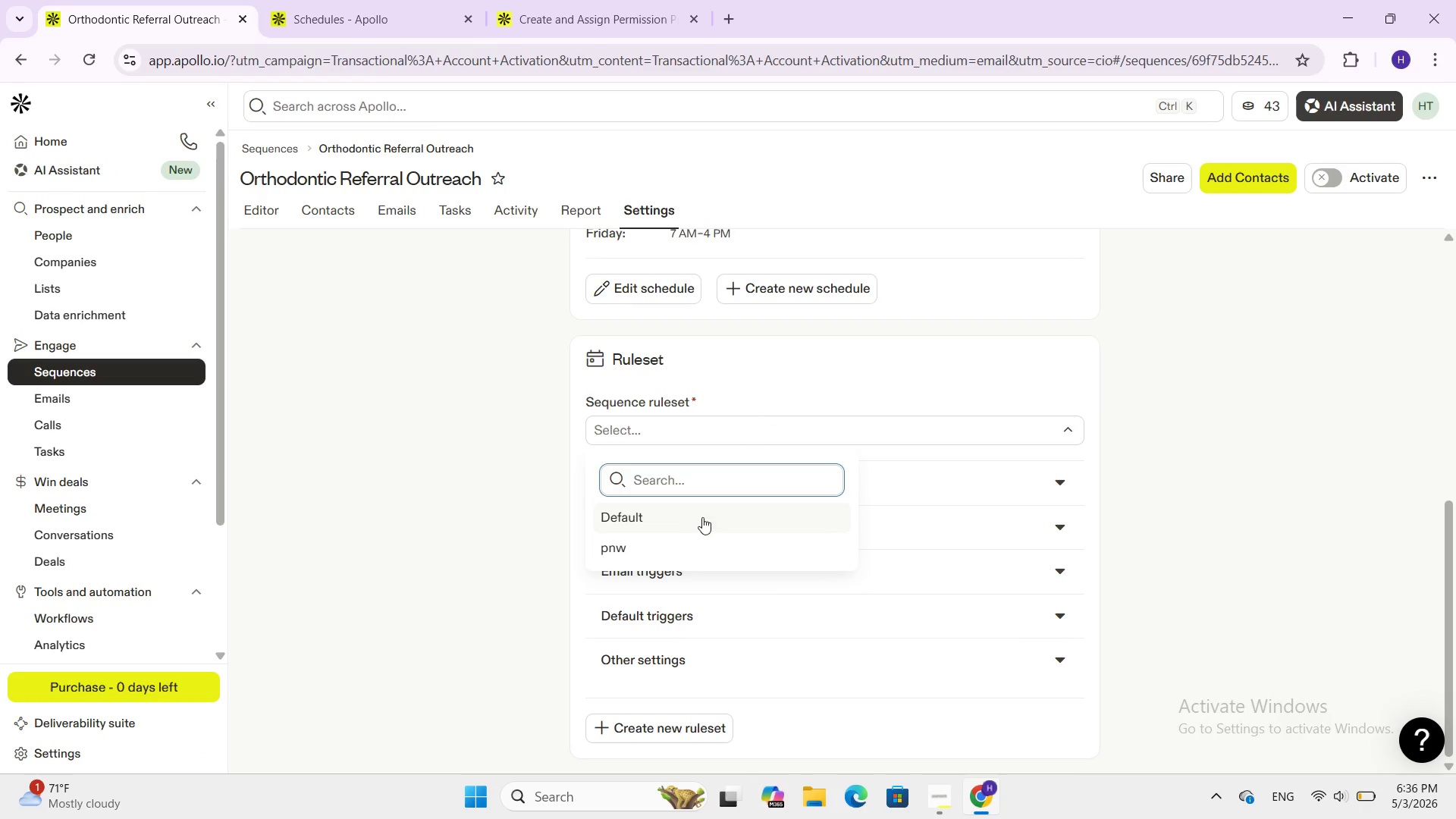 
left_click([668, 523])
 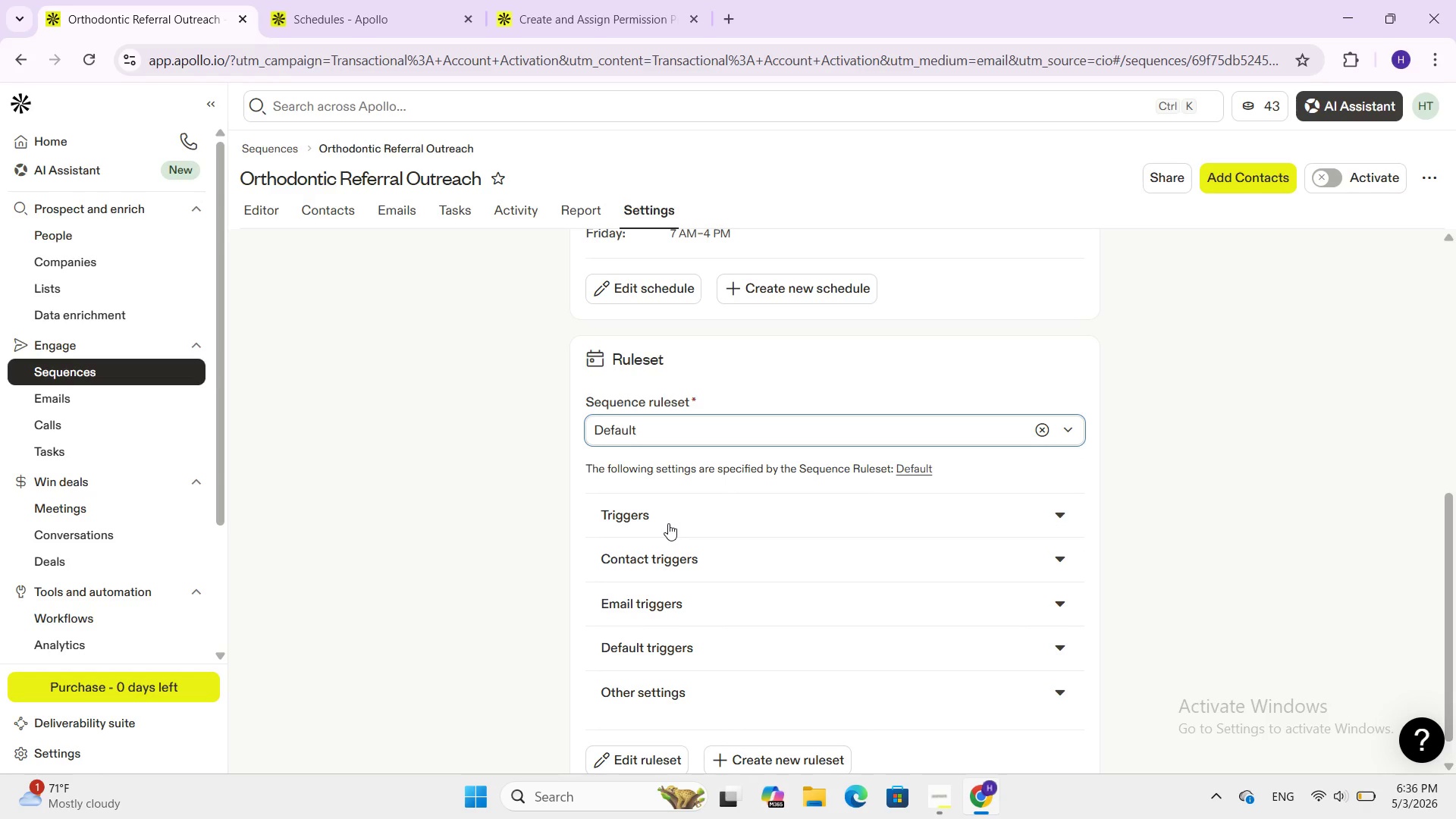 
scroll: coordinate [668, 523], scroll_direction: down, amount: 4.0
 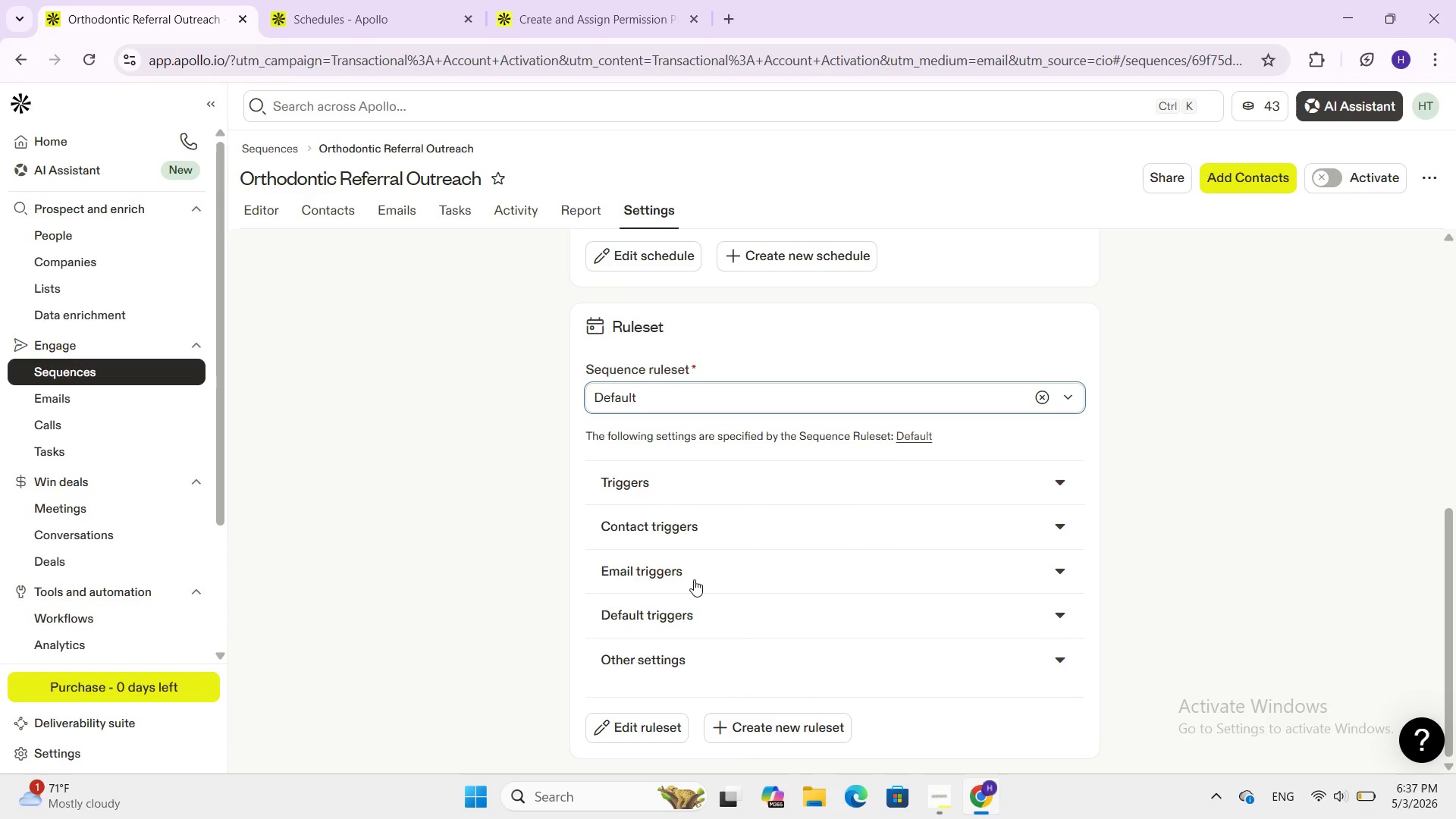 
wait(15.86)
 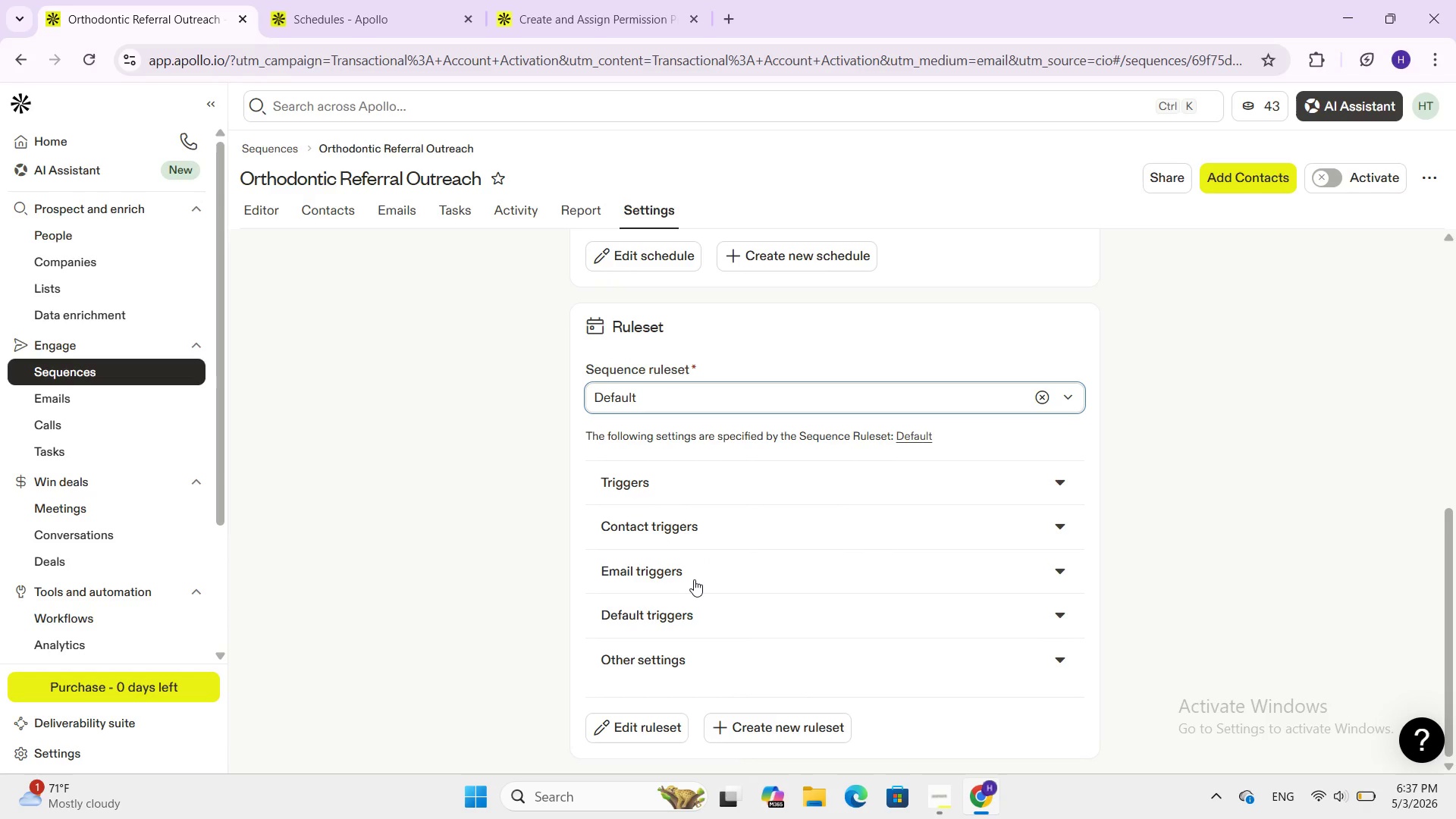 
scroll: coordinate [1017, 654], scroll_direction: up, amount: 10.0
 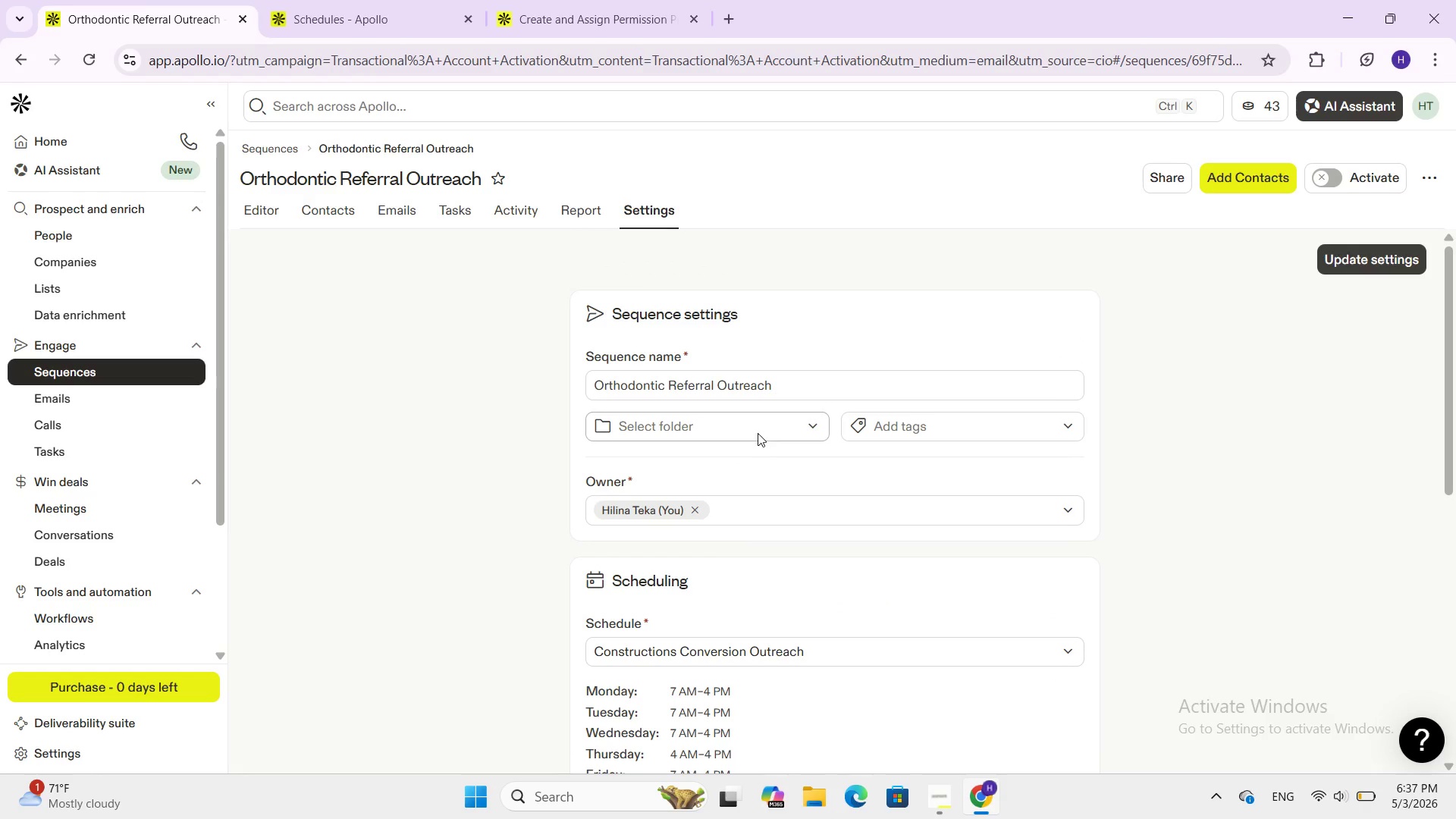 
left_click([764, 418])
 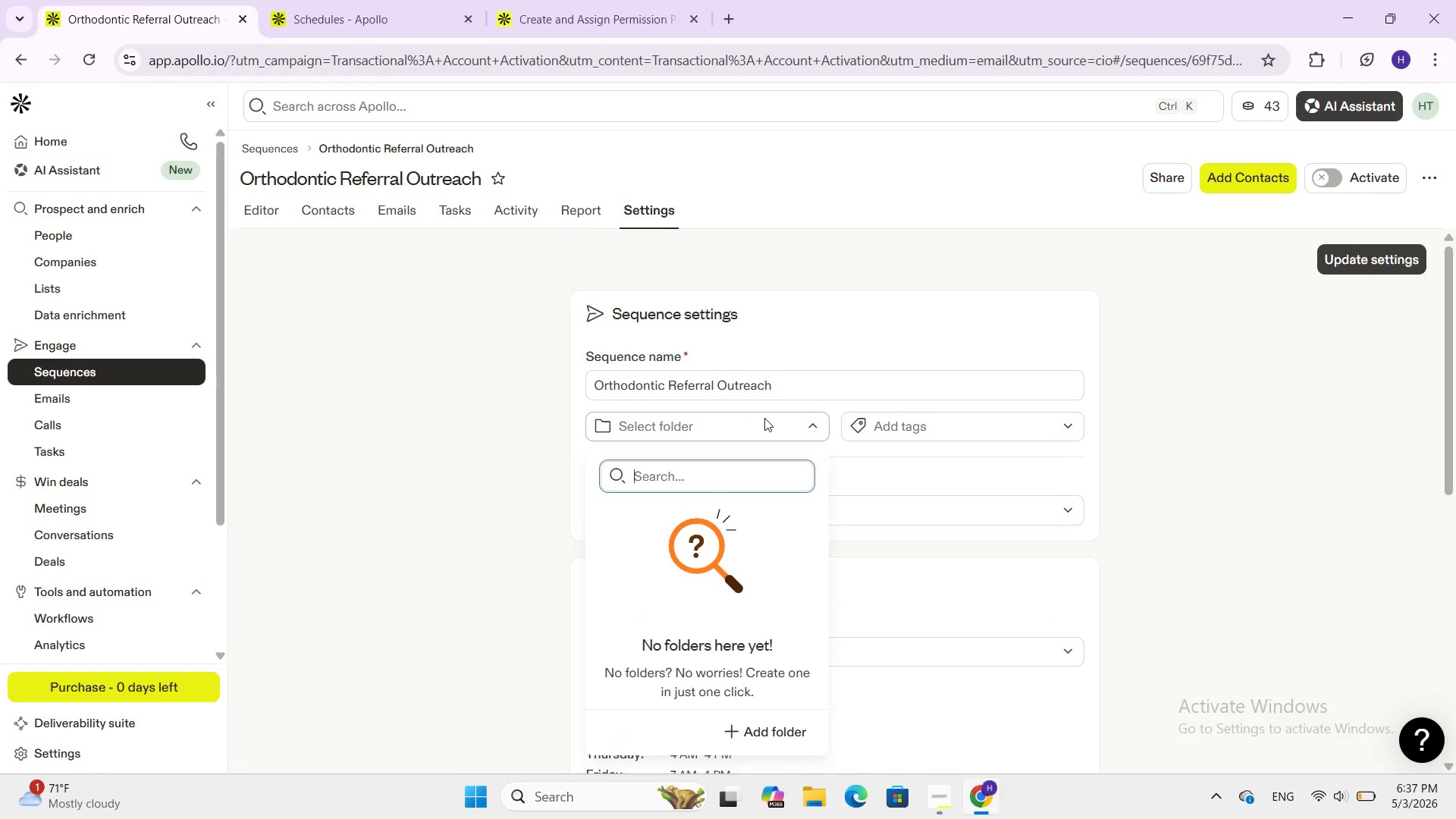 
left_click([764, 418])
 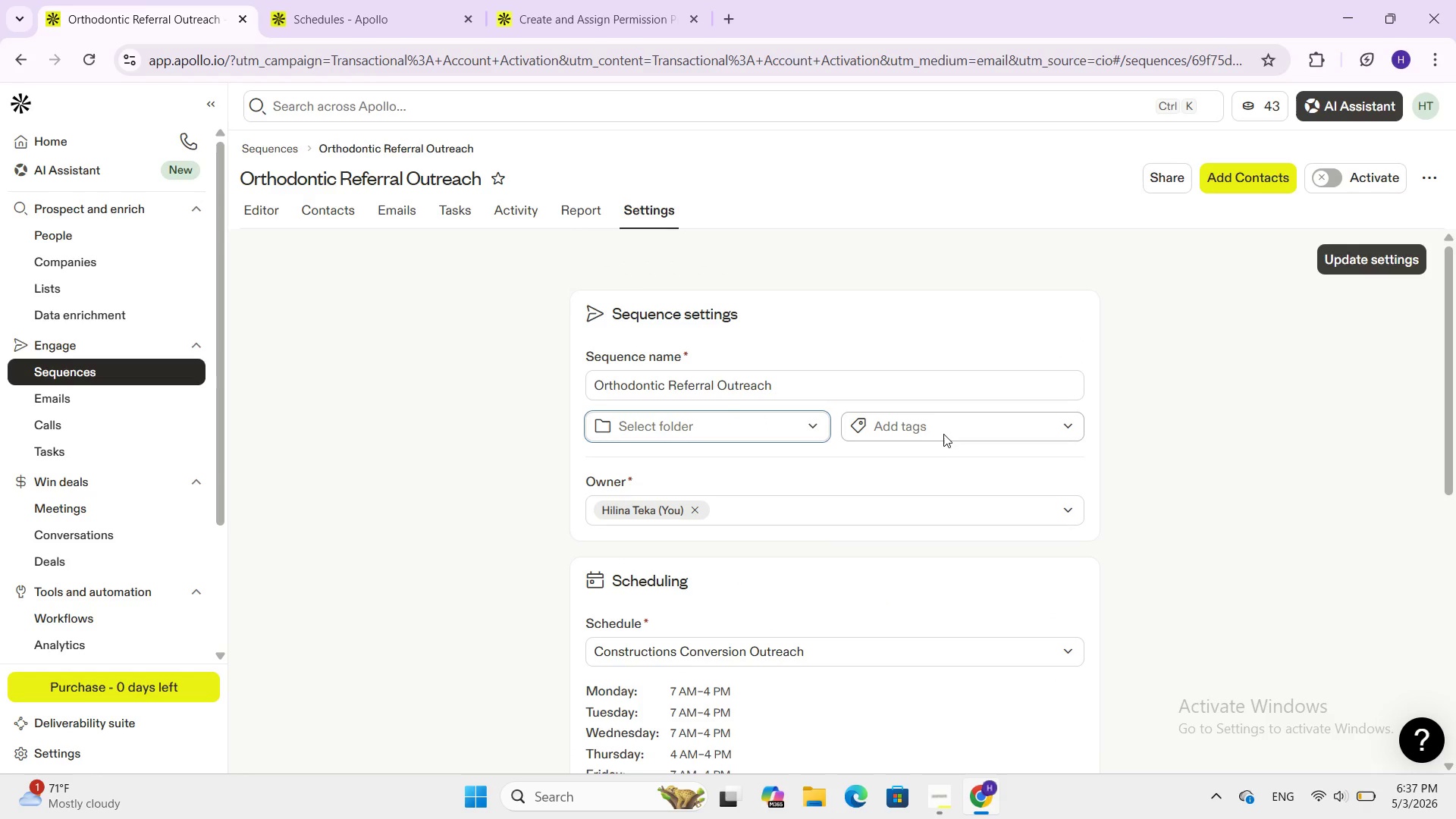 
left_click([945, 430])
 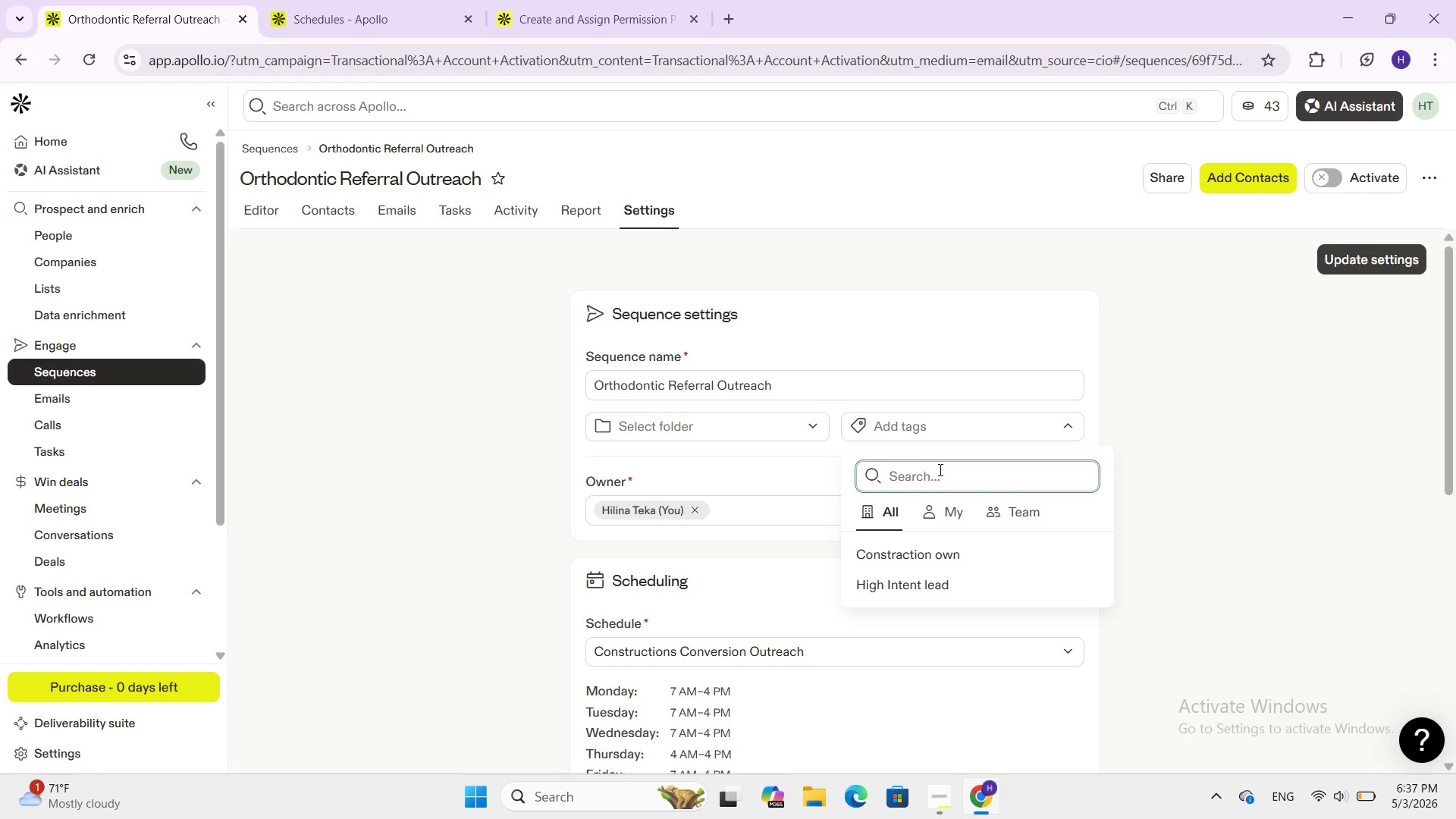 
wait(22.86)
 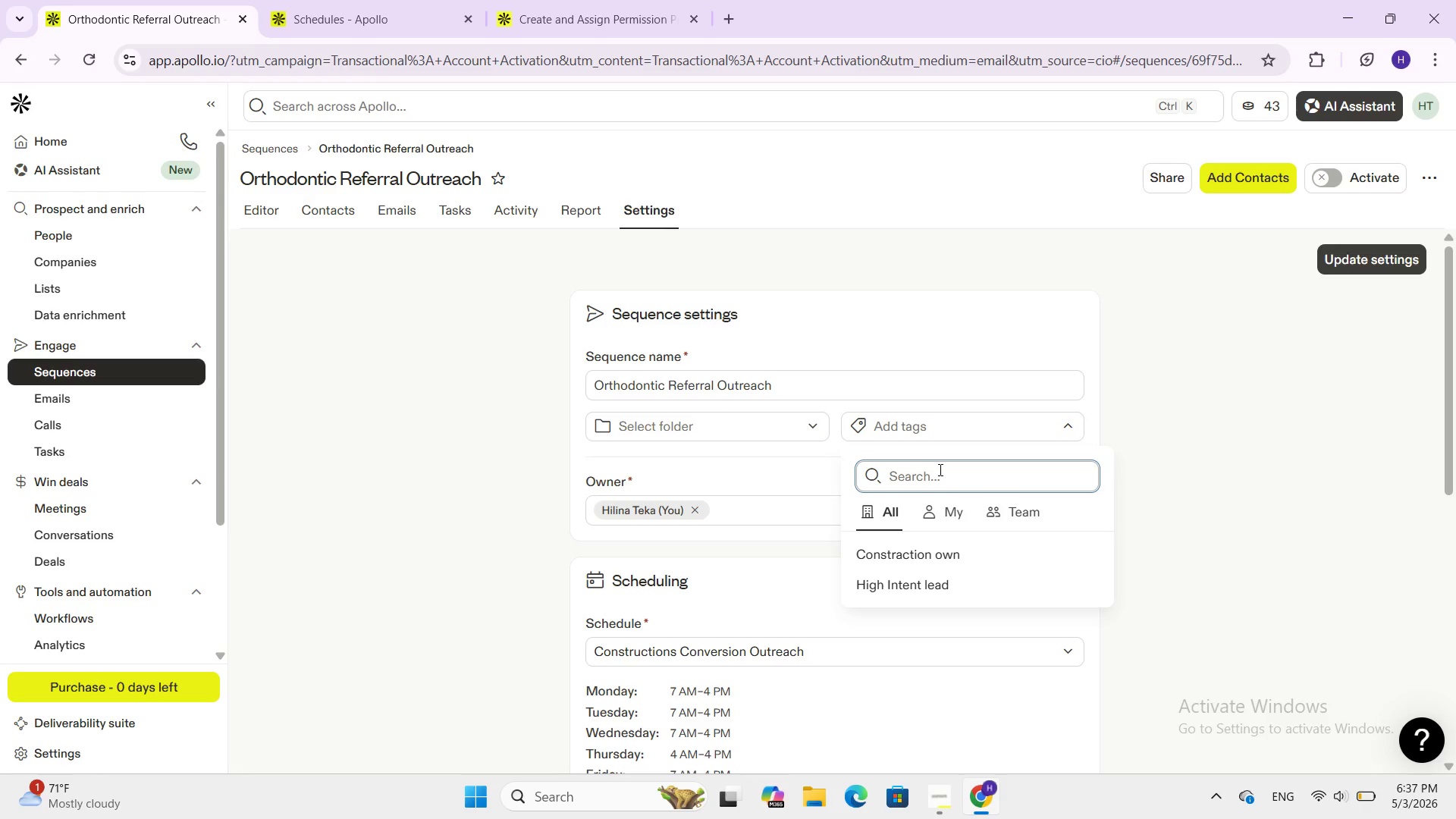 
scroll: coordinate [699, 400], scroll_direction: down, amount: 2.0
 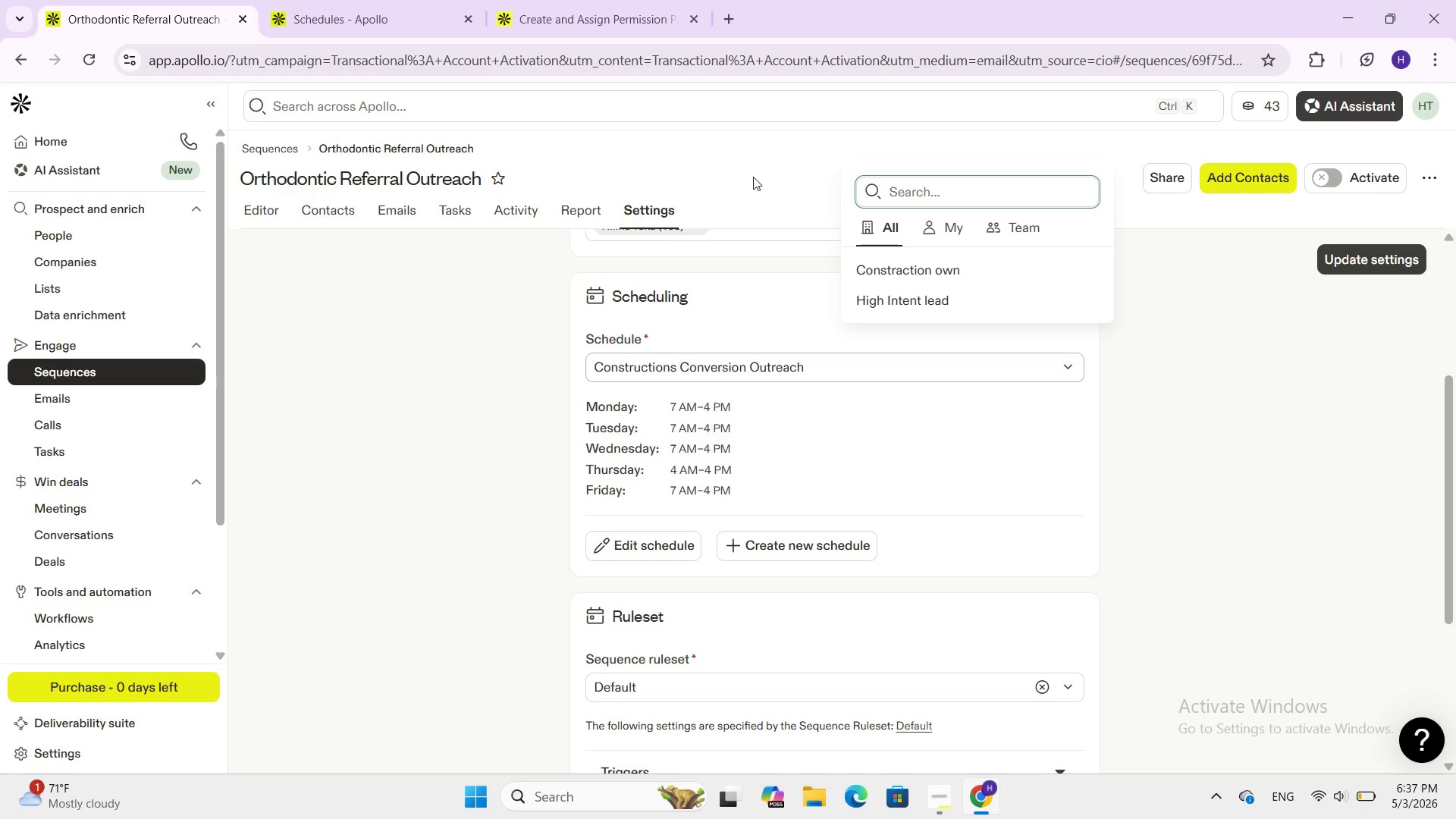 
left_click([725, 361])
 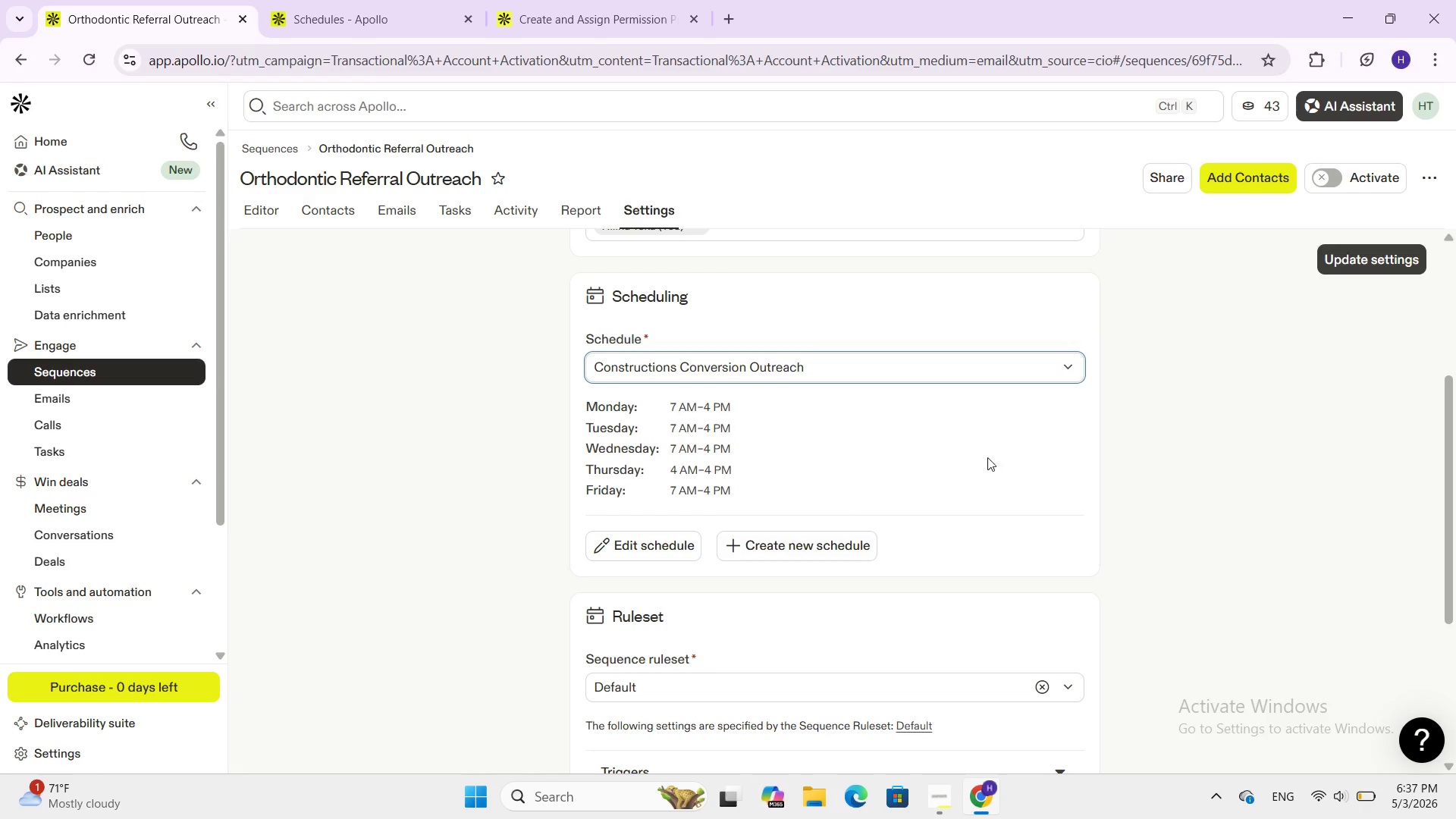 
scroll: coordinate [711, 509], scroll_direction: down, amount: 3.0
 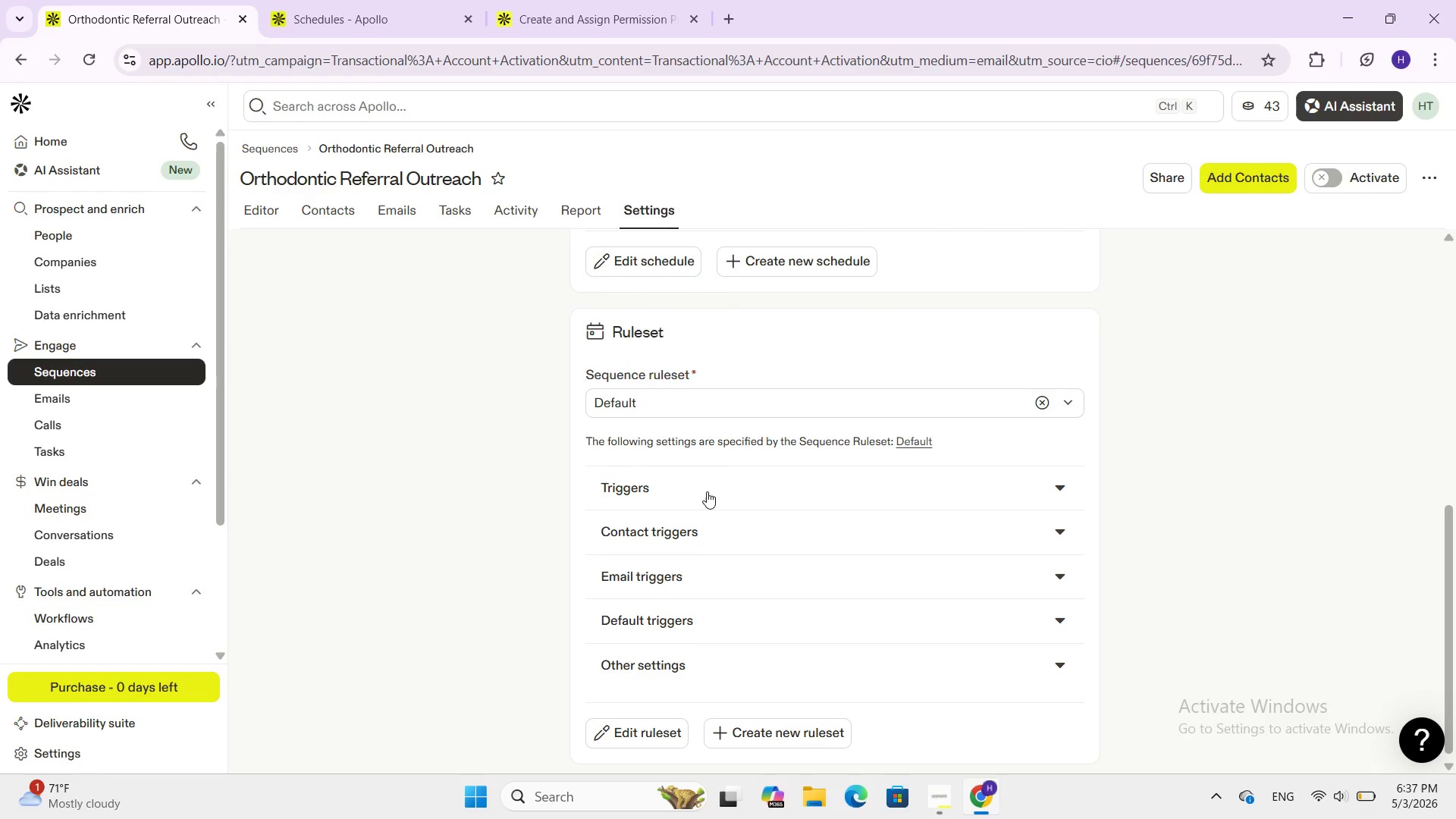 
left_click([707, 491])
 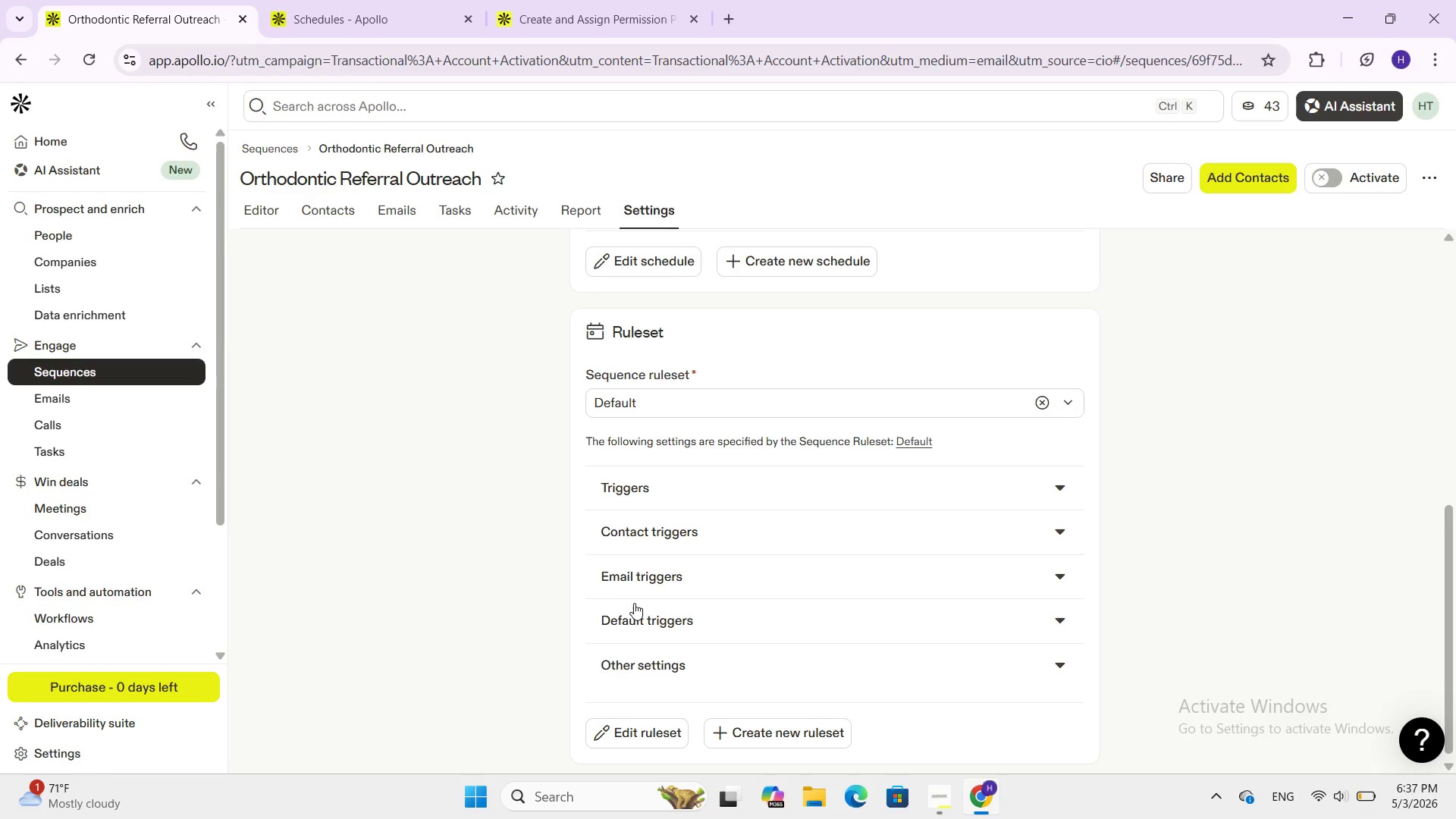 
left_click([673, 554])
 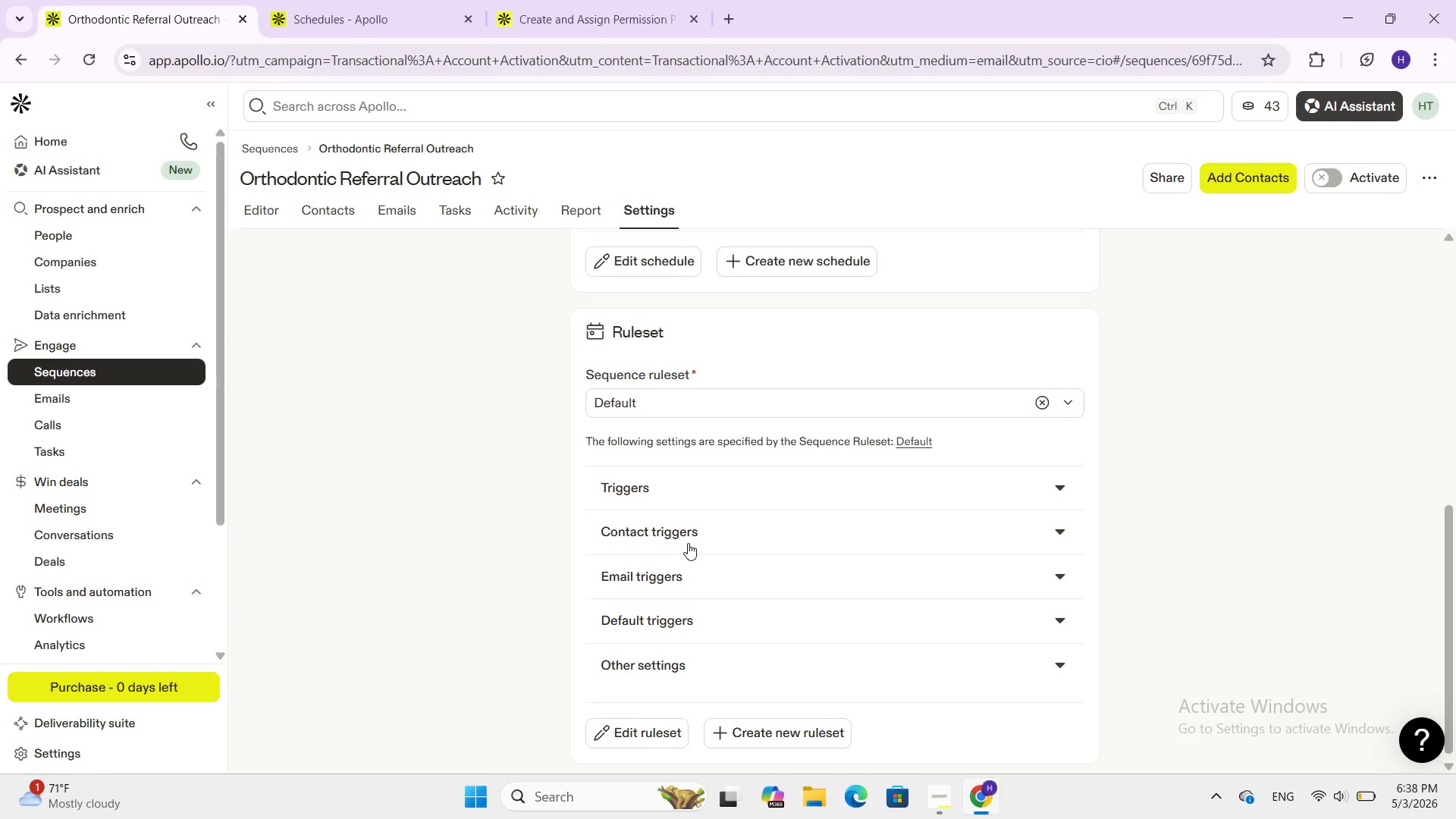 
left_click([689, 542])
 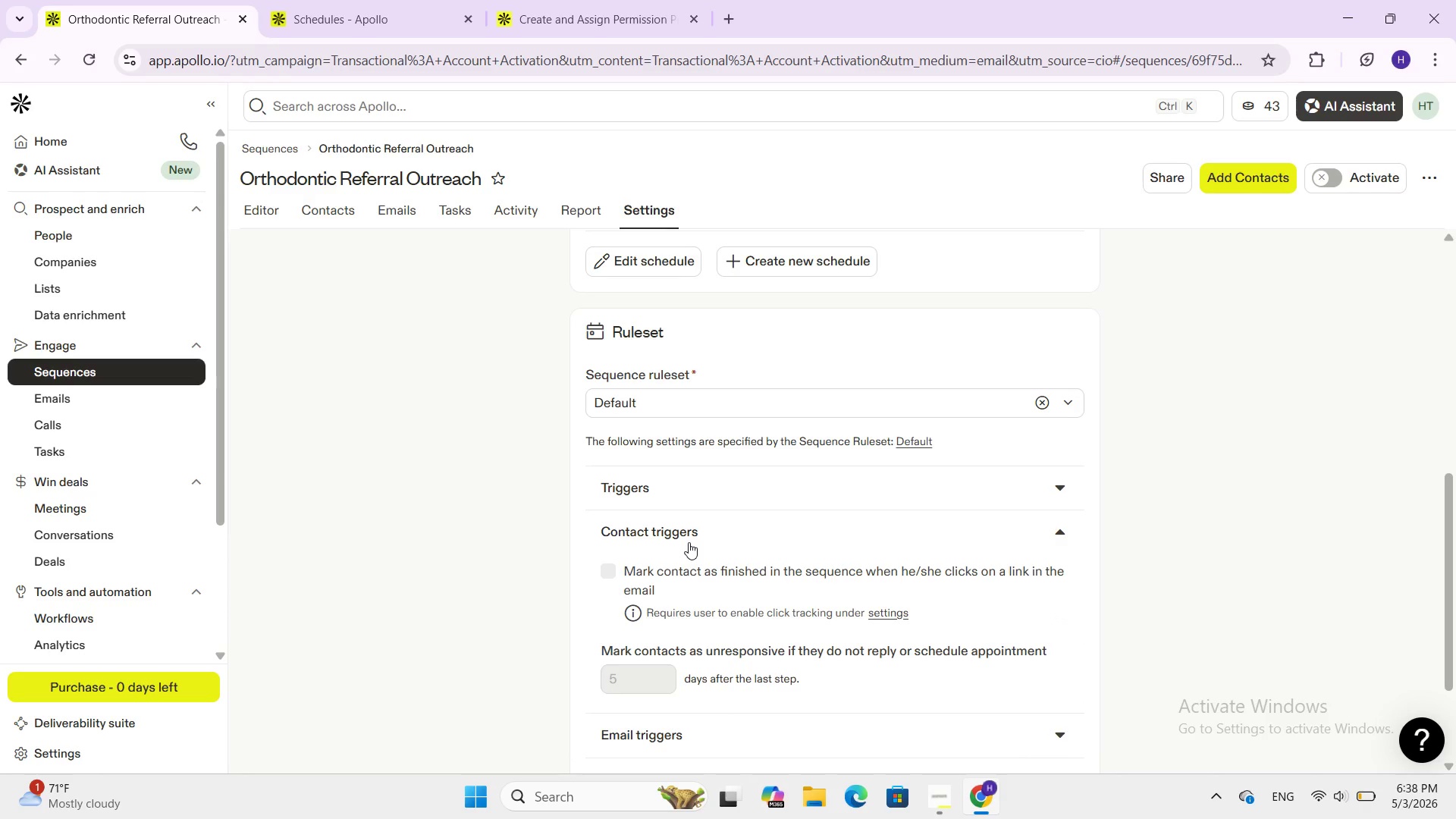 
left_click([689, 542])
 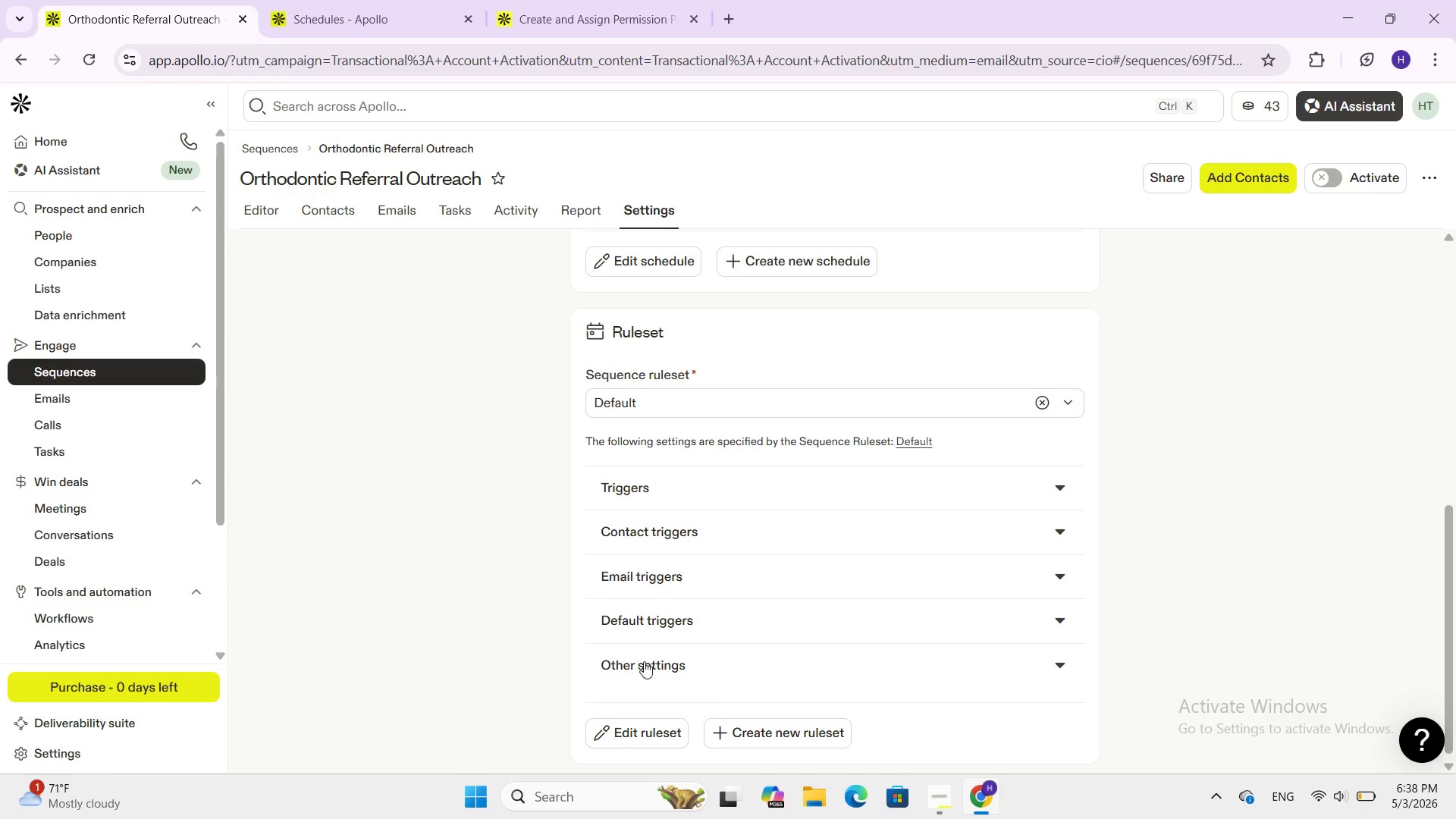 
left_click([650, 657])
 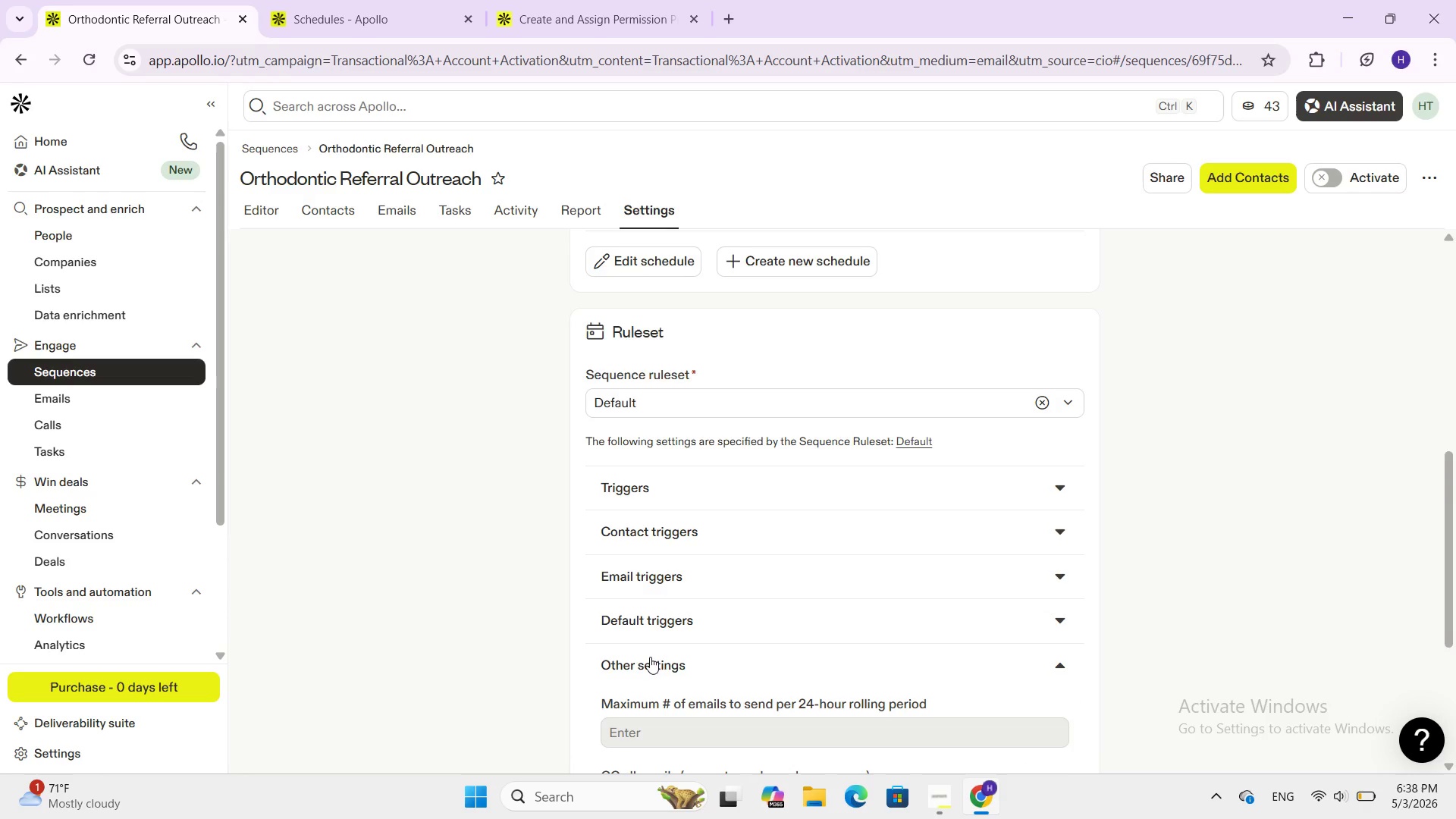 
scroll: coordinate [681, 559], scroll_direction: down, amount: 5.0
 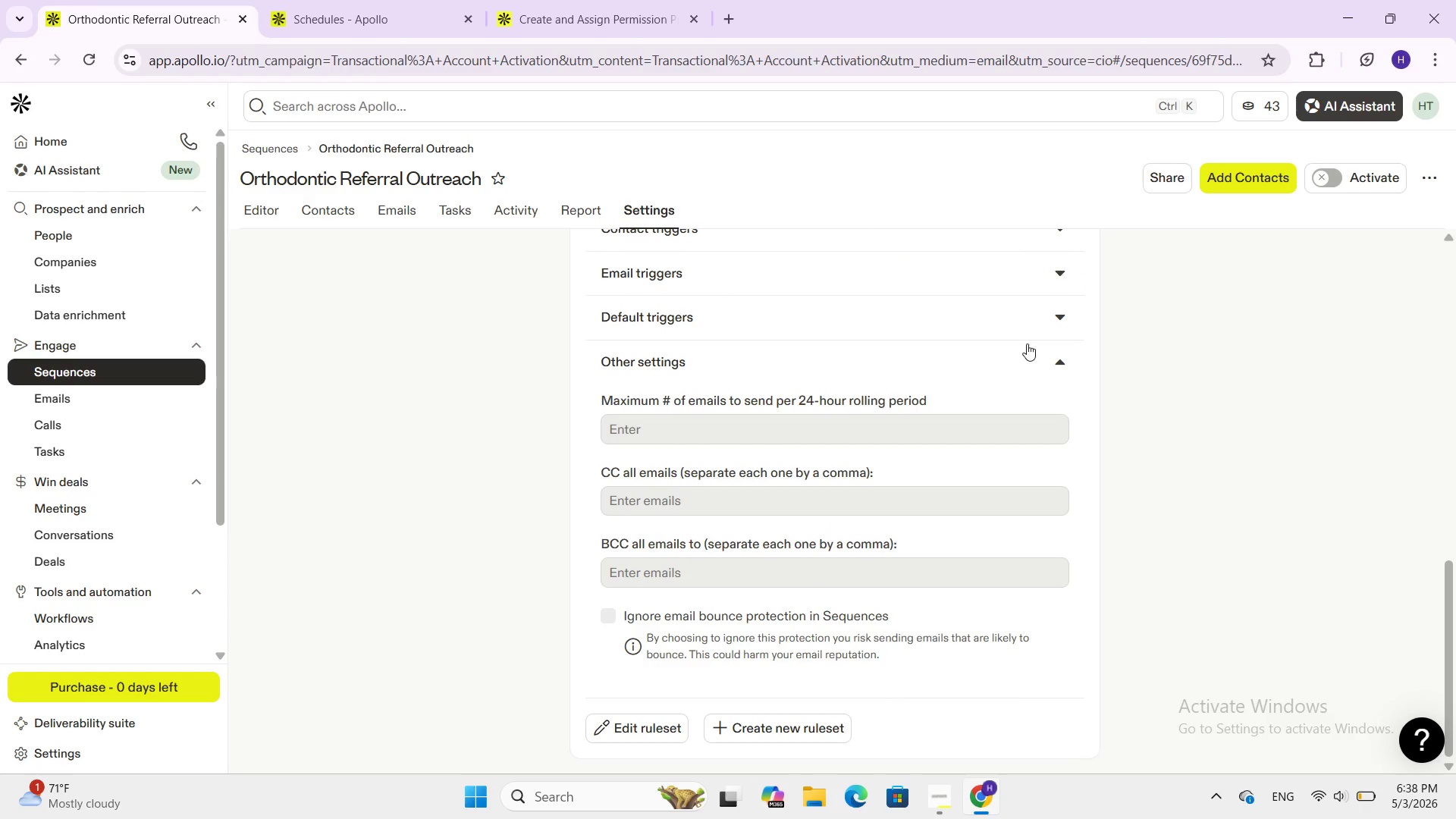 
left_click([1055, 368])
 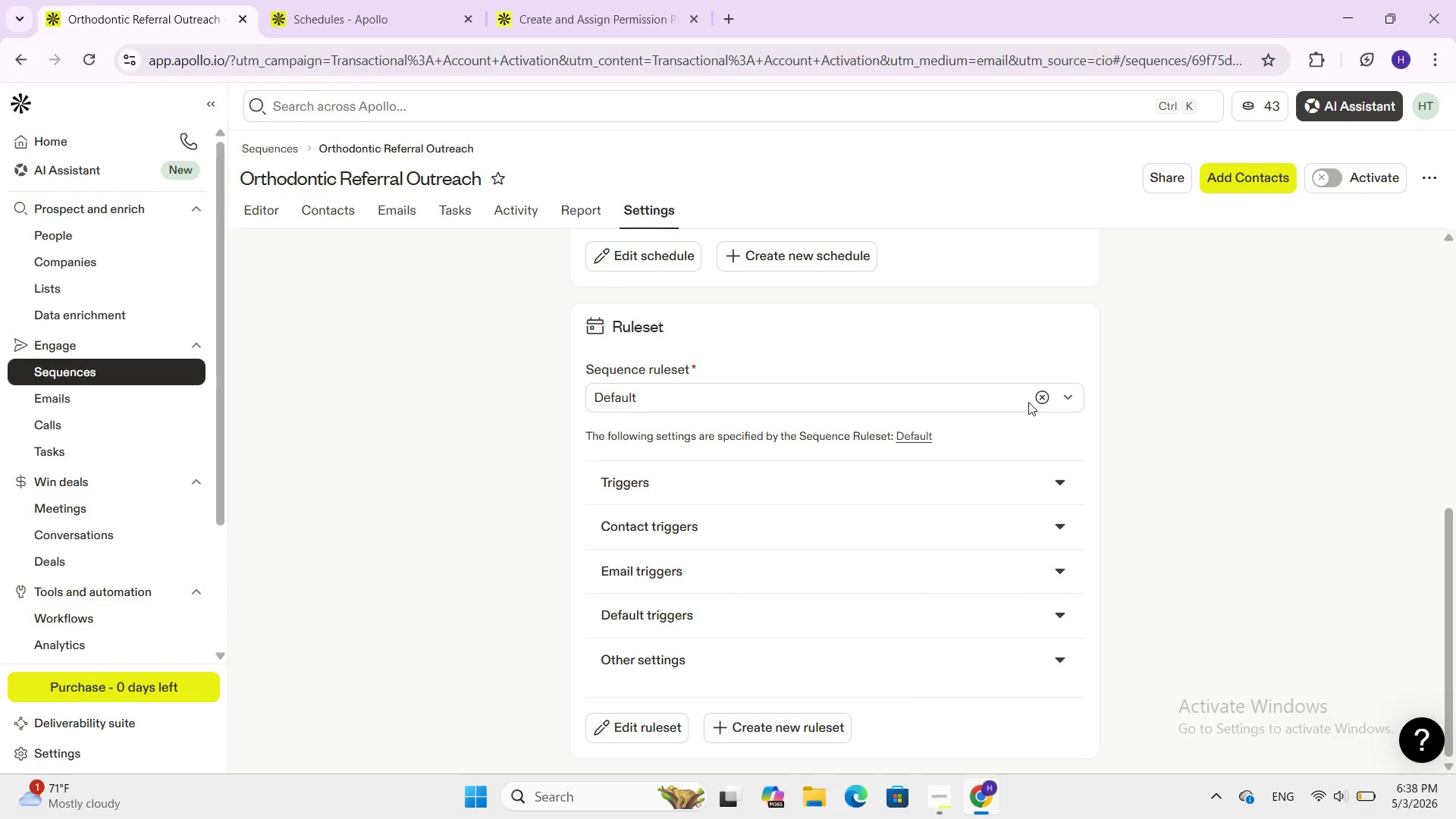 
scroll: coordinate [991, 479], scroll_direction: none, amount: 0.0
 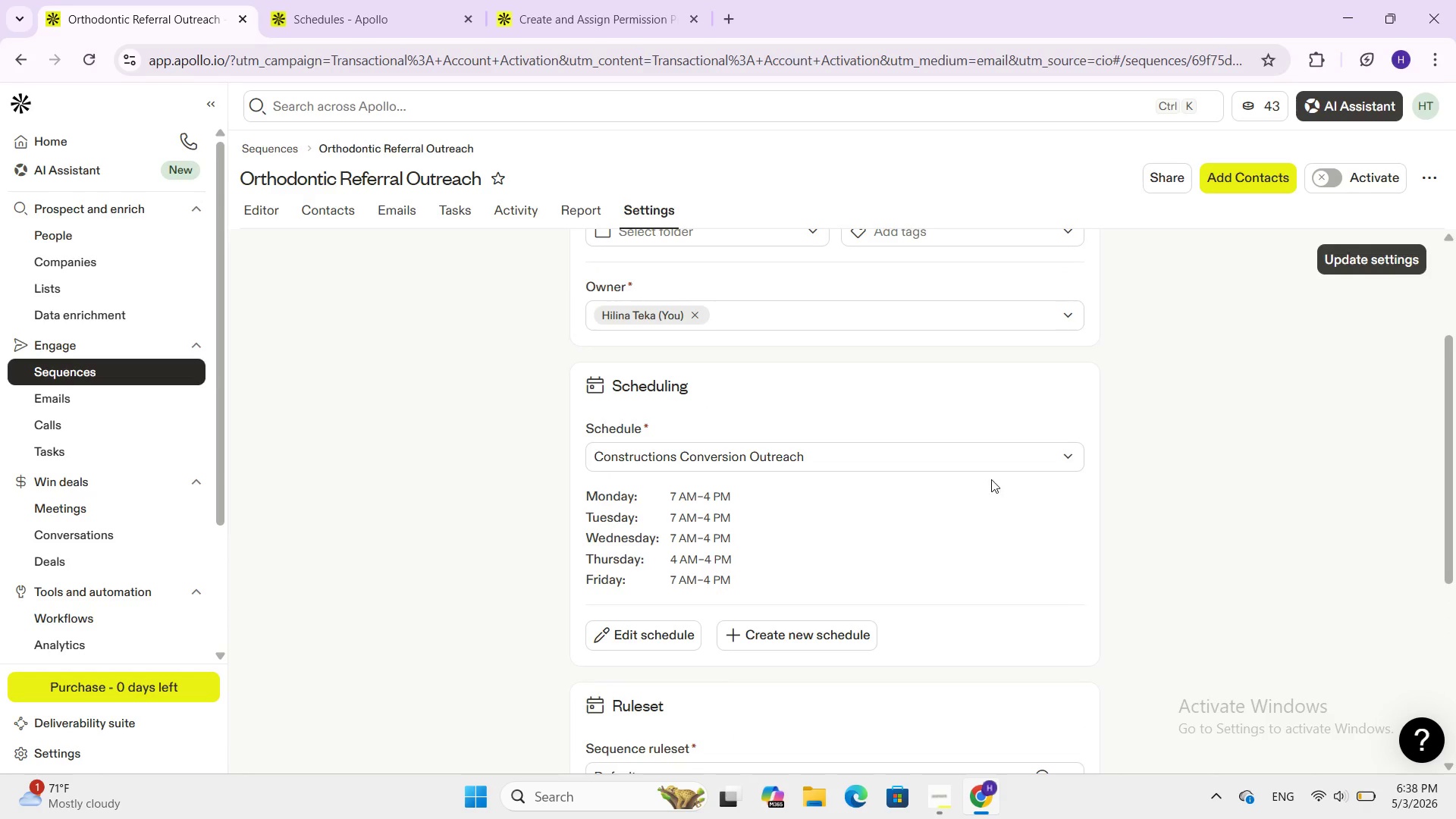 
scroll: coordinate [991, 479], scroll_direction: up, amount: 4.0
 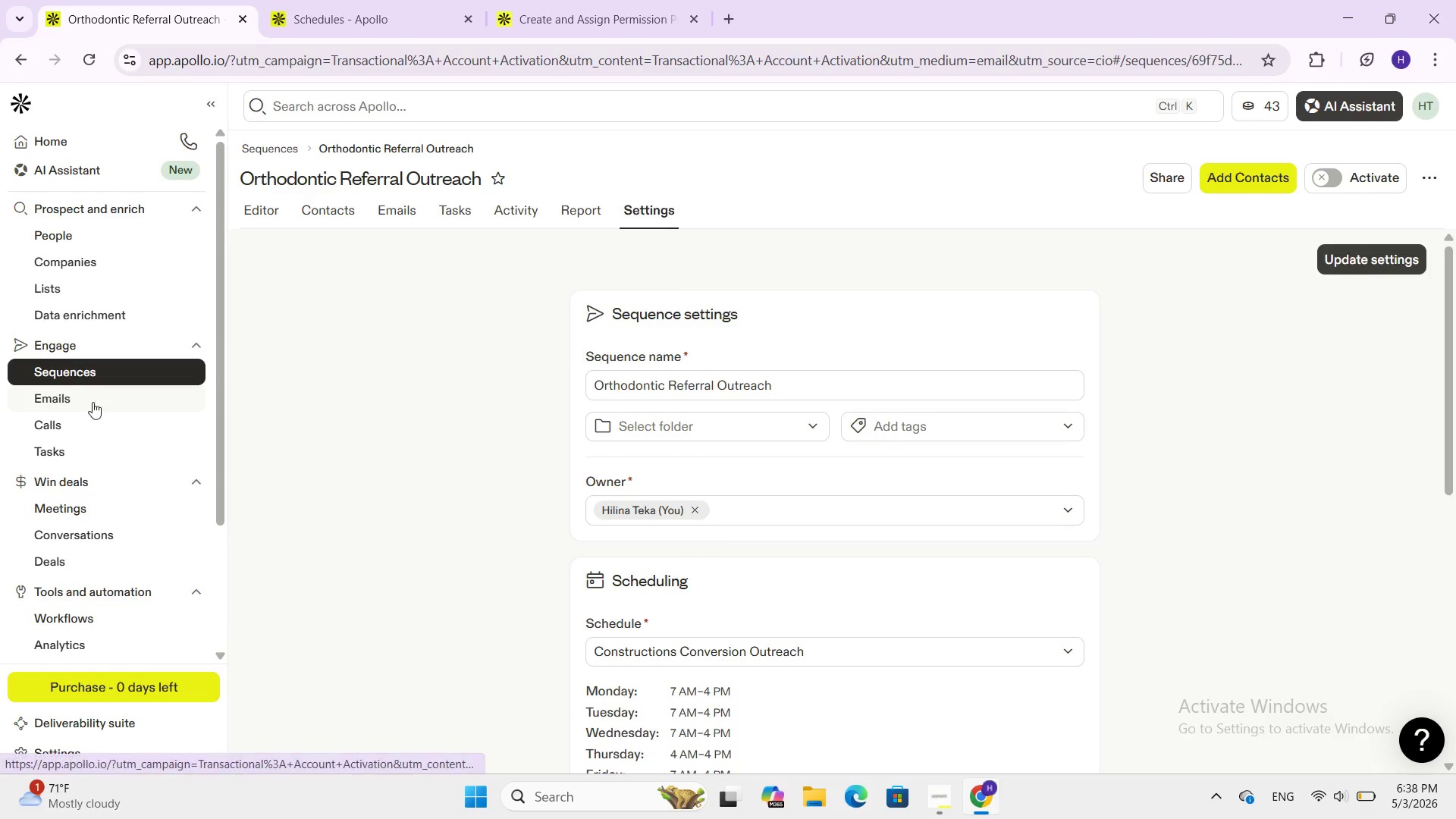 
left_click([93, 402])
 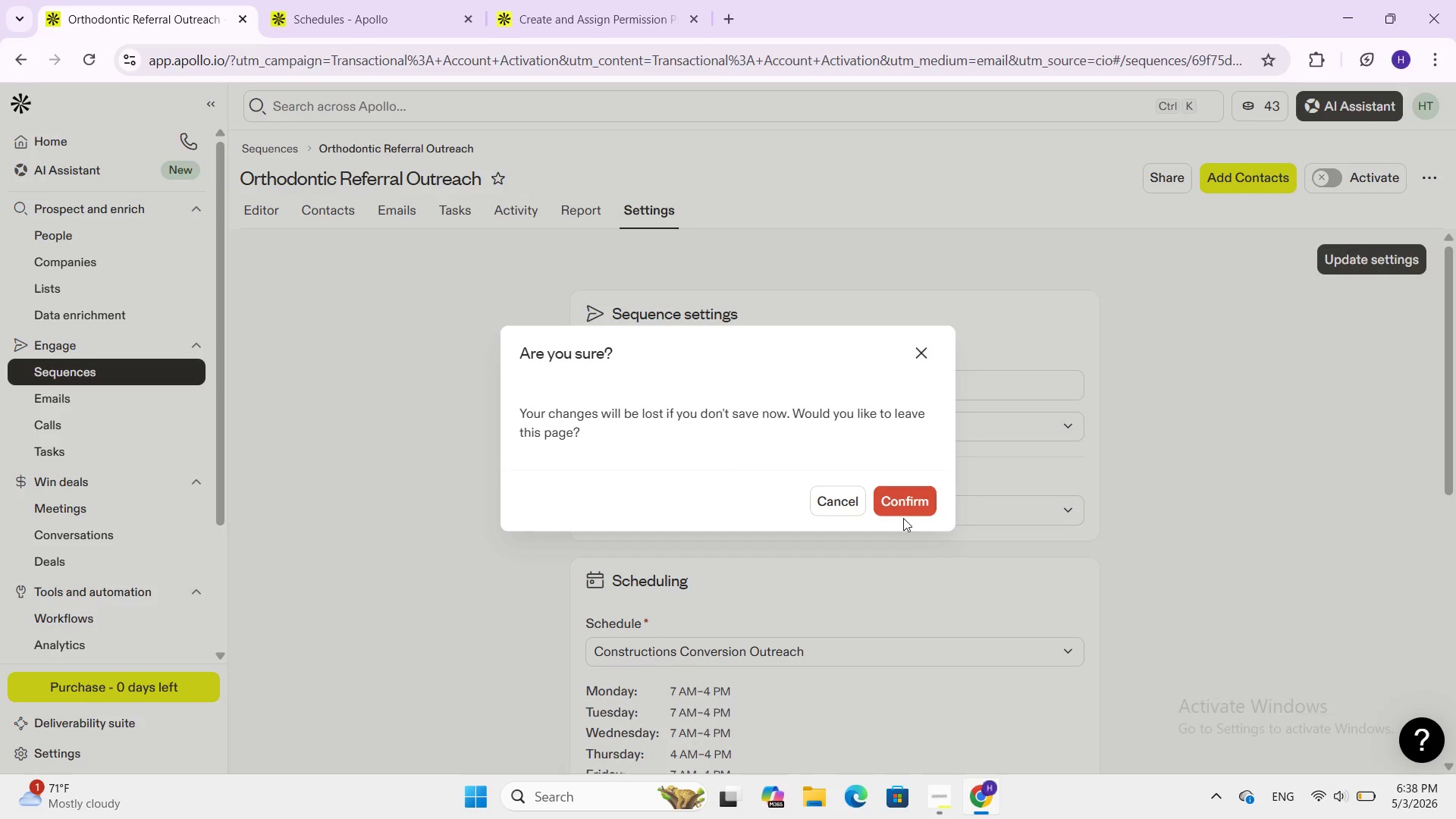 
left_click([900, 506])
 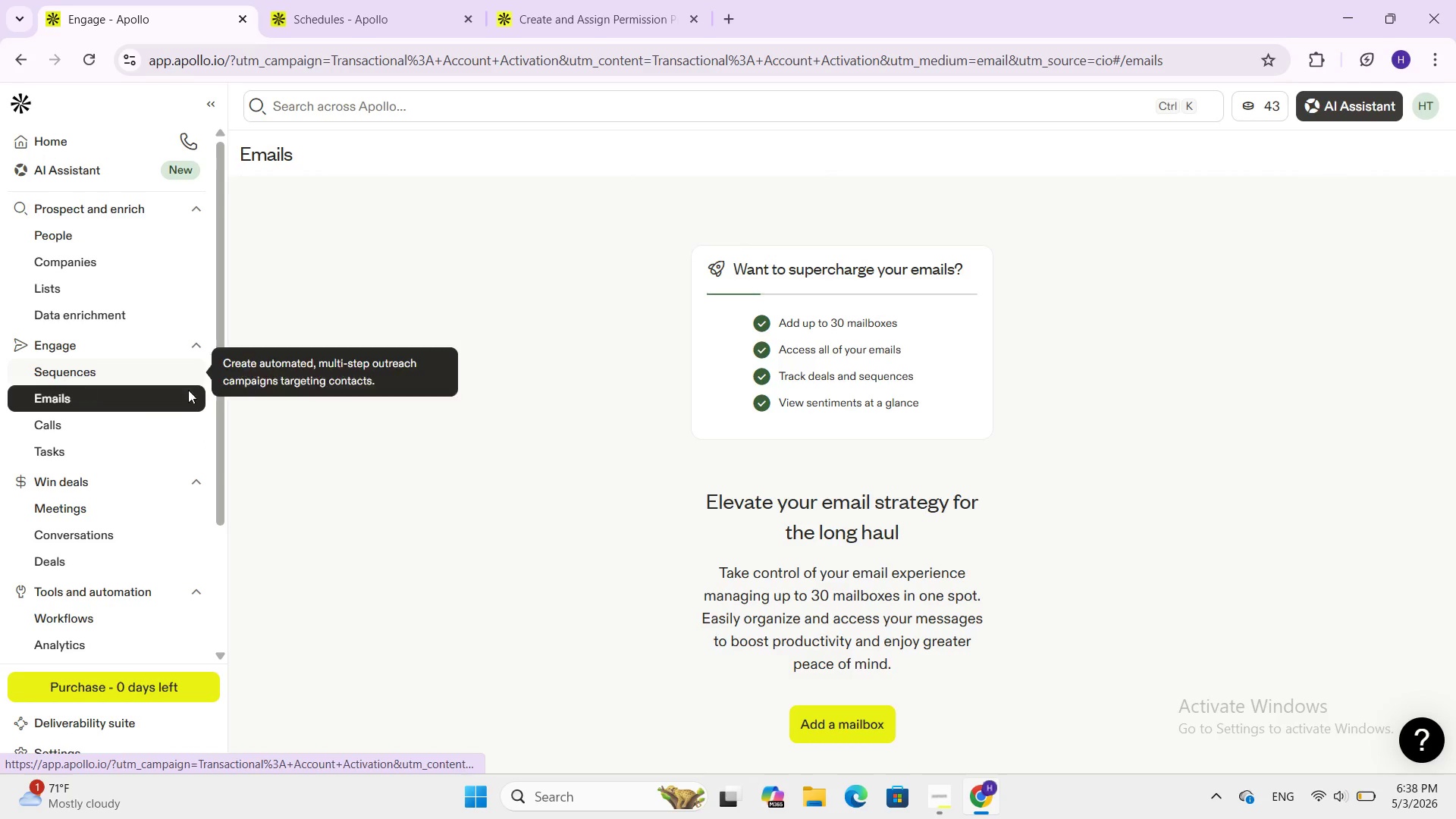 
scroll: coordinate [1436, 638], scroll_direction: down, amount: 3.0
 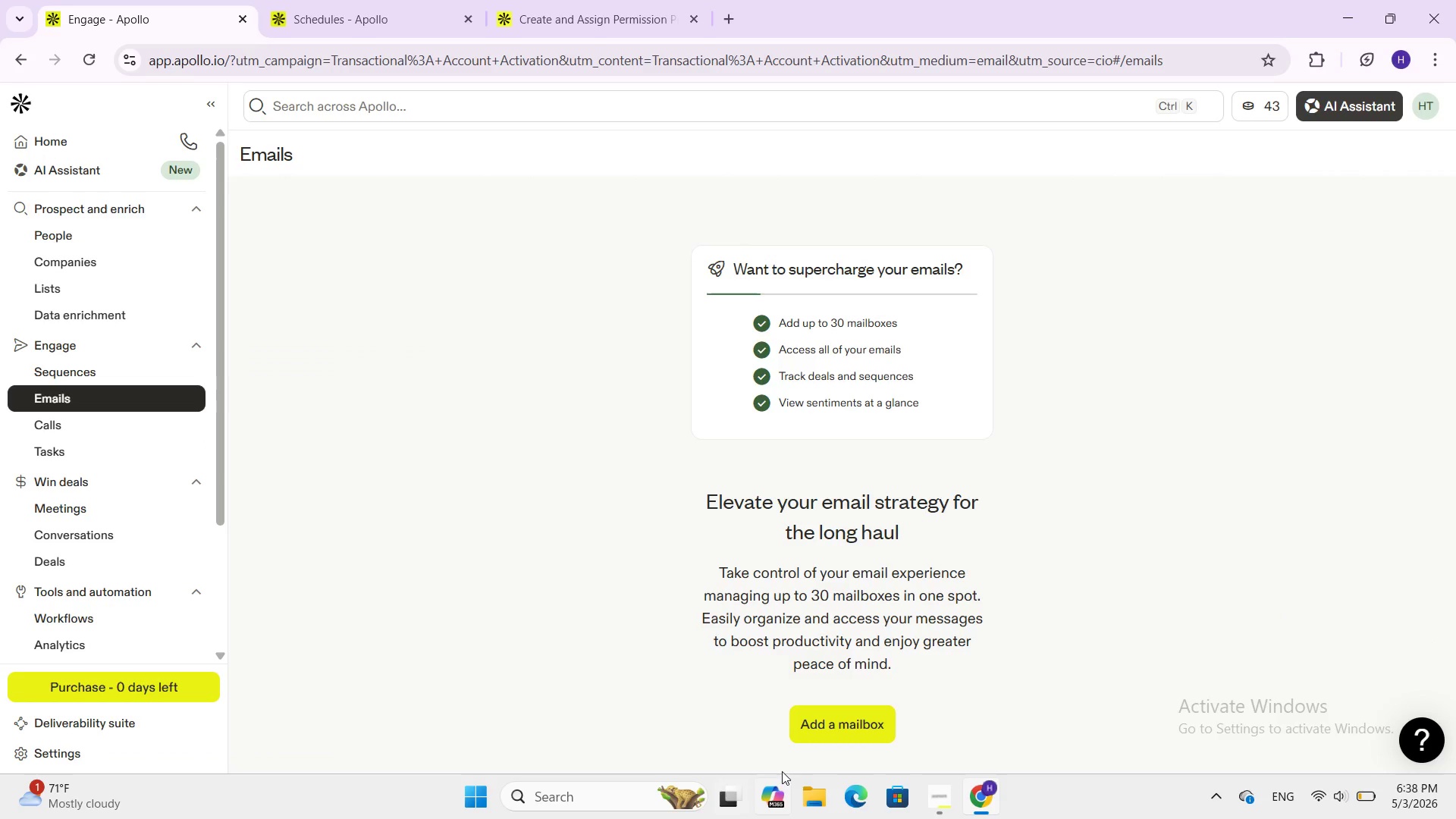 
left_click([827, 707])
 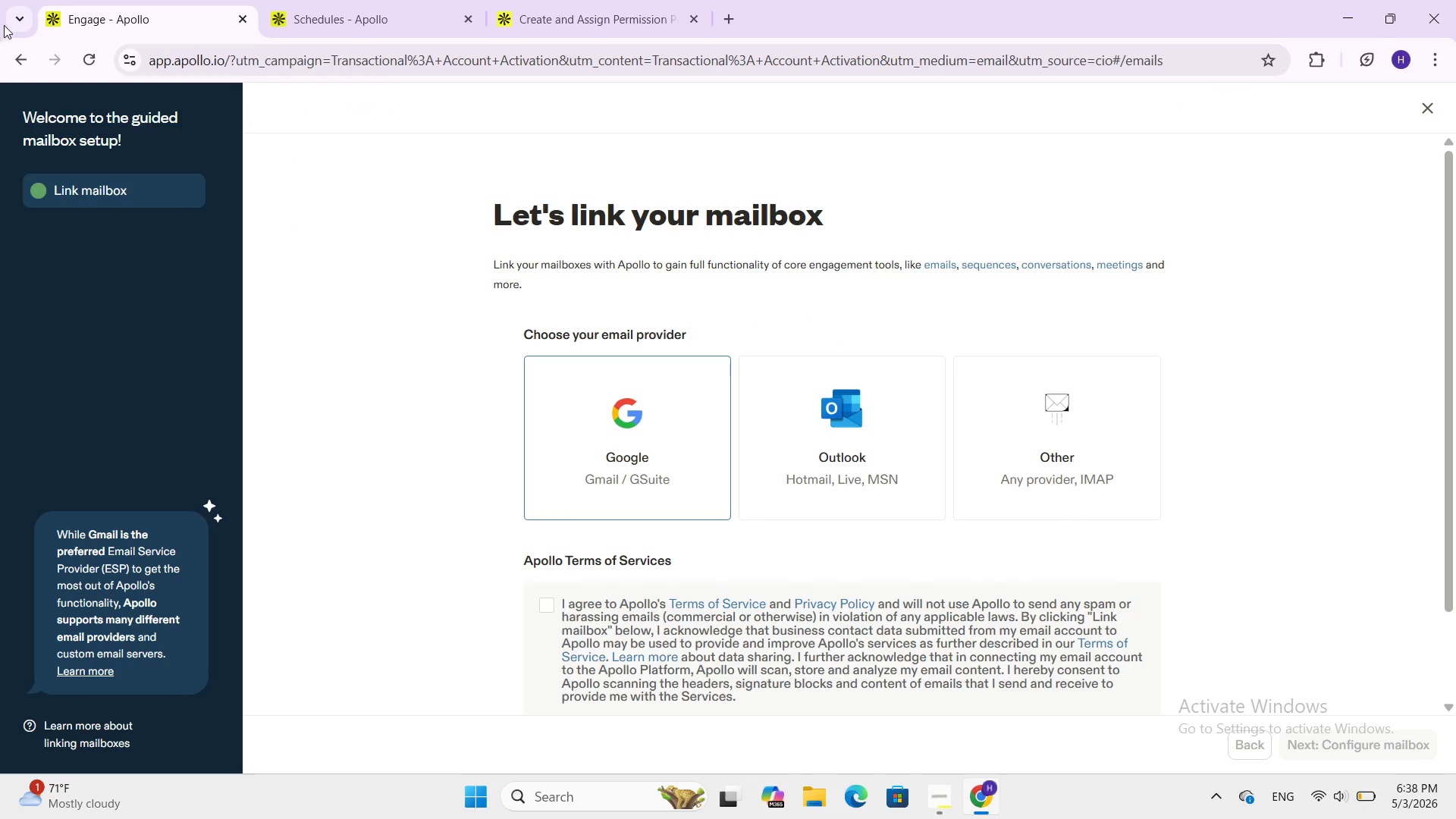 
left_click([8, 51])
 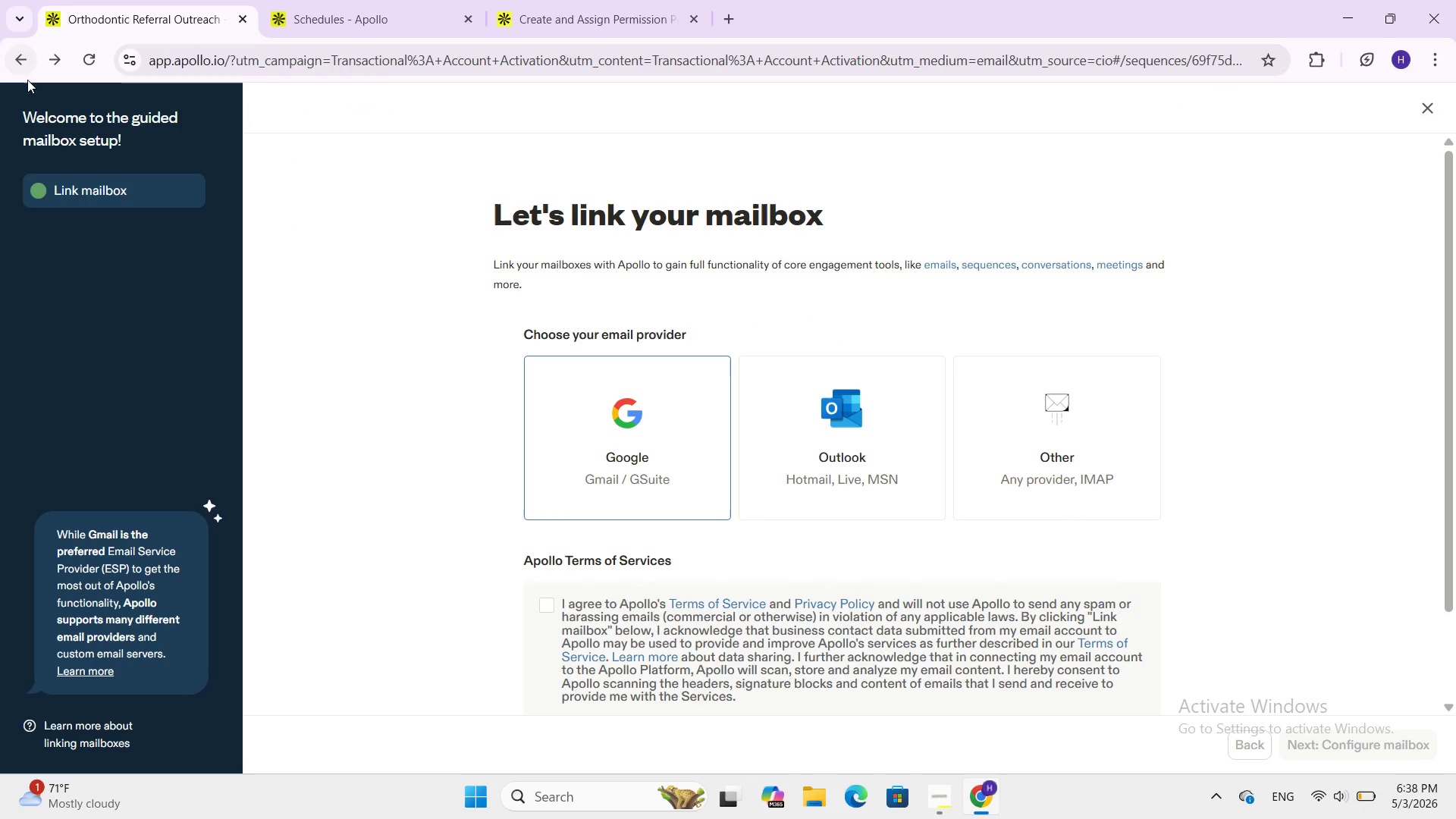 
left_click([26, 58])
 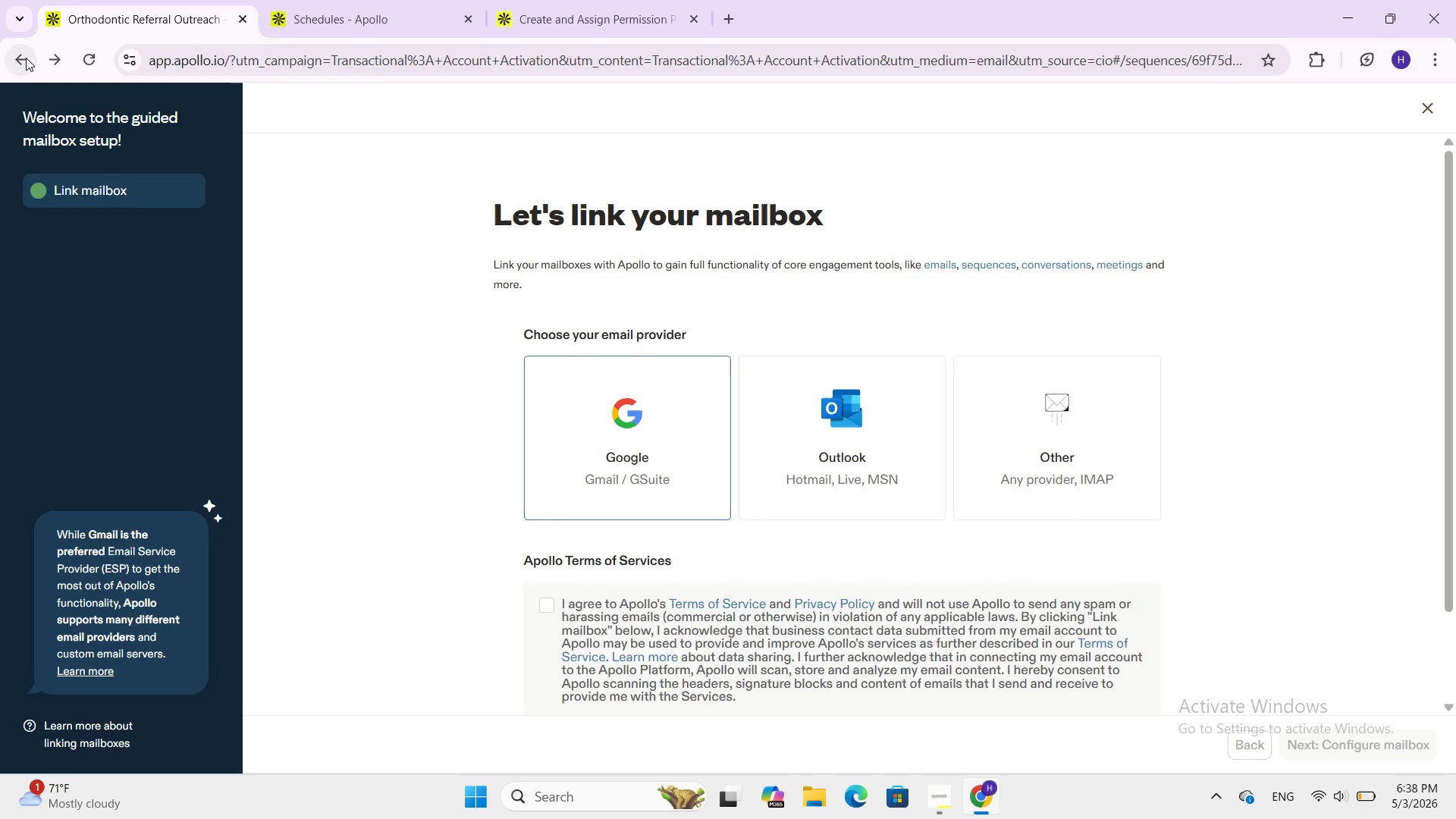 
double_click([26, 58])
 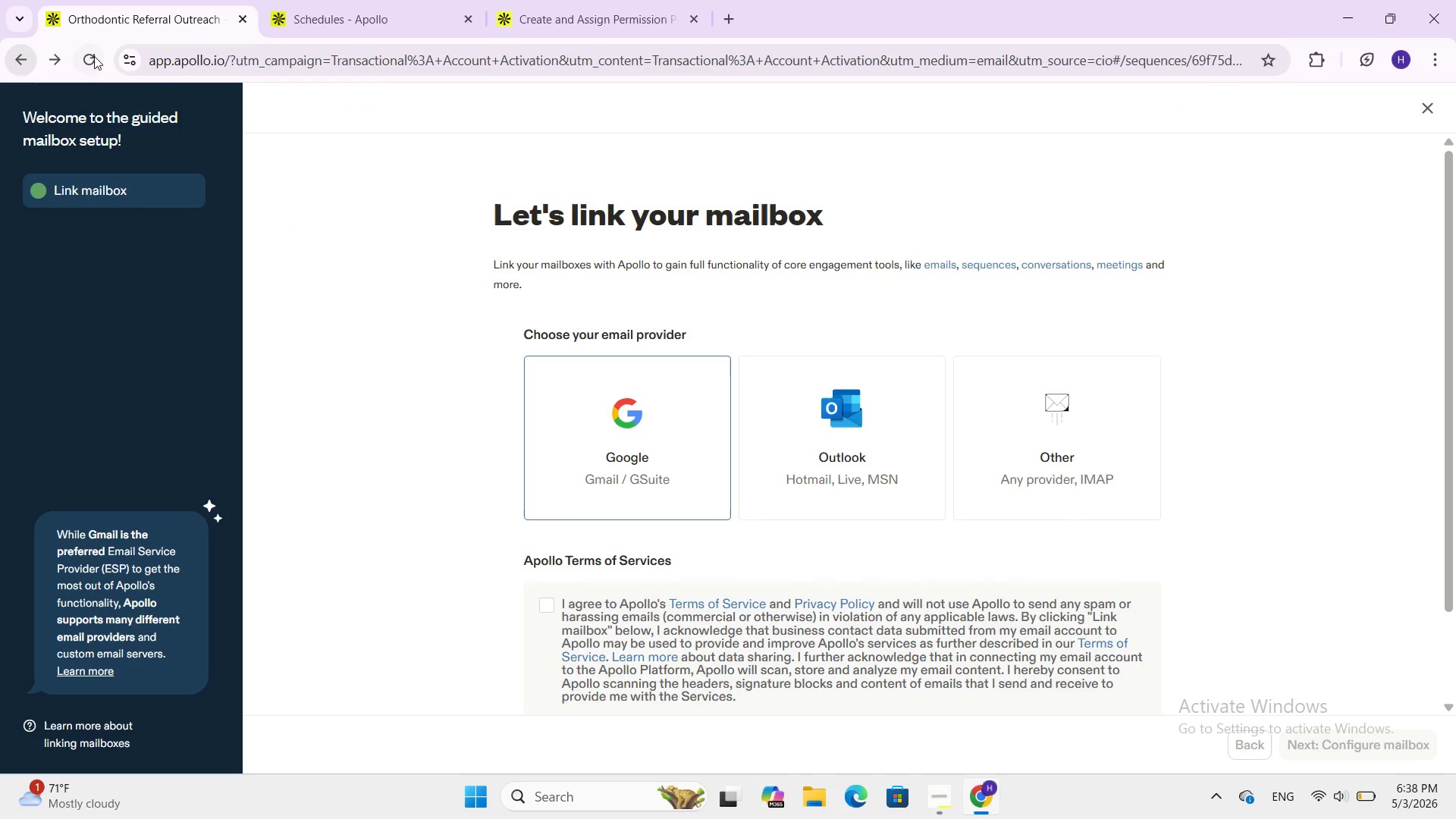 
left_click([96, 55])
 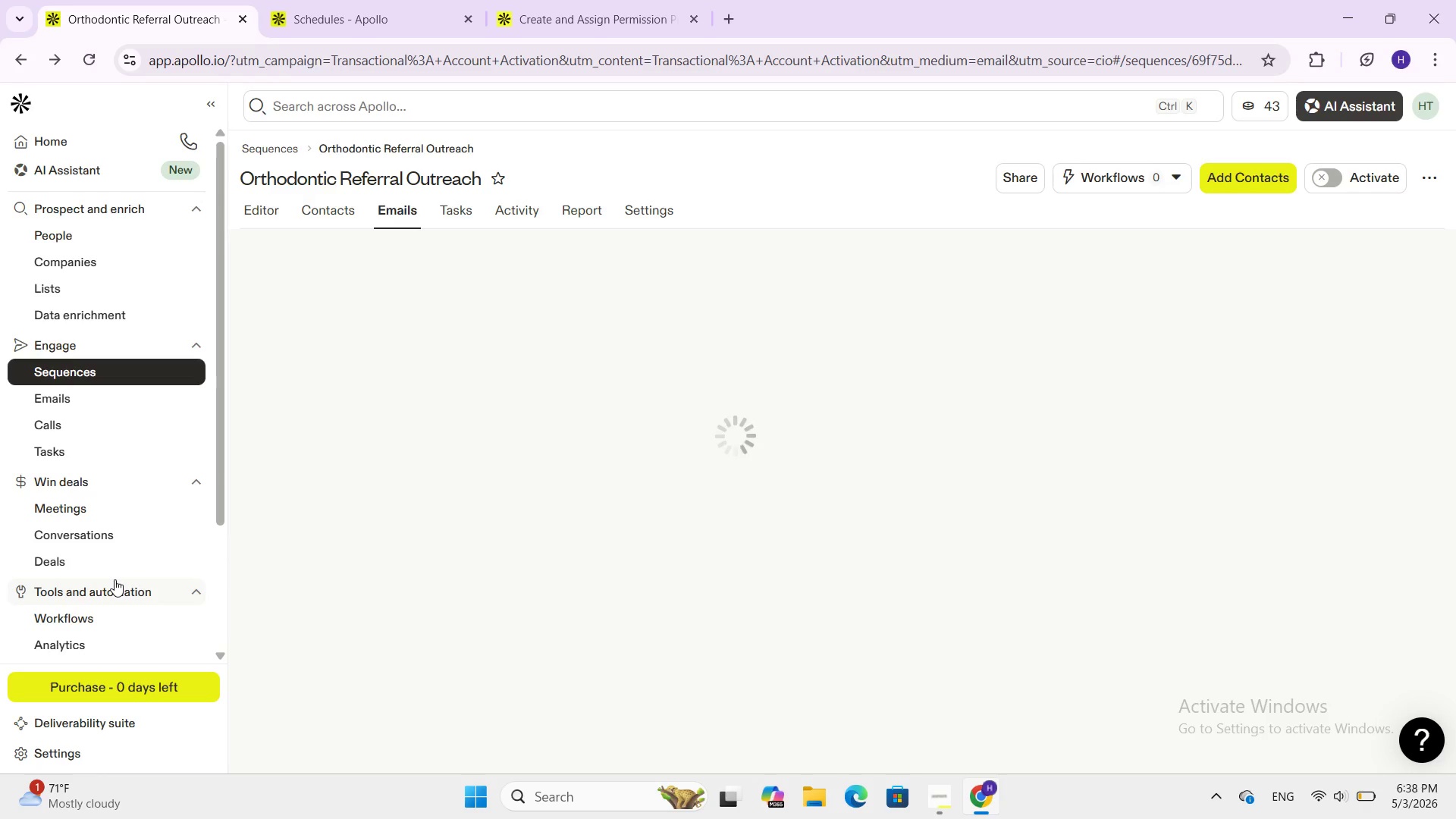 
wait(12.12)
 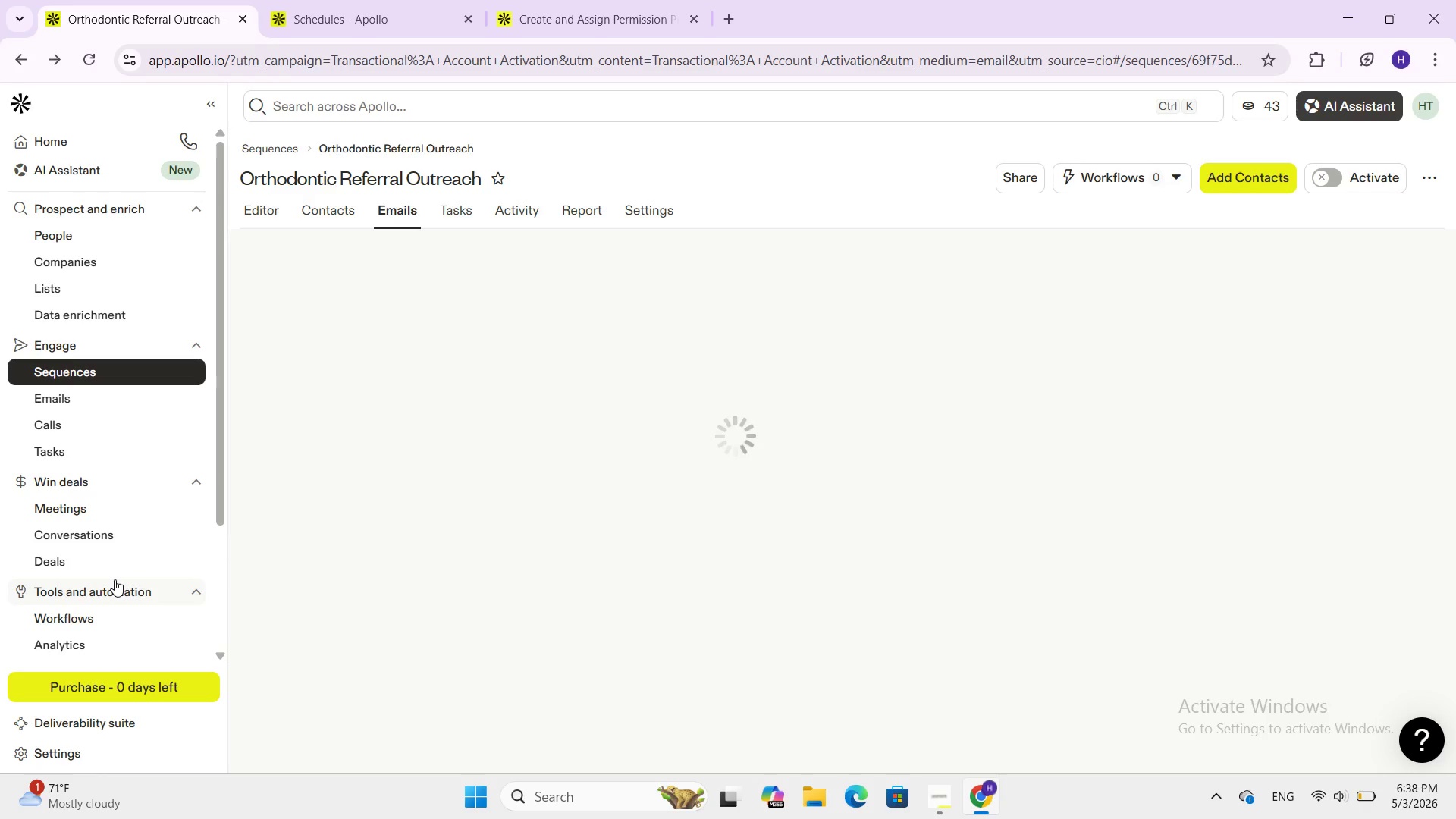 
left_click([890, 373])
 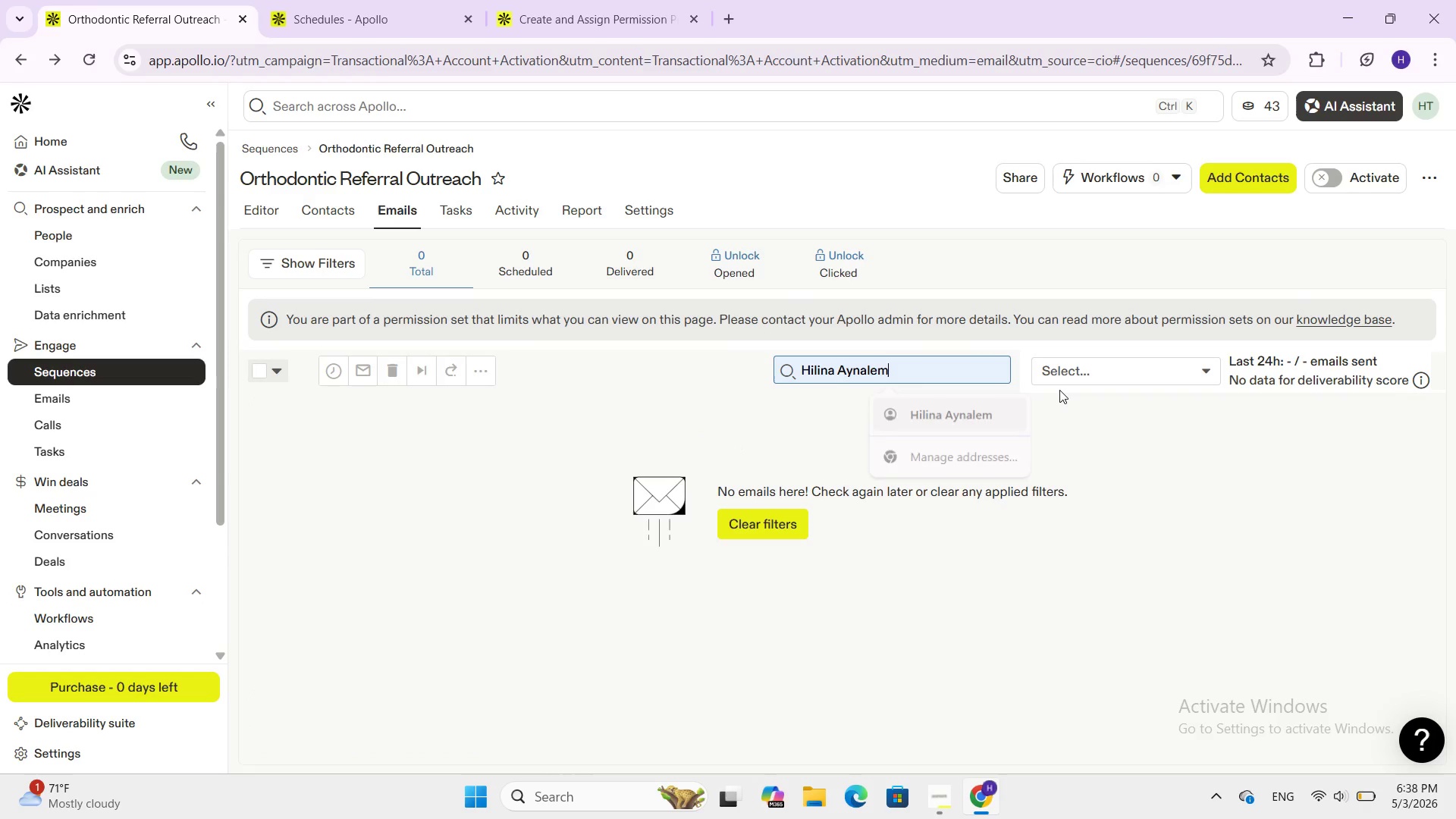 
left_click([1089, 368])
 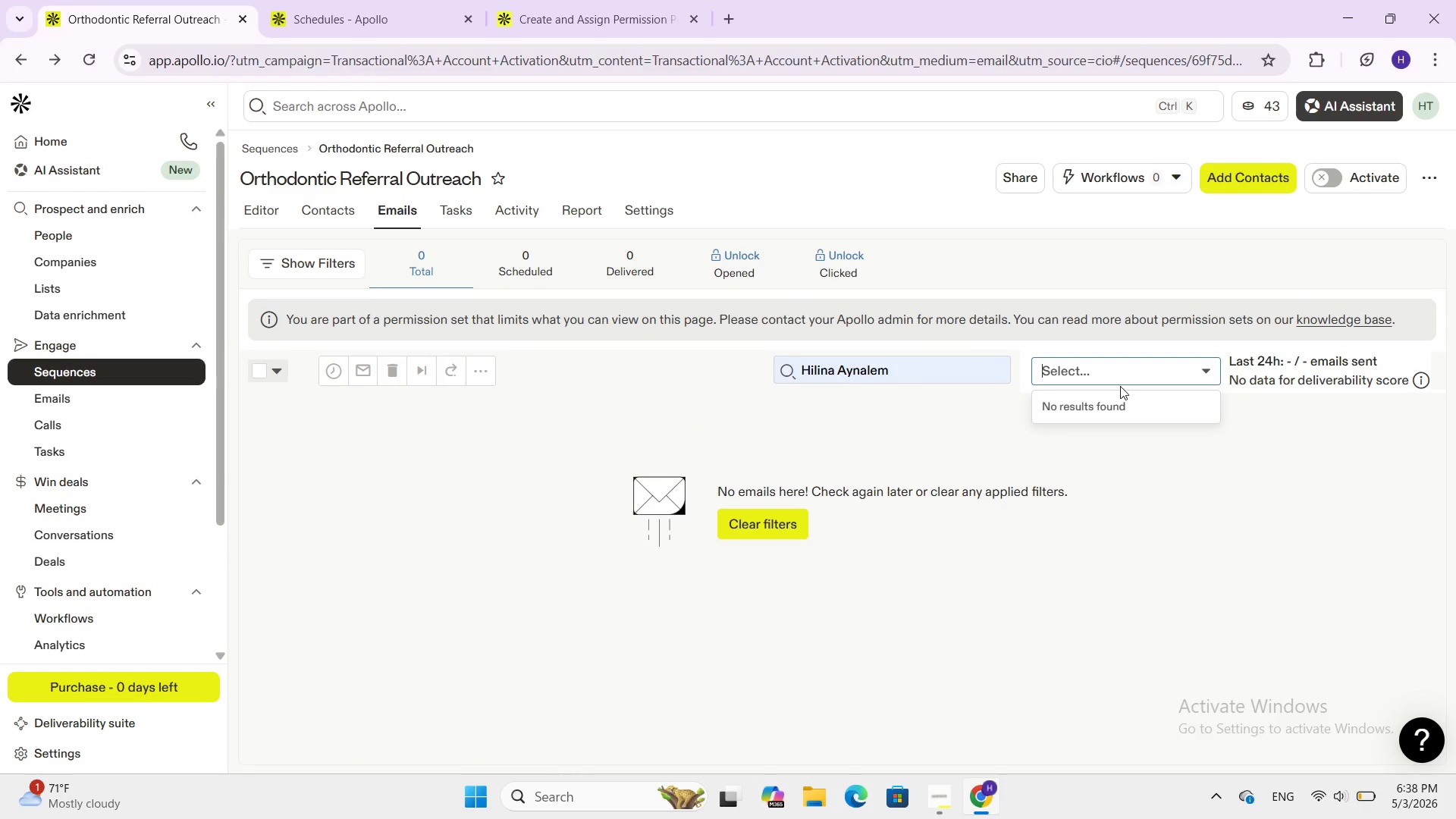 
left_click([1185, 507])
 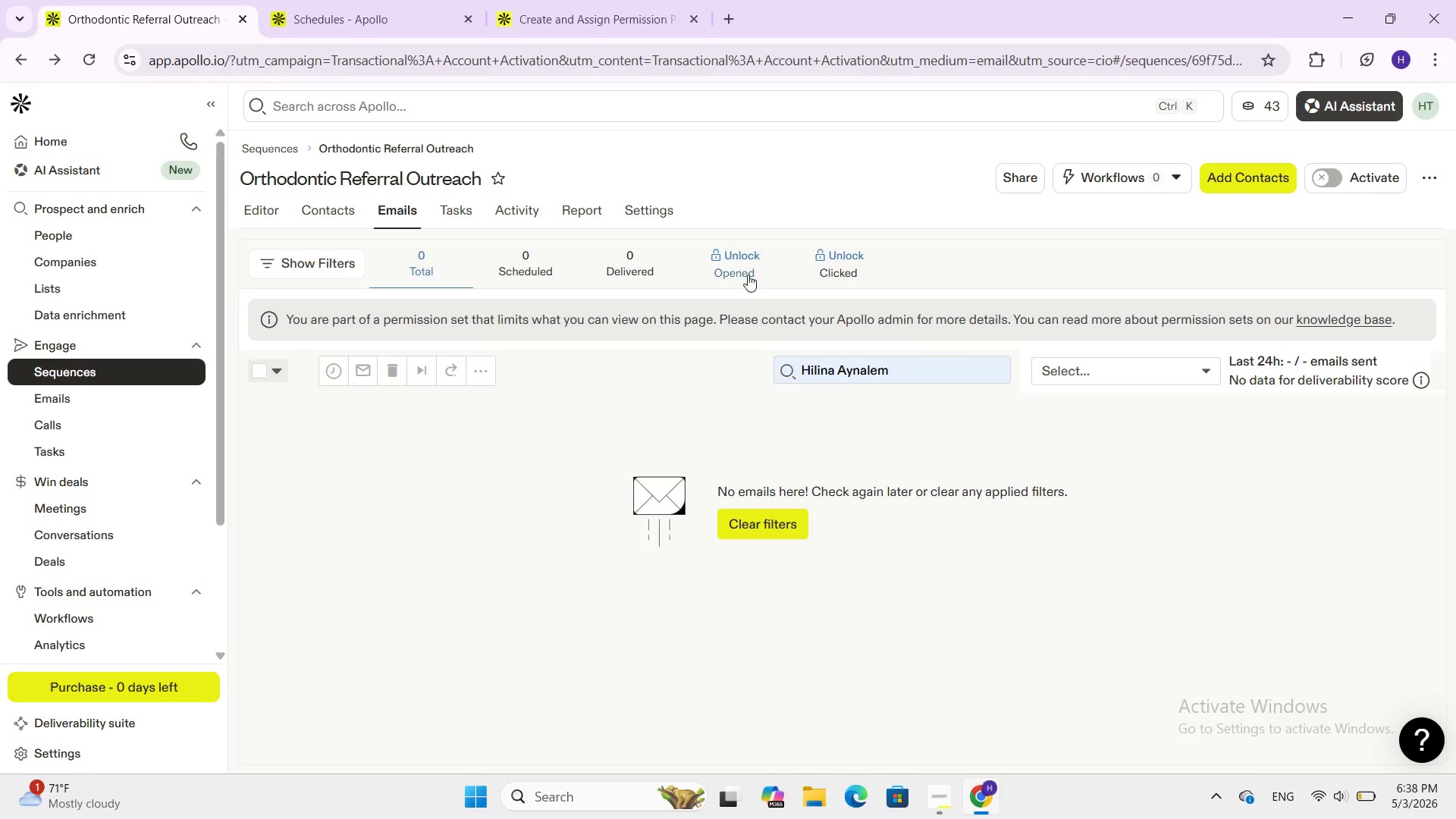 
left_click([748, 275])
 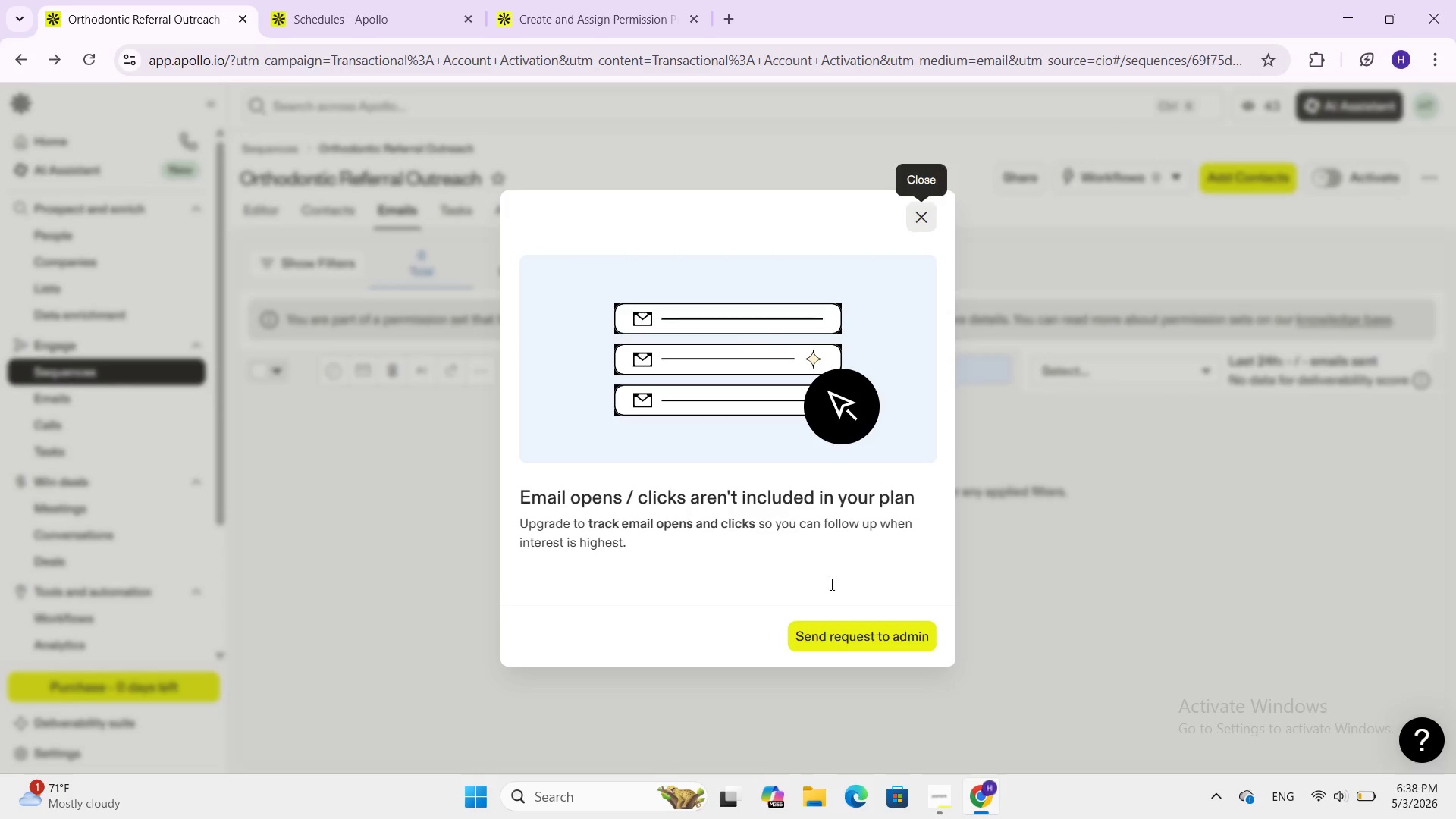 
left_click([836, 622])
 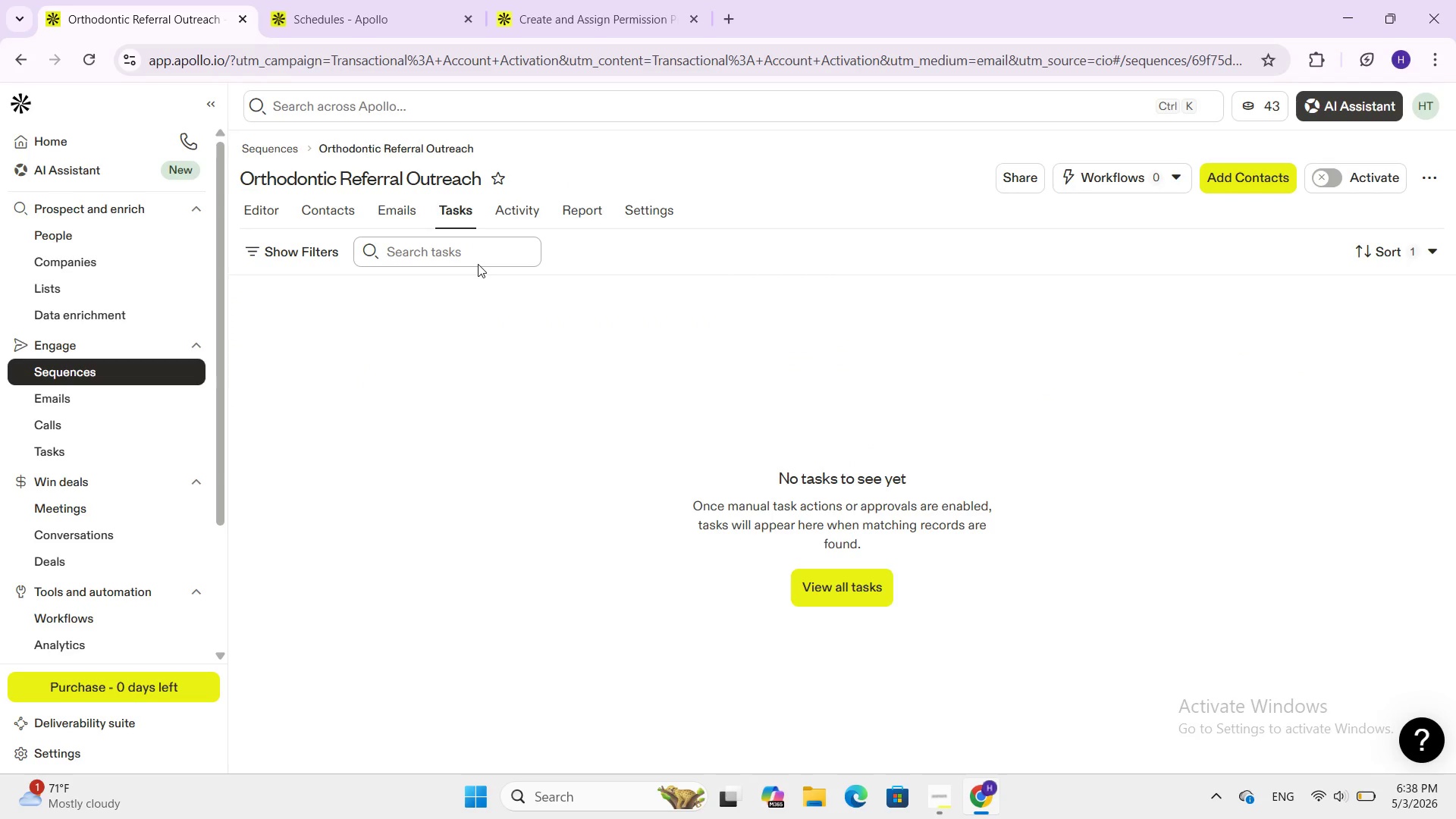 
wait(11.91)
 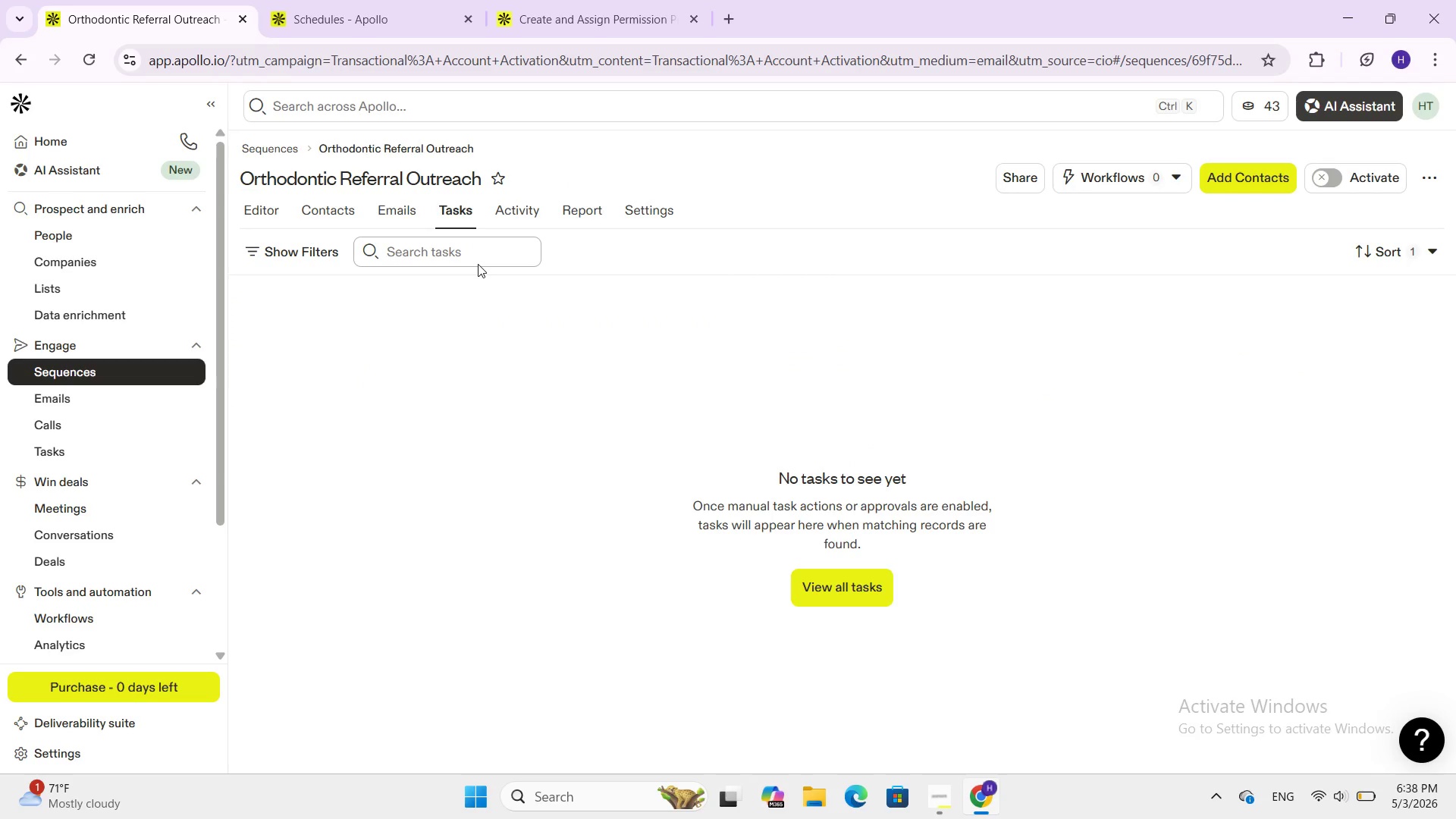 
left_click([155, 376])
 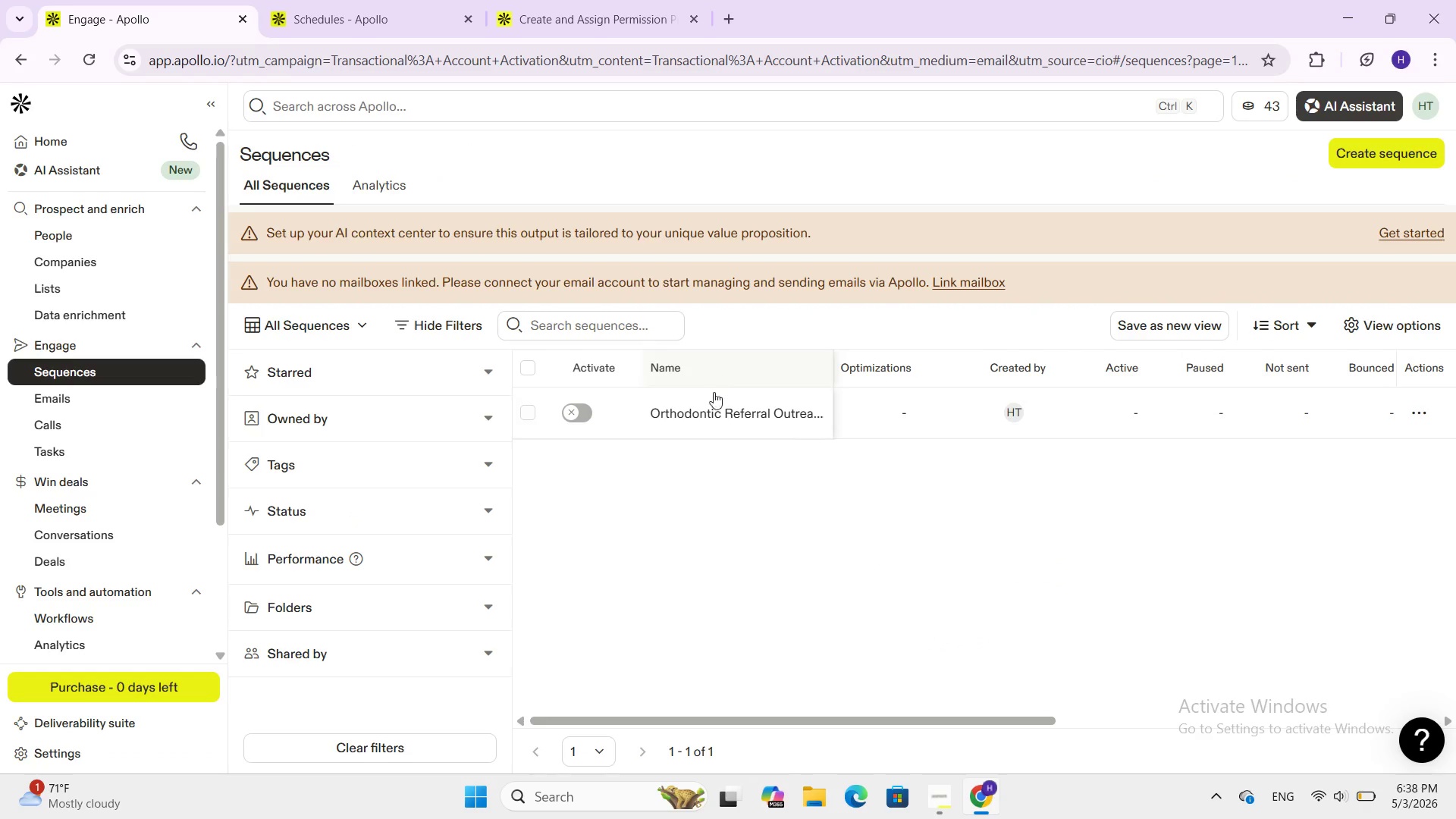 
left_click([695, 400])
 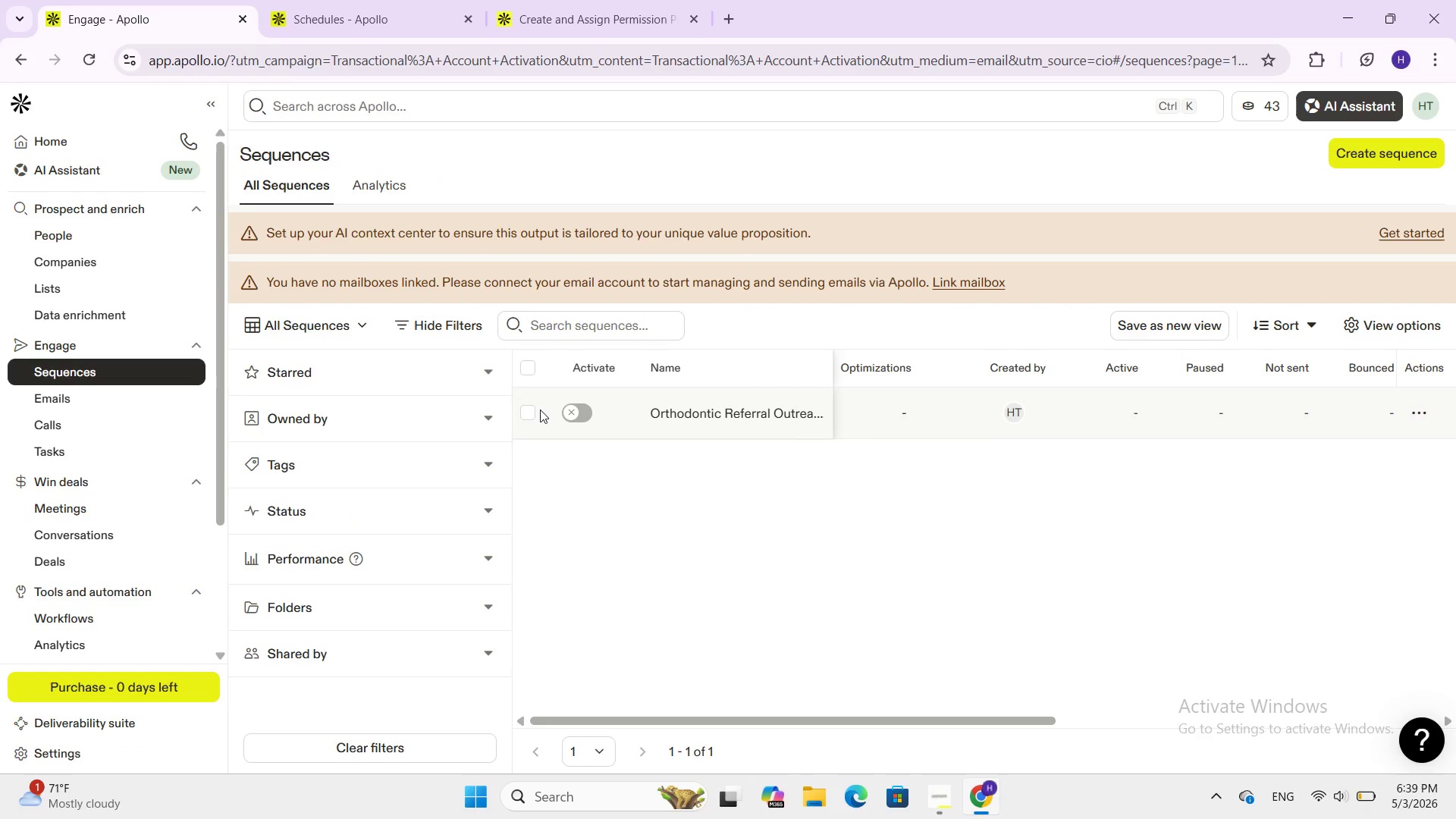 
left_click([529, 414])
 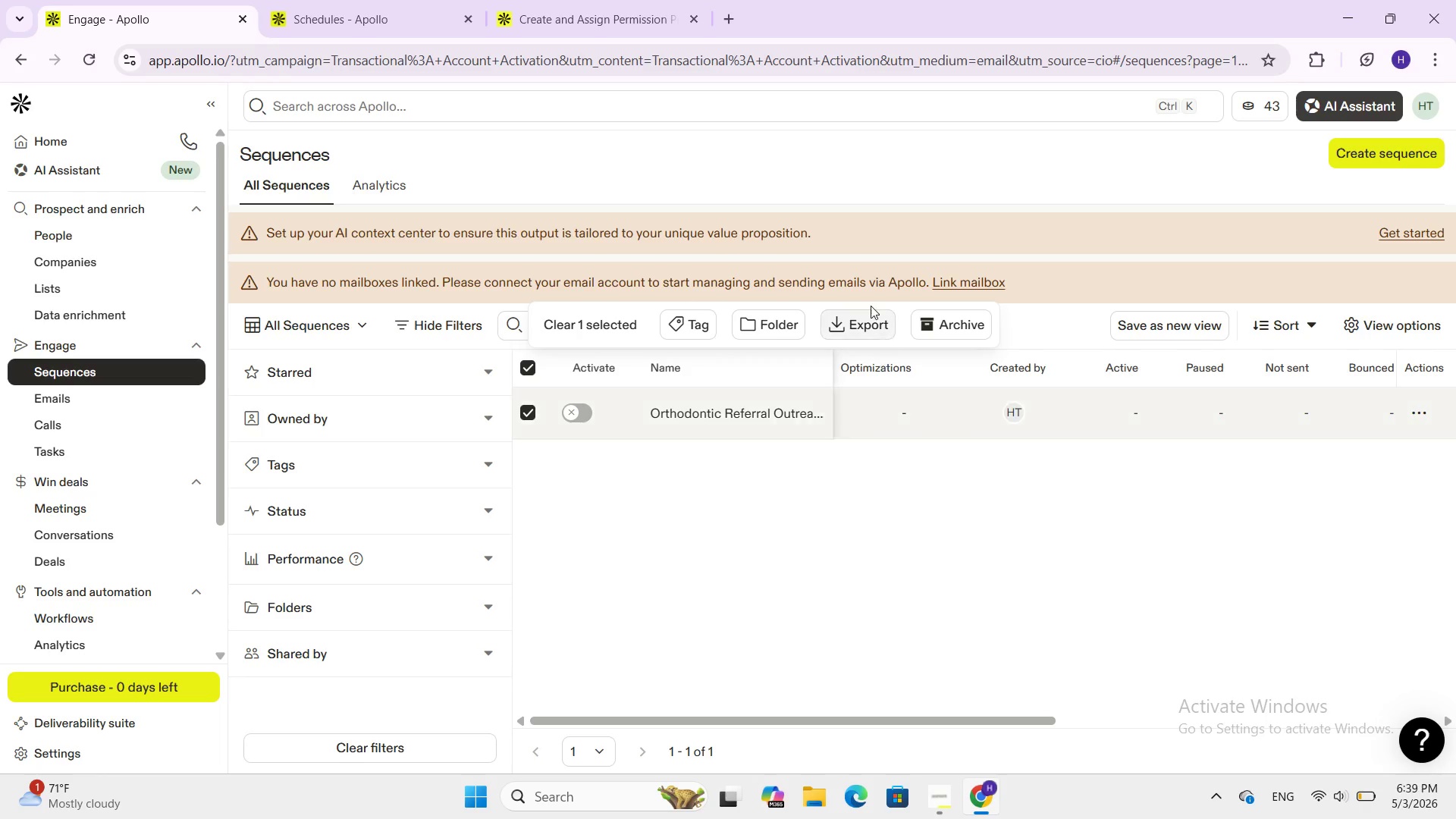 
left_click([853, 323])
 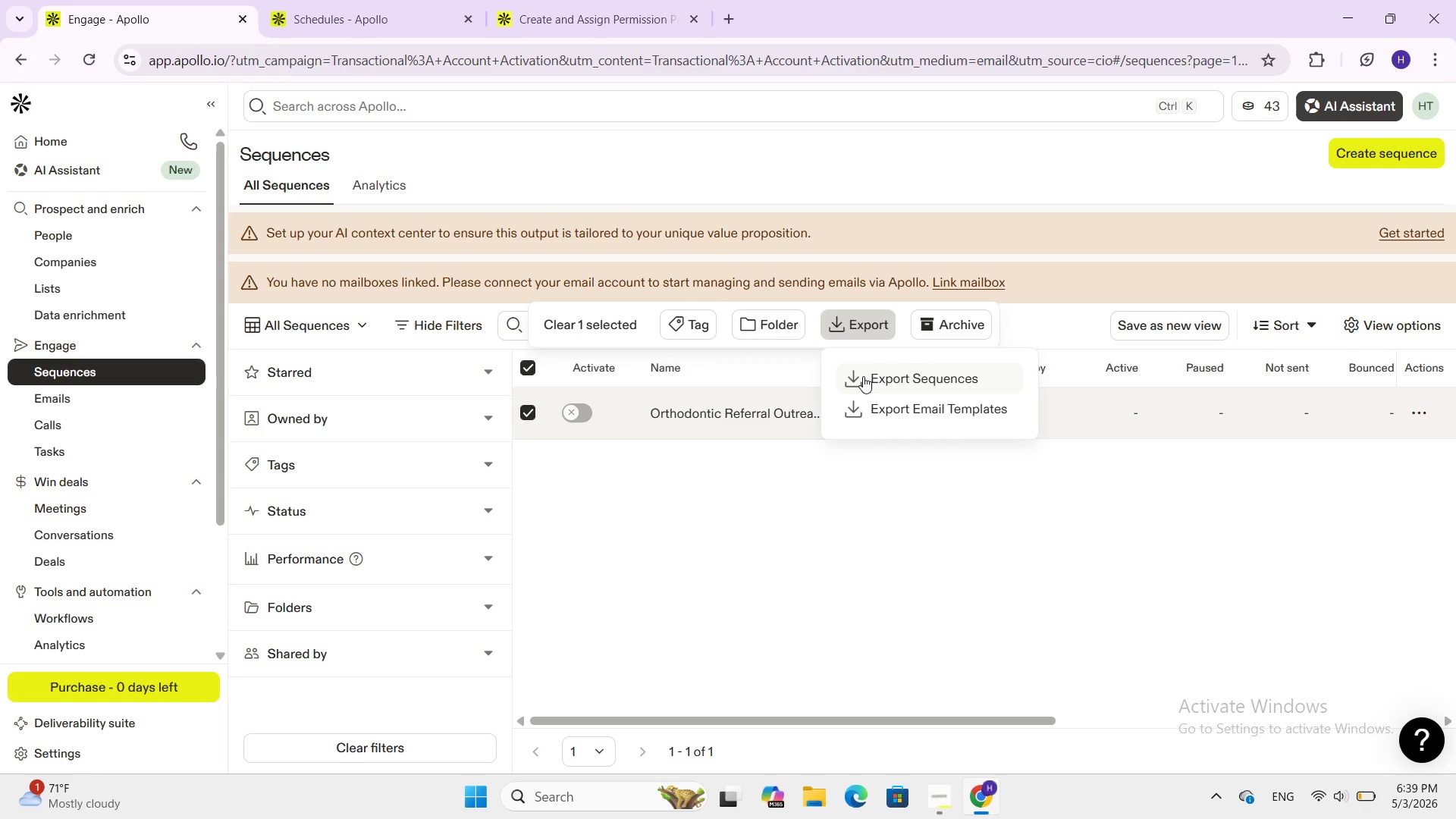 
double_click([863, 376])
 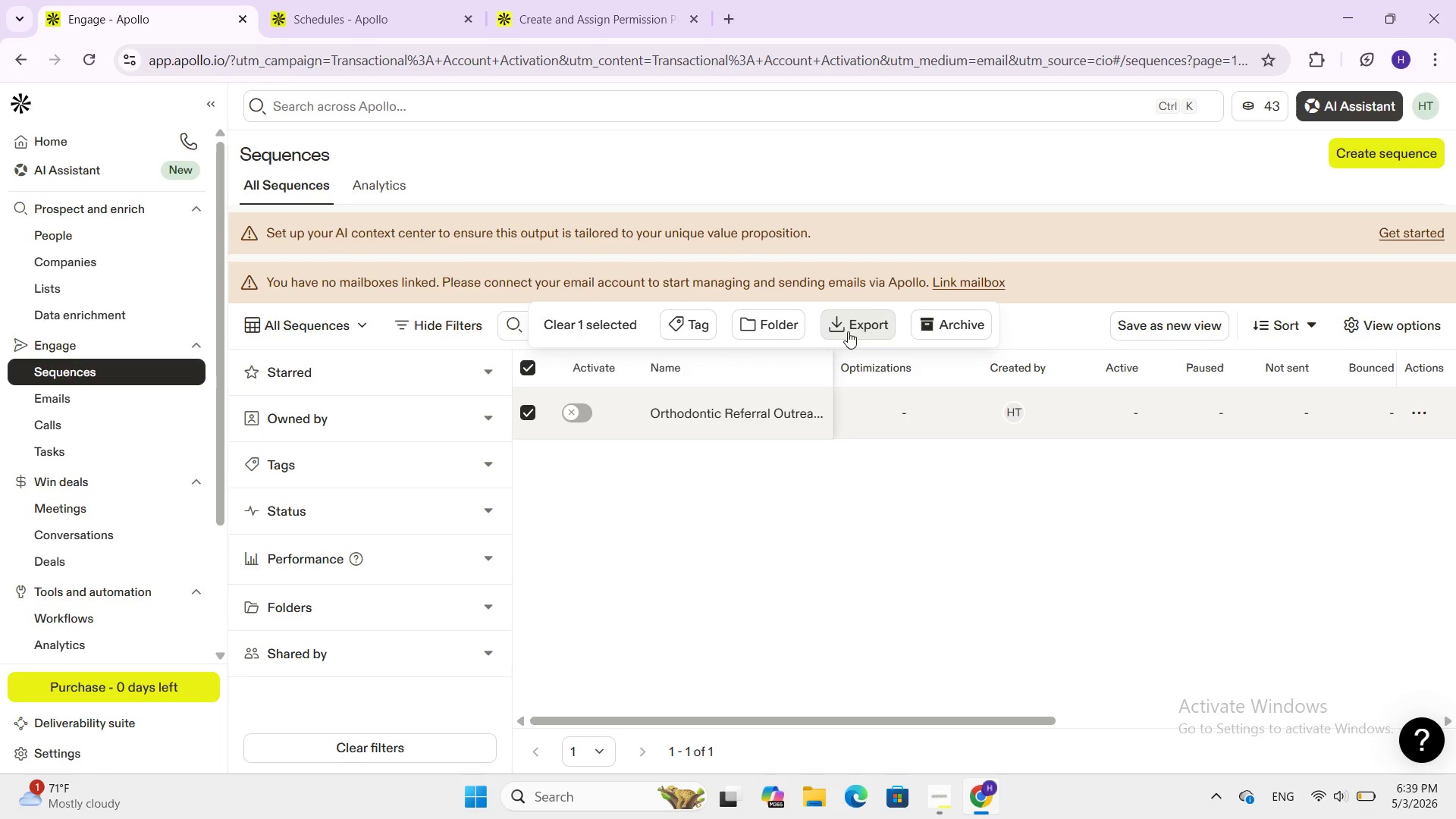 
left_click([852, 316])
 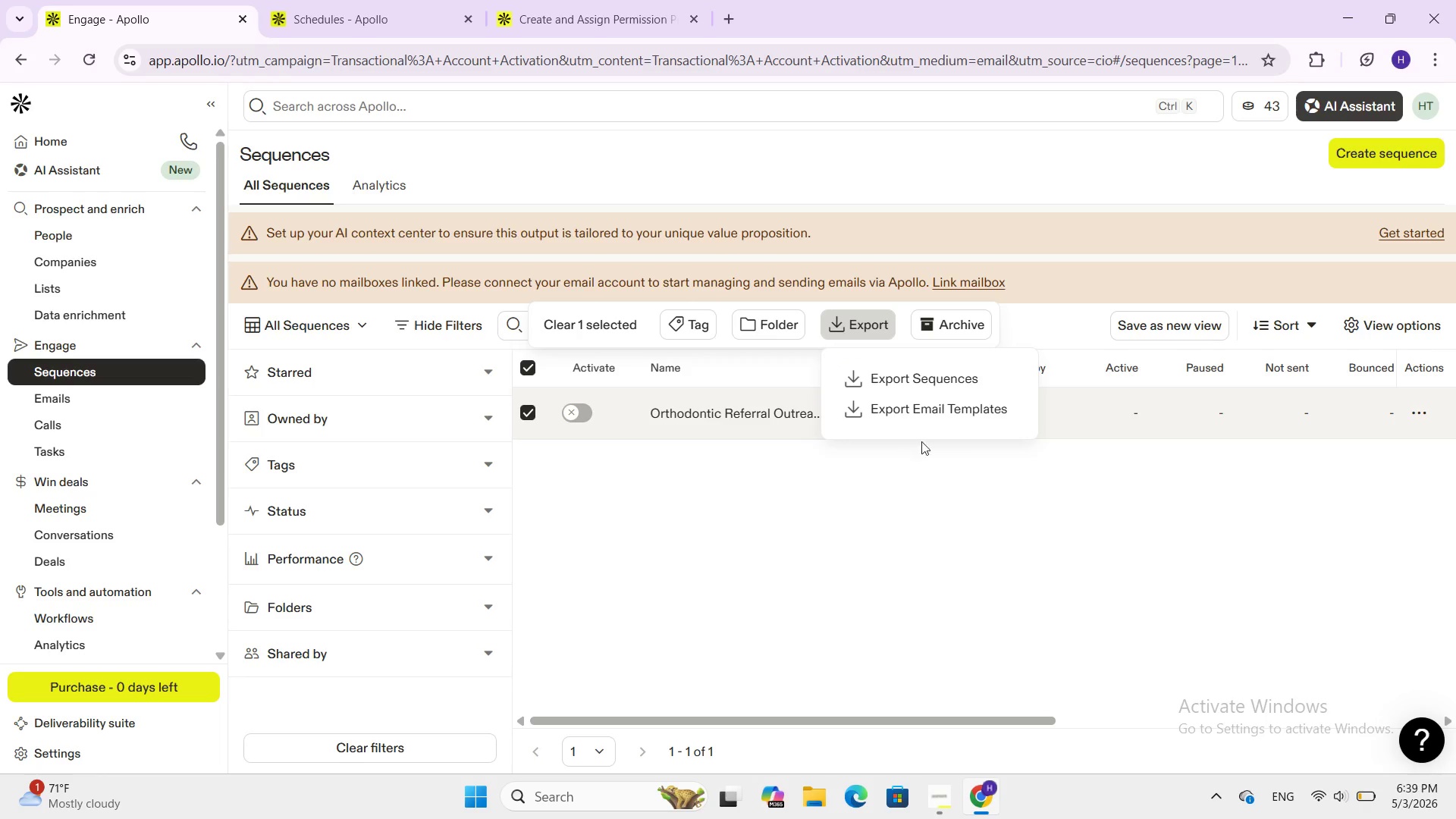 
left_click([1172, 607])
 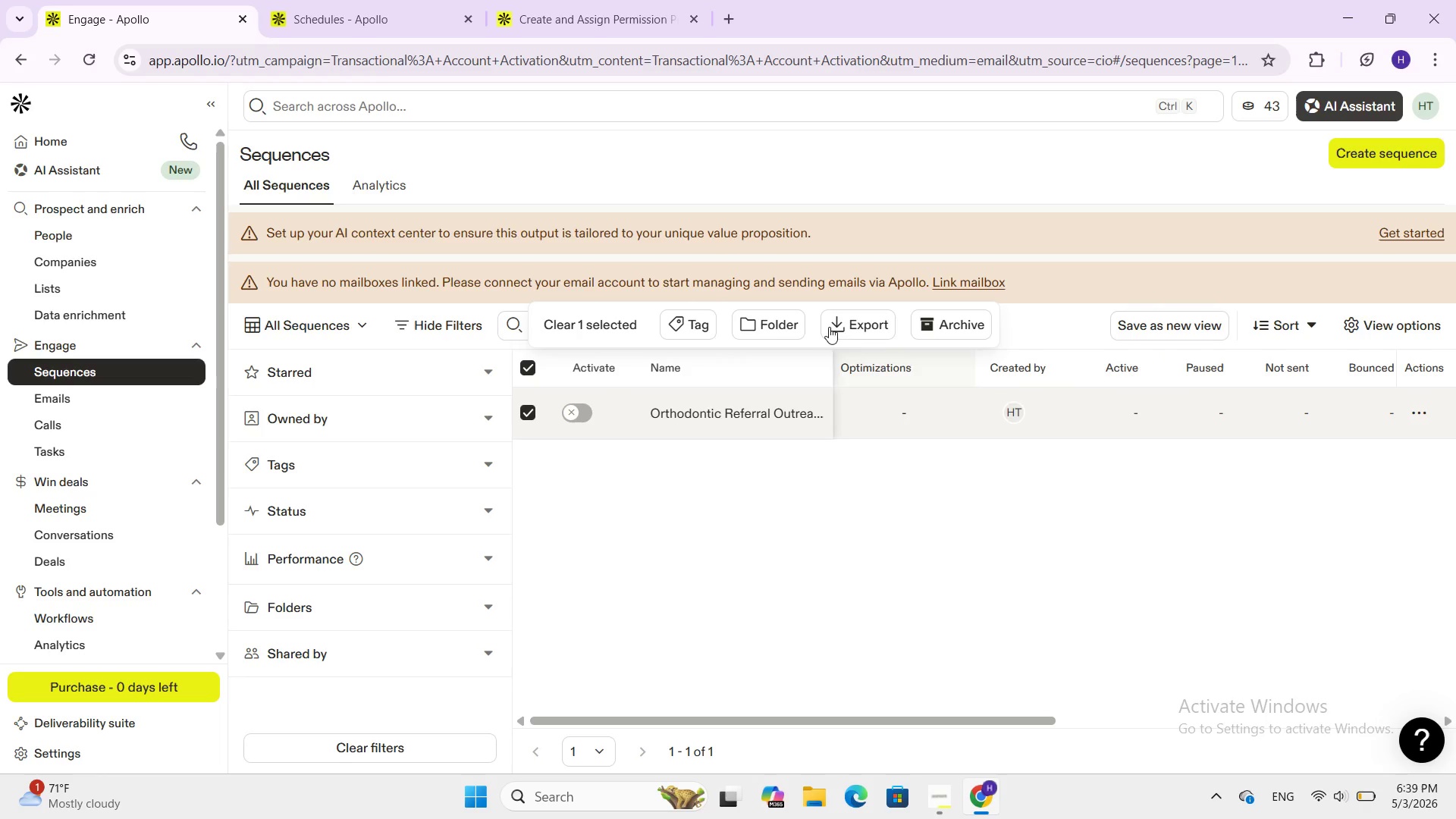 
left_click([693, 325])
 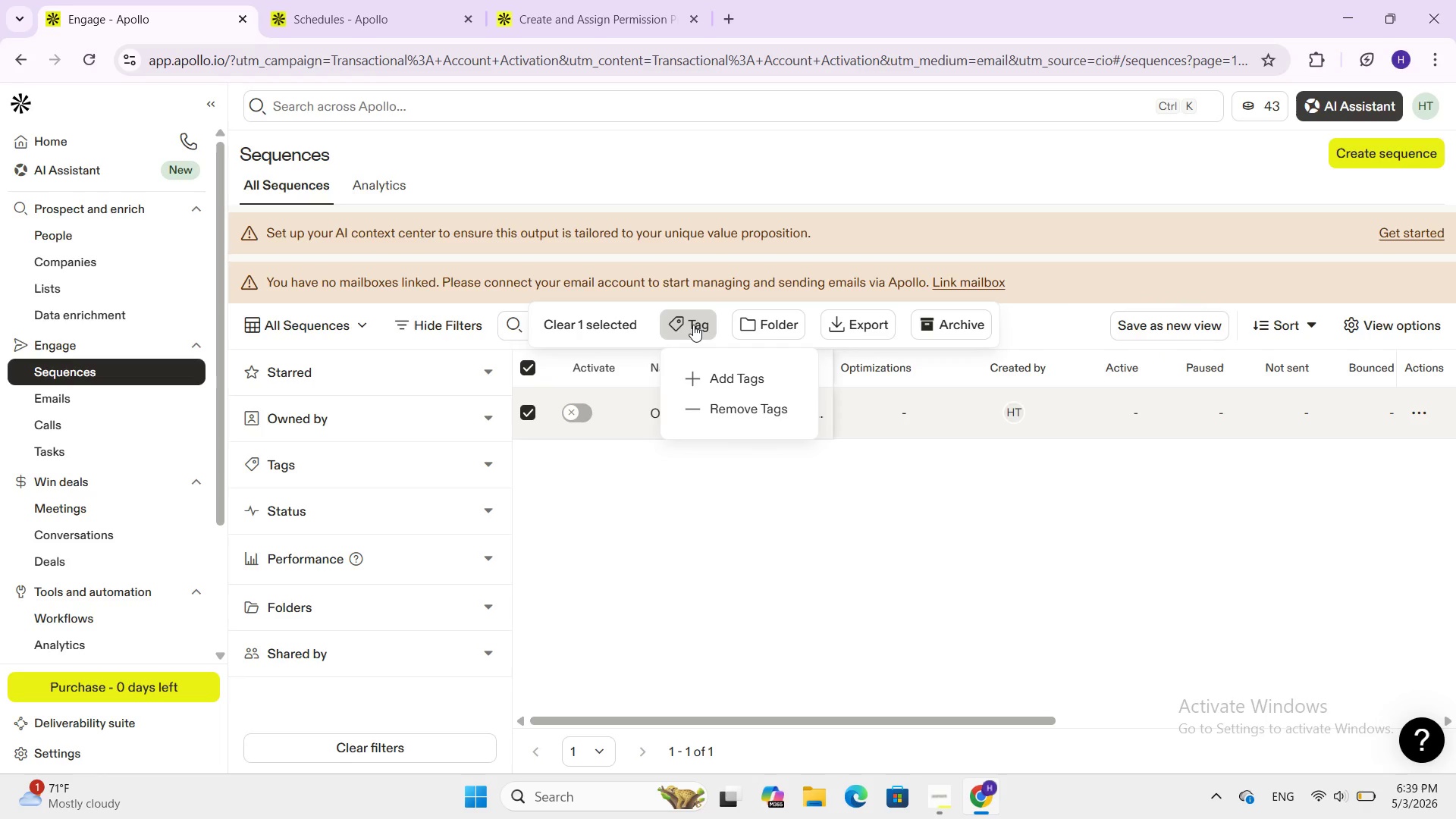 
left_click([693, 325])
 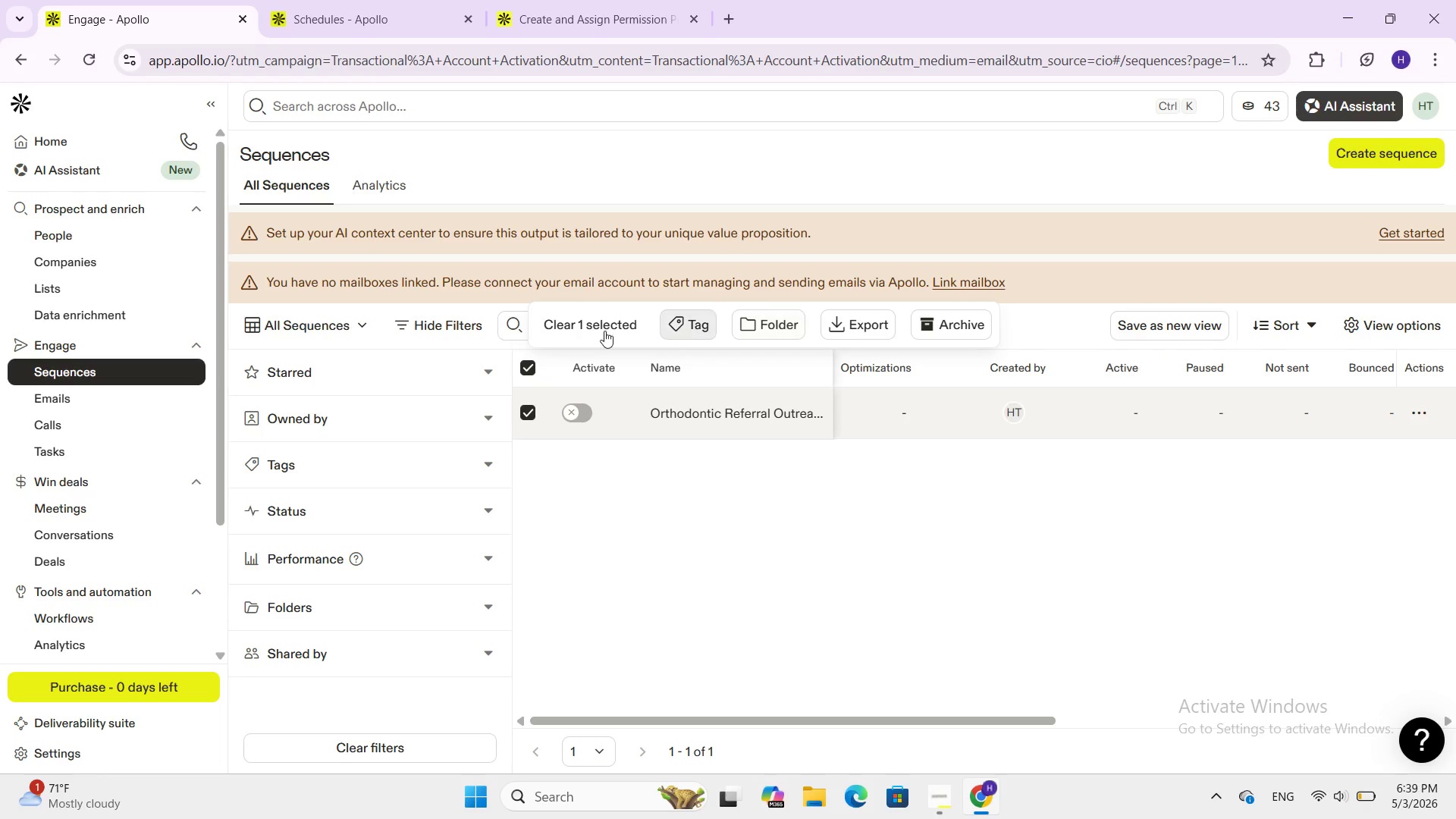 
scroll: coordinate [1242, 366], scroll_direction: down, amount: 1.0
 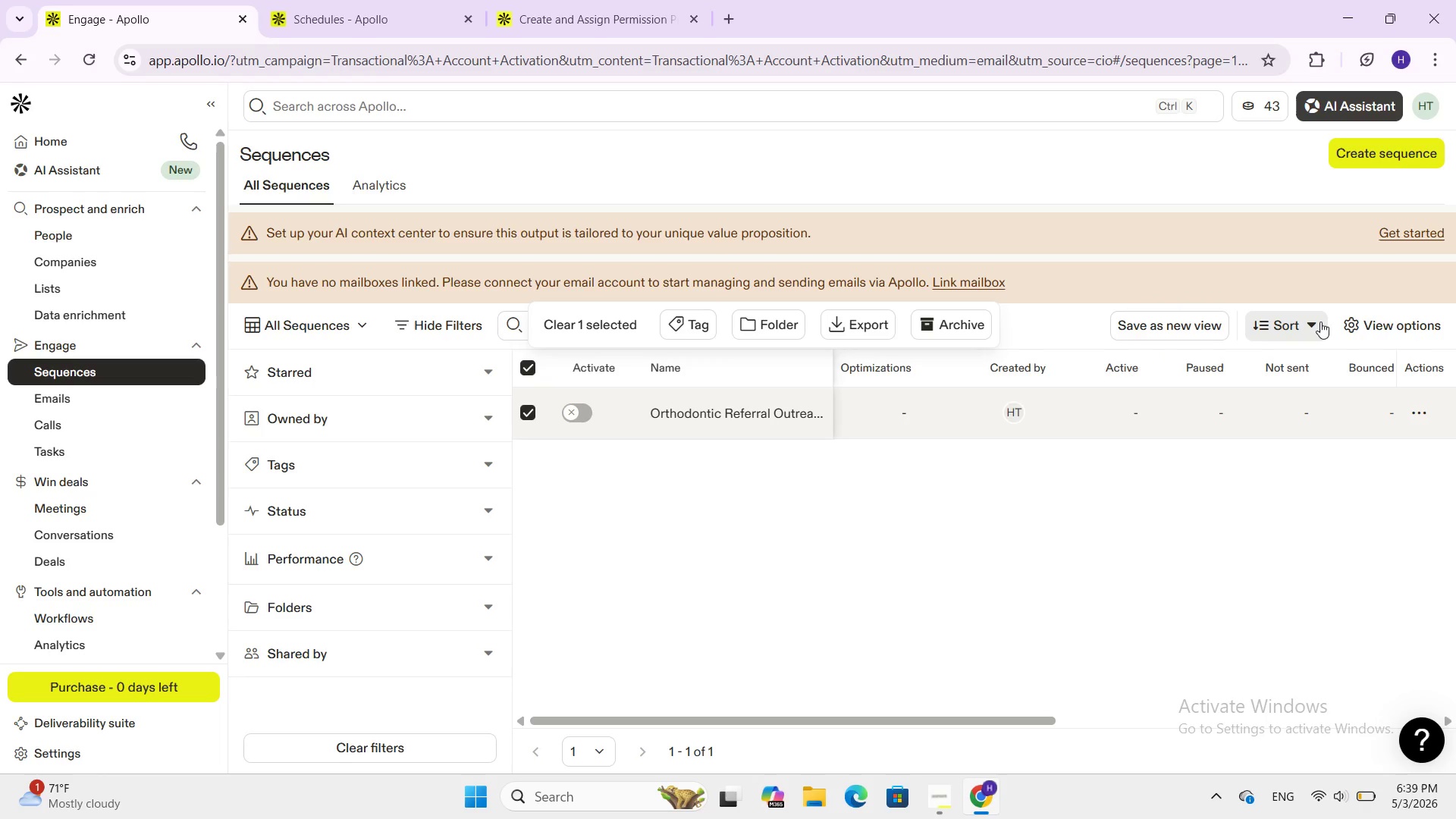 
left_click([1318, 325])
 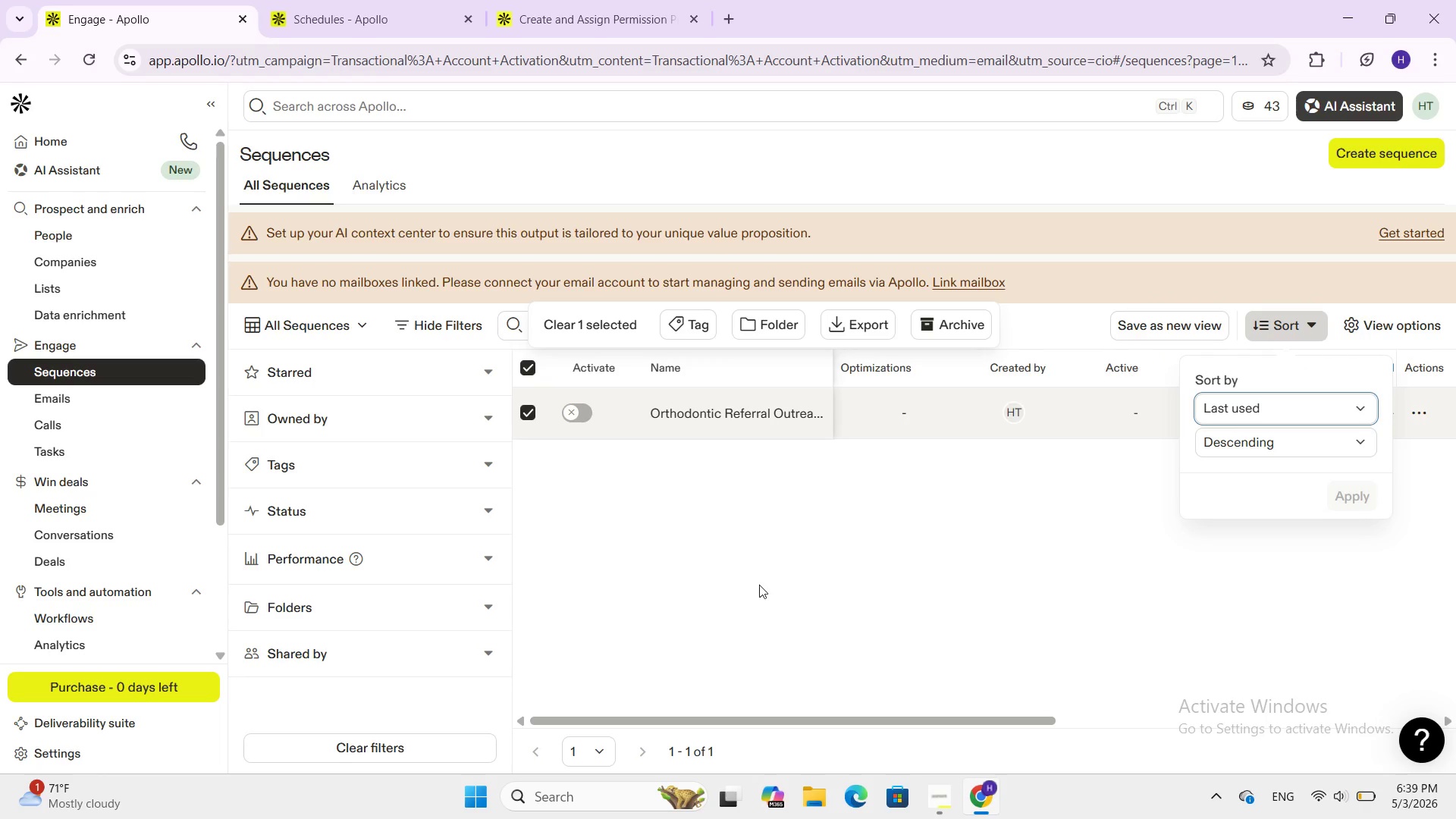 
left_click([759, 585])
 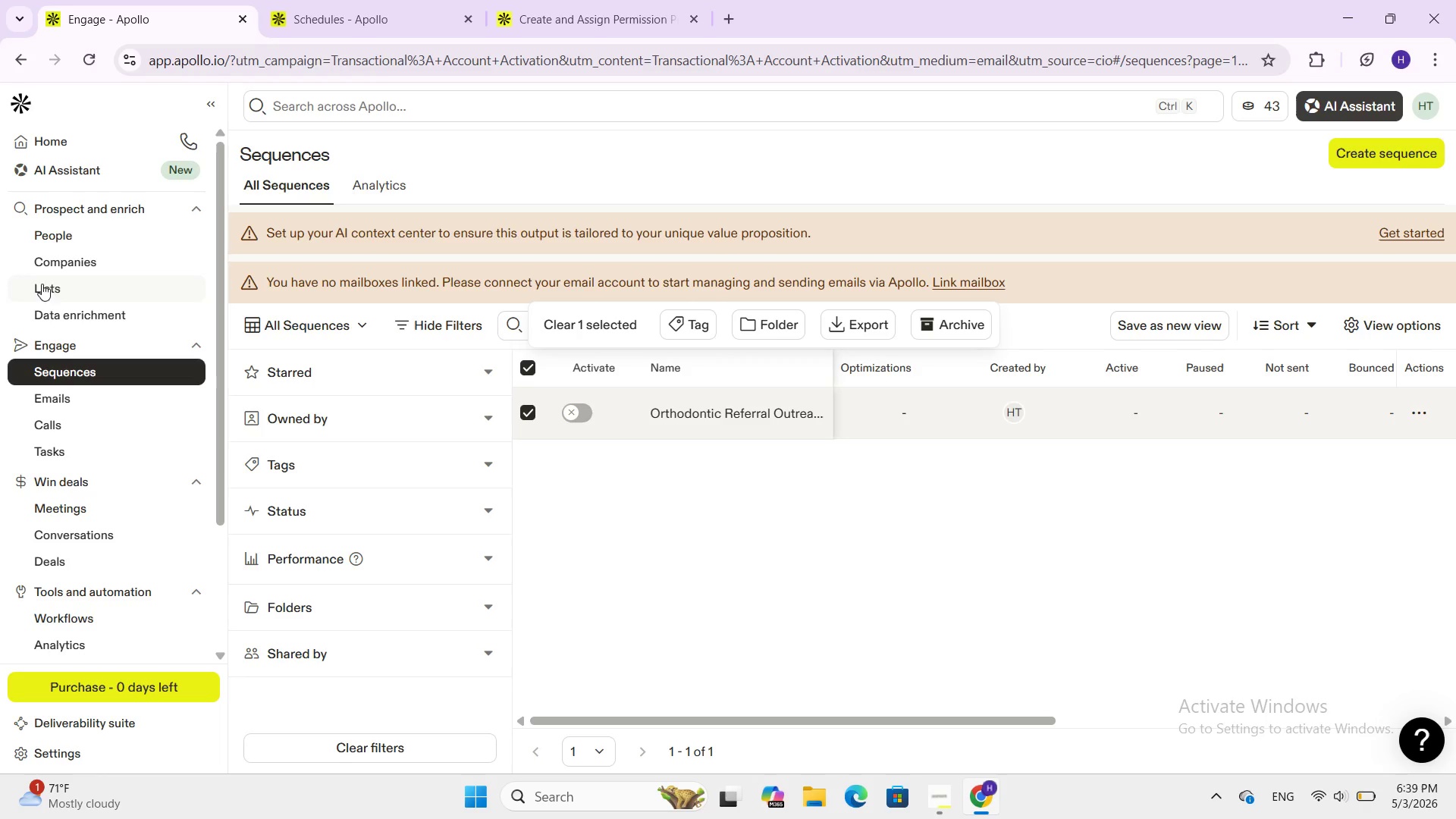 
left_click([63, 285])
 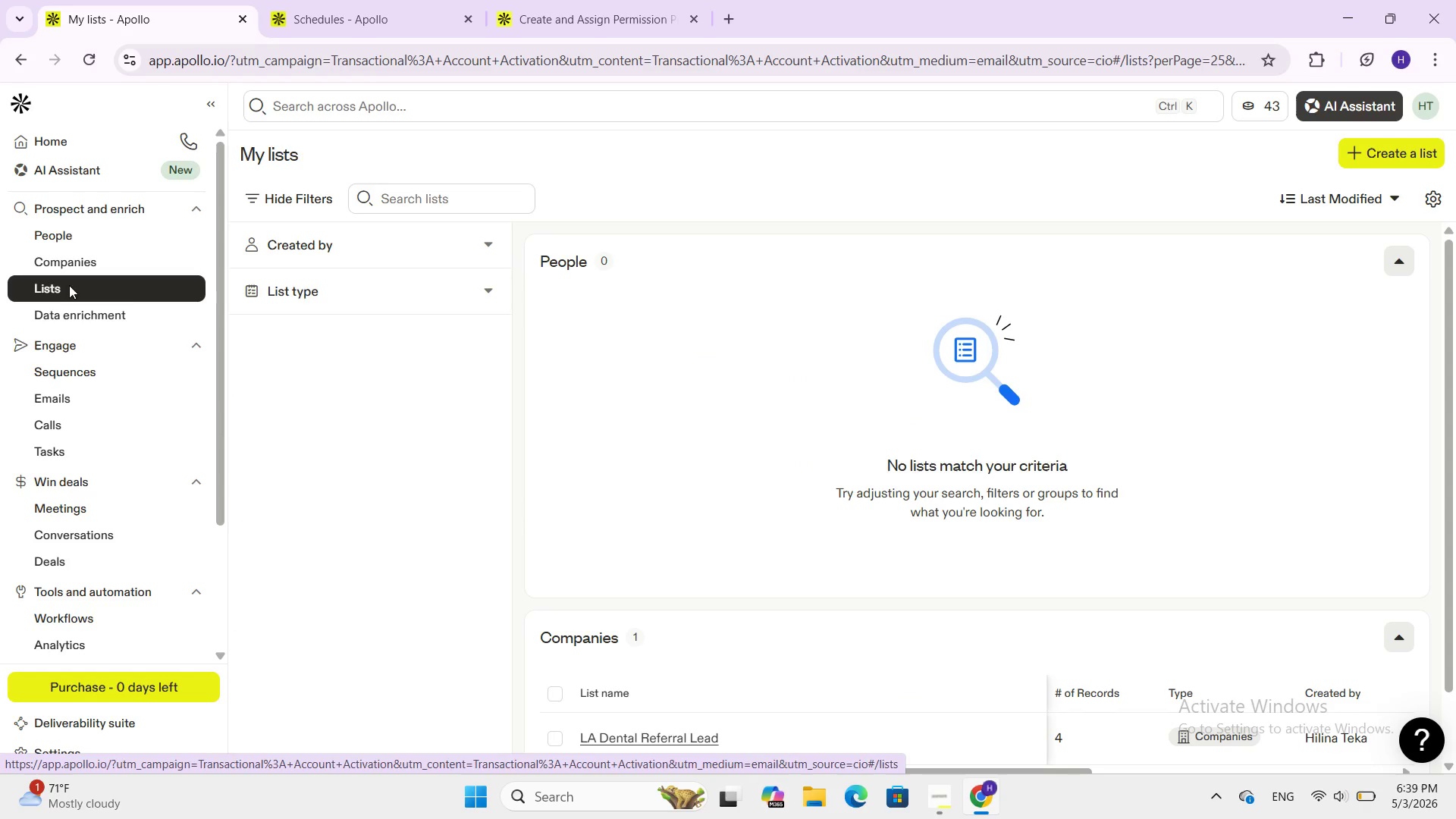 
scroll: coordinate [789, 593], scroll_direction: down, amount: 3.0
 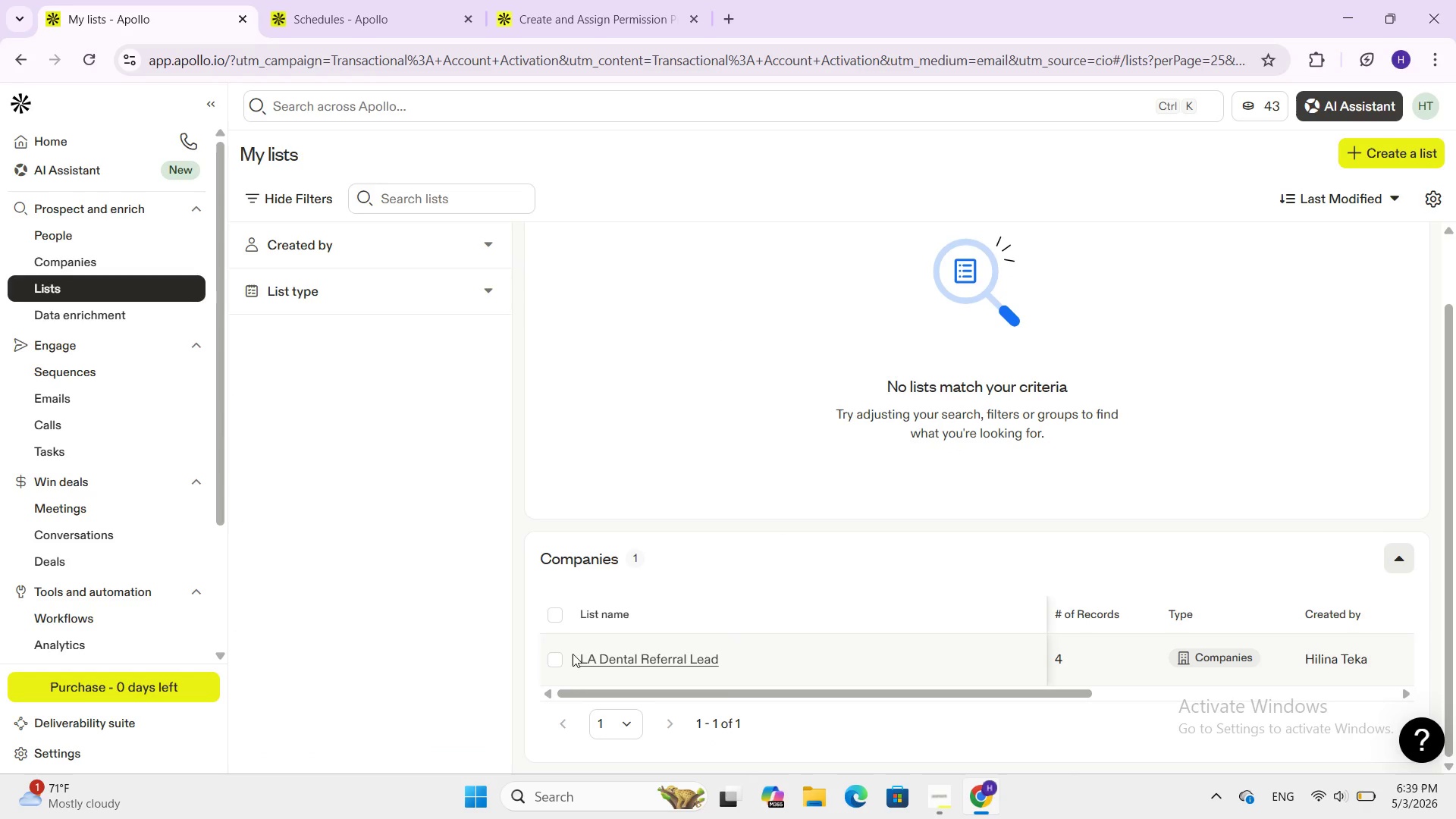 
left_click([543, 655])
 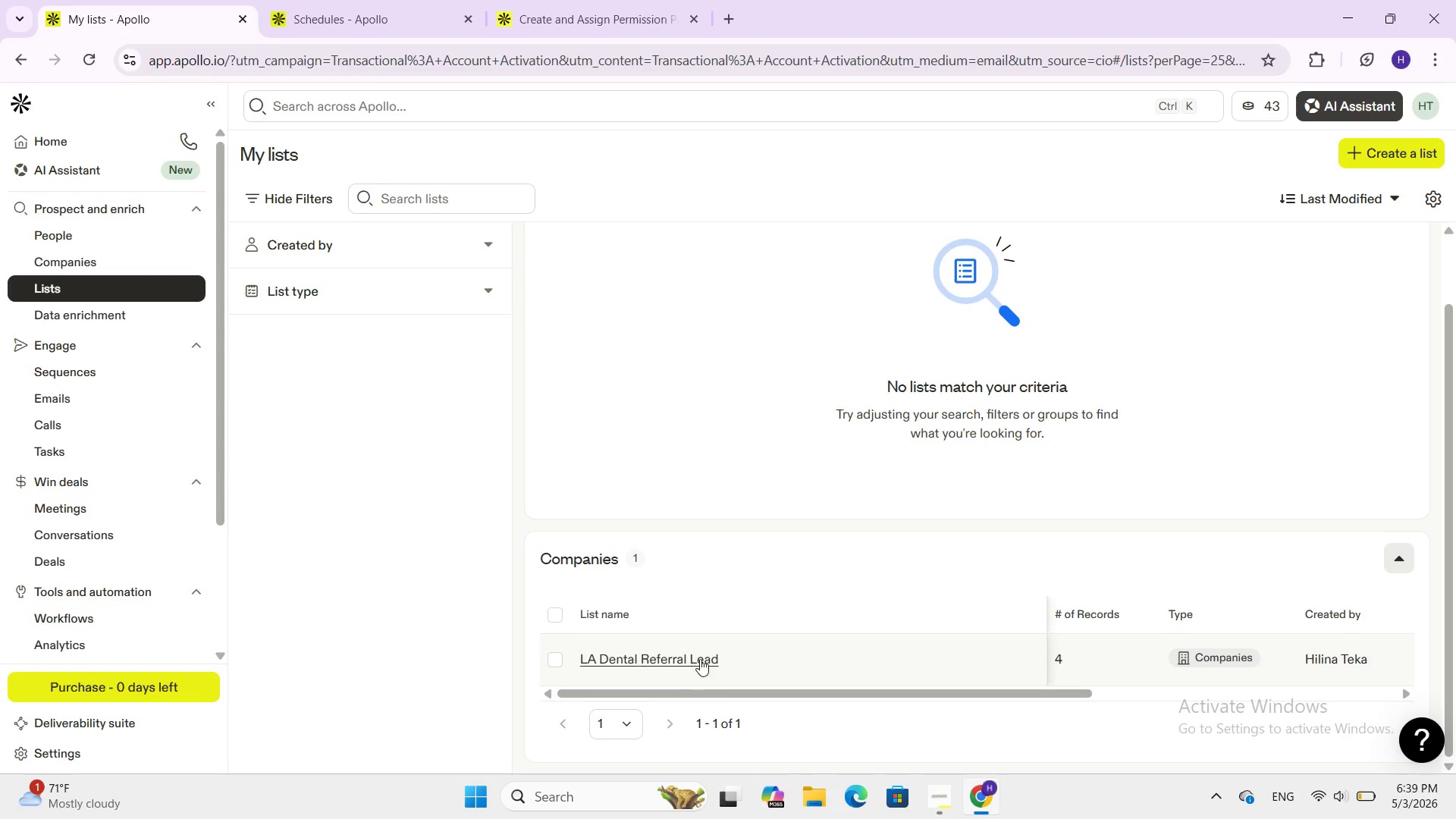 
left_click([705, 656])
 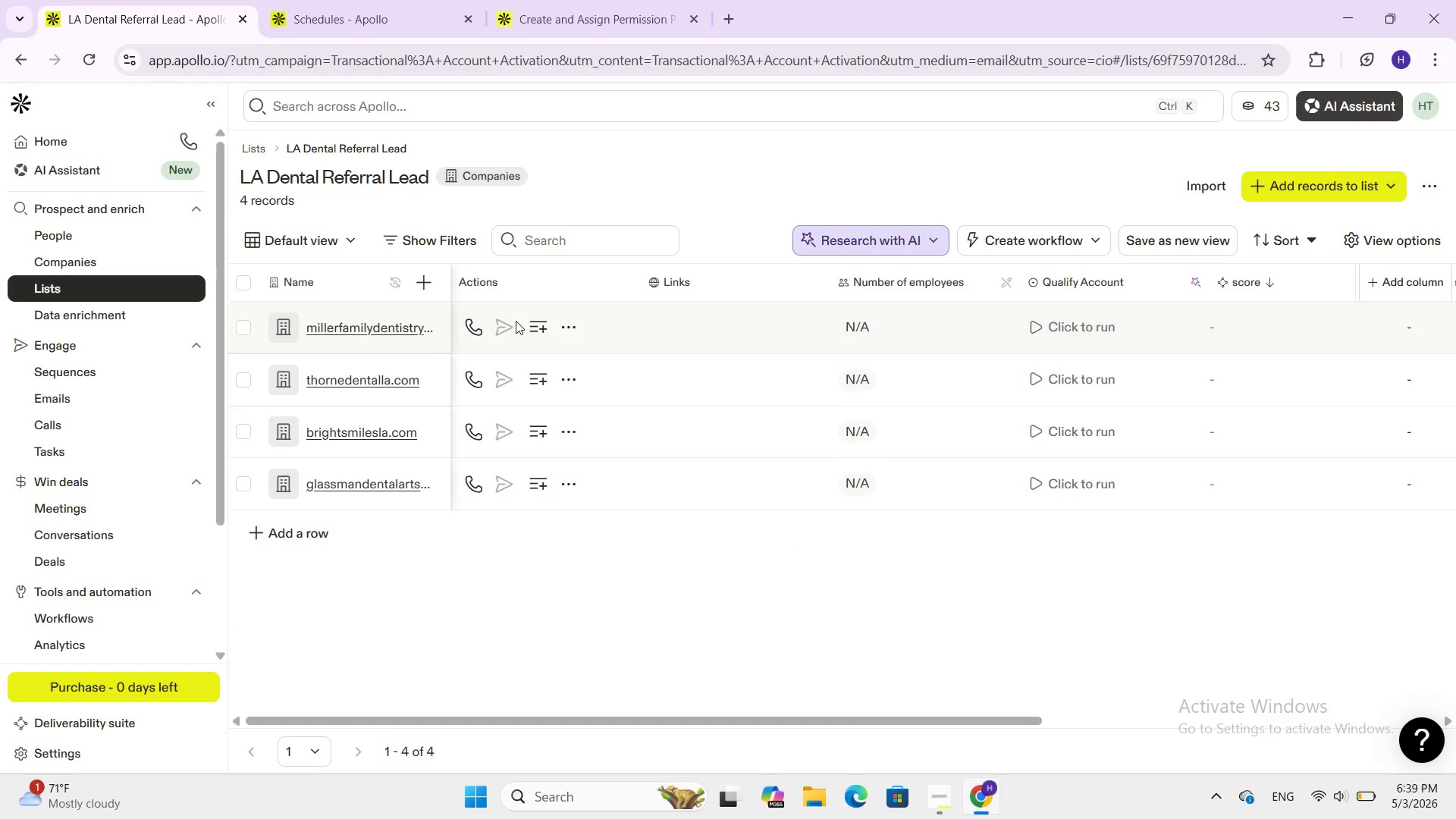 
left_click([246, 281])
 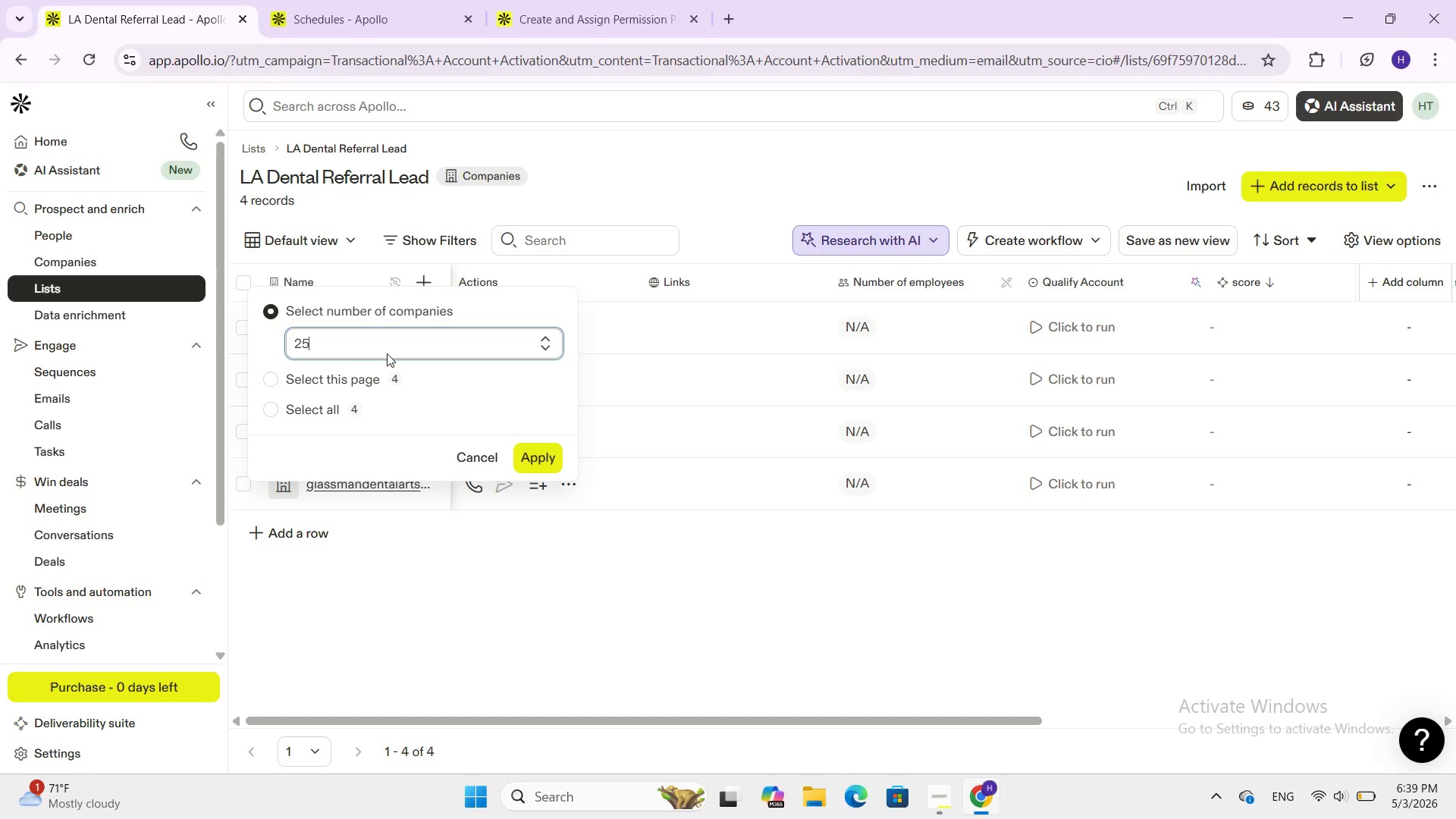 
key(Backspace)
 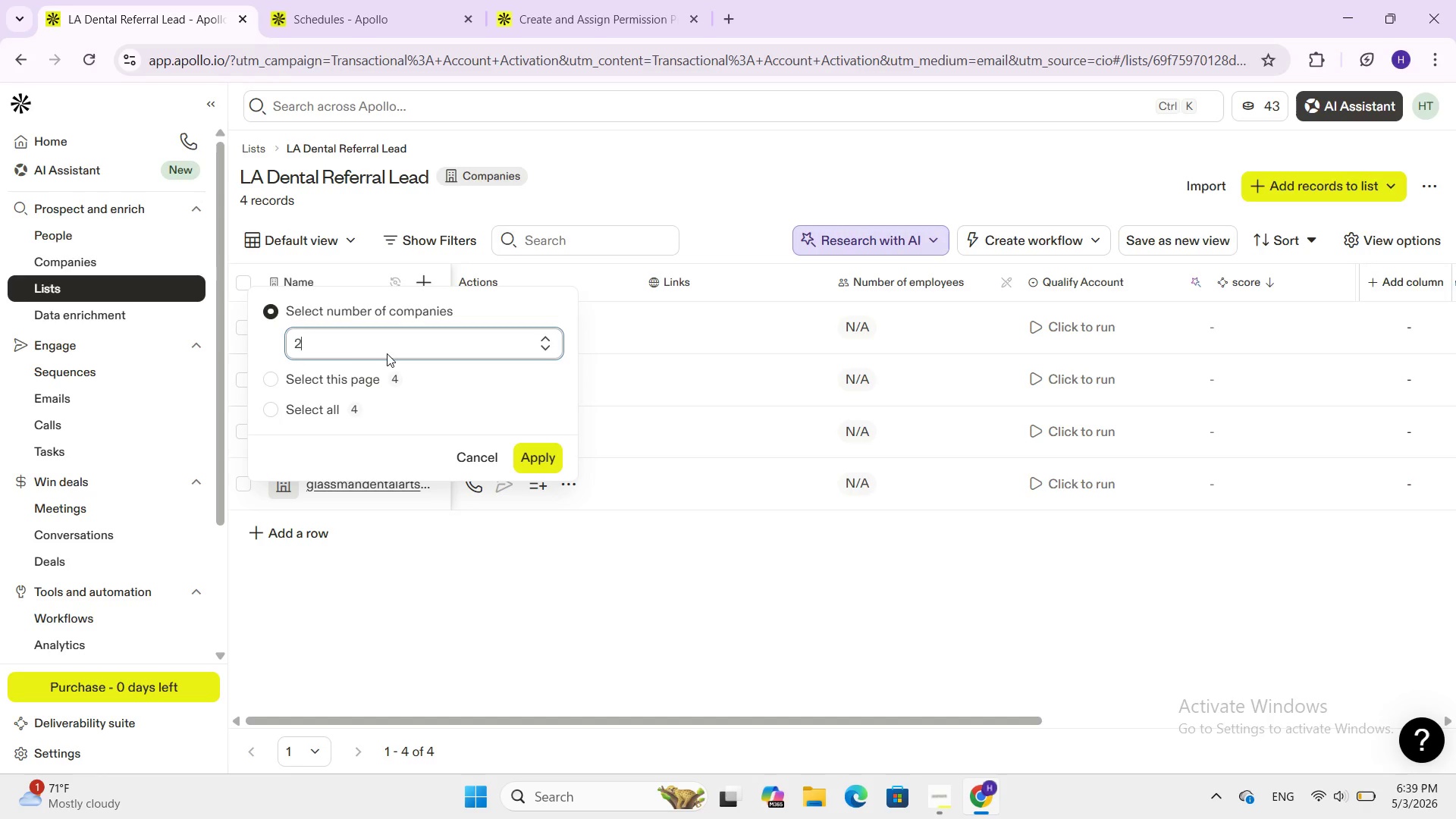 
key(Backspace)
 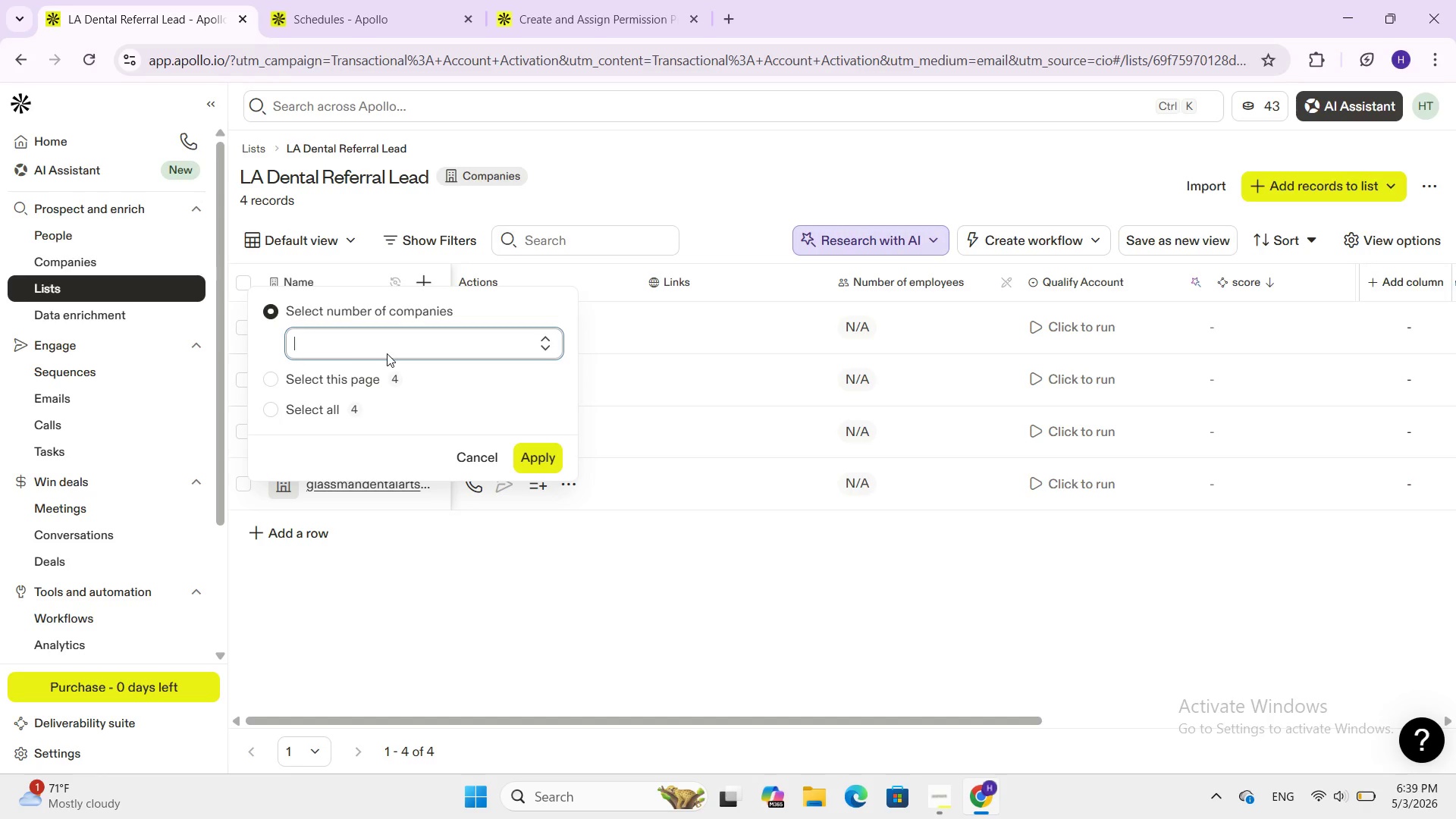 
key(Backspace)
 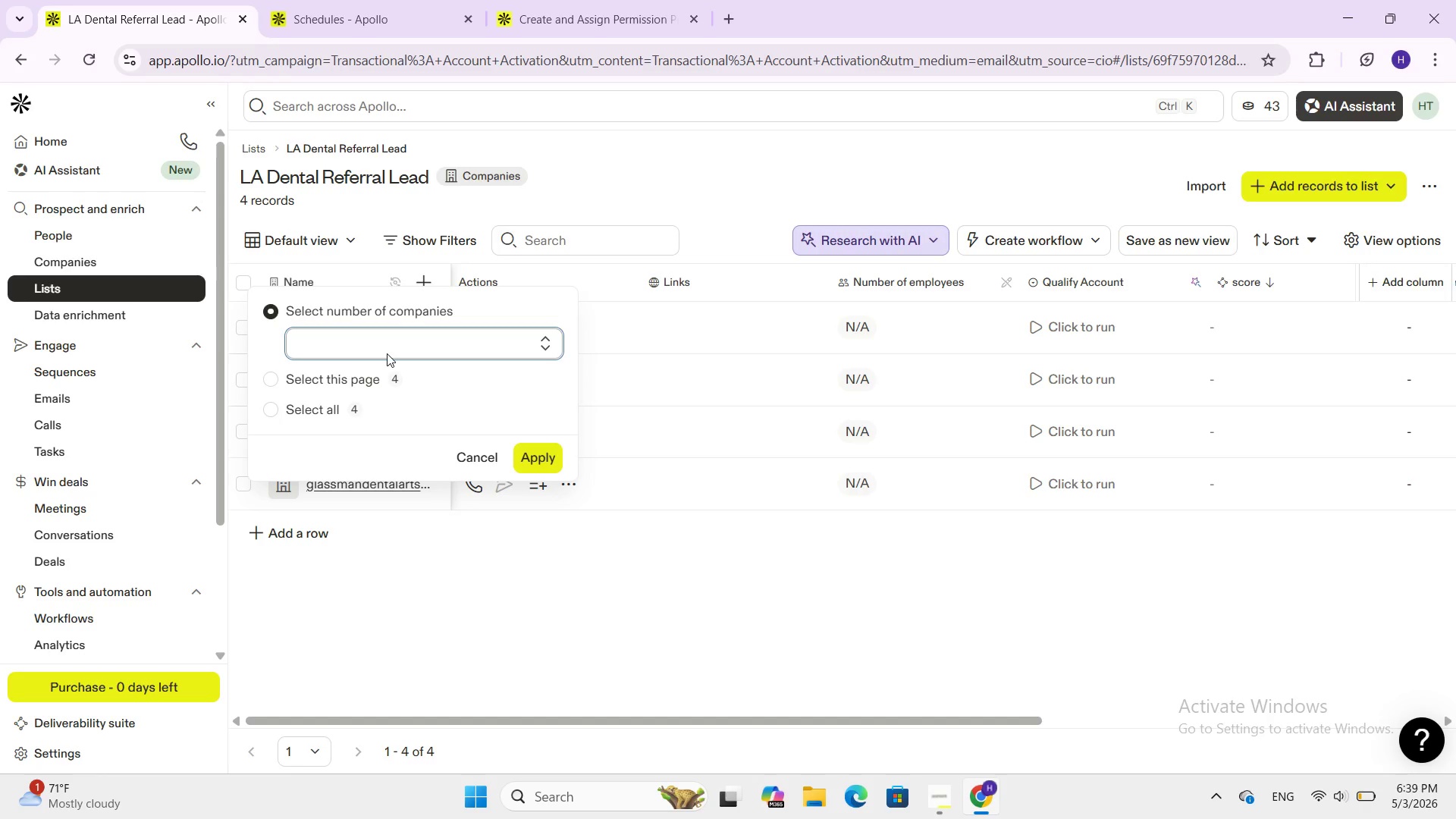 
key(Numpad4)
 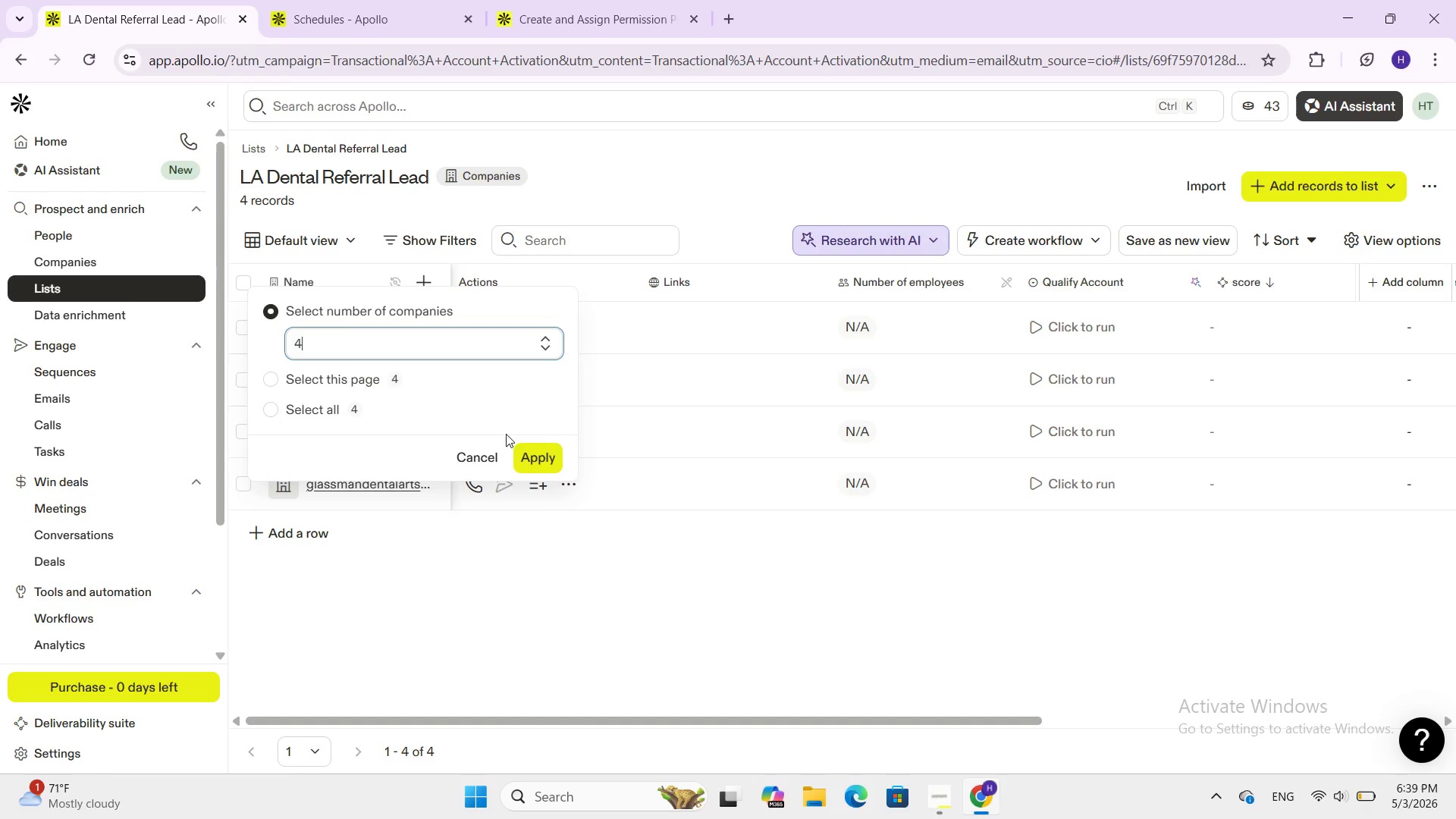 
left_click([561, 465])
 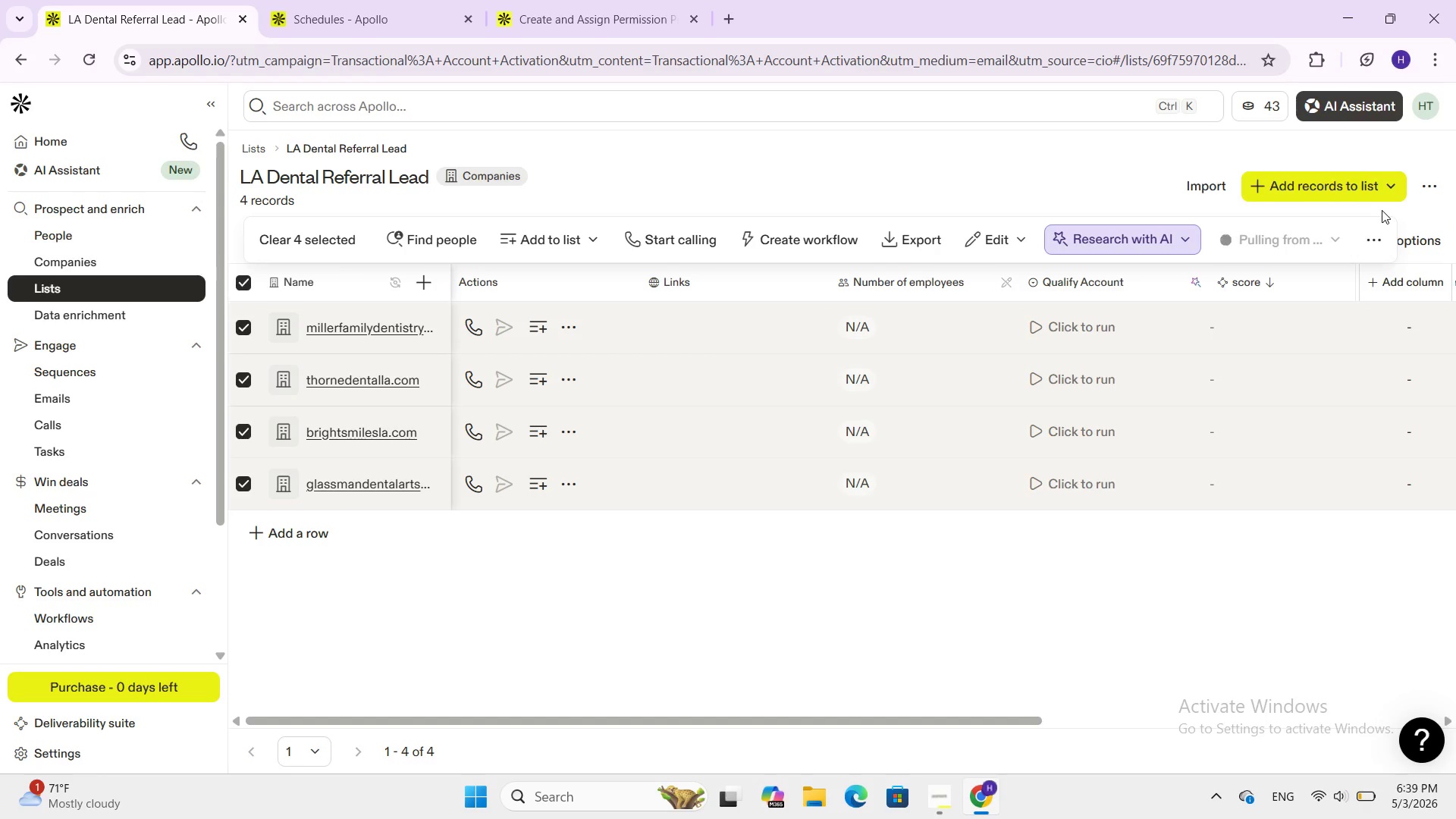 
wait(6.38)
 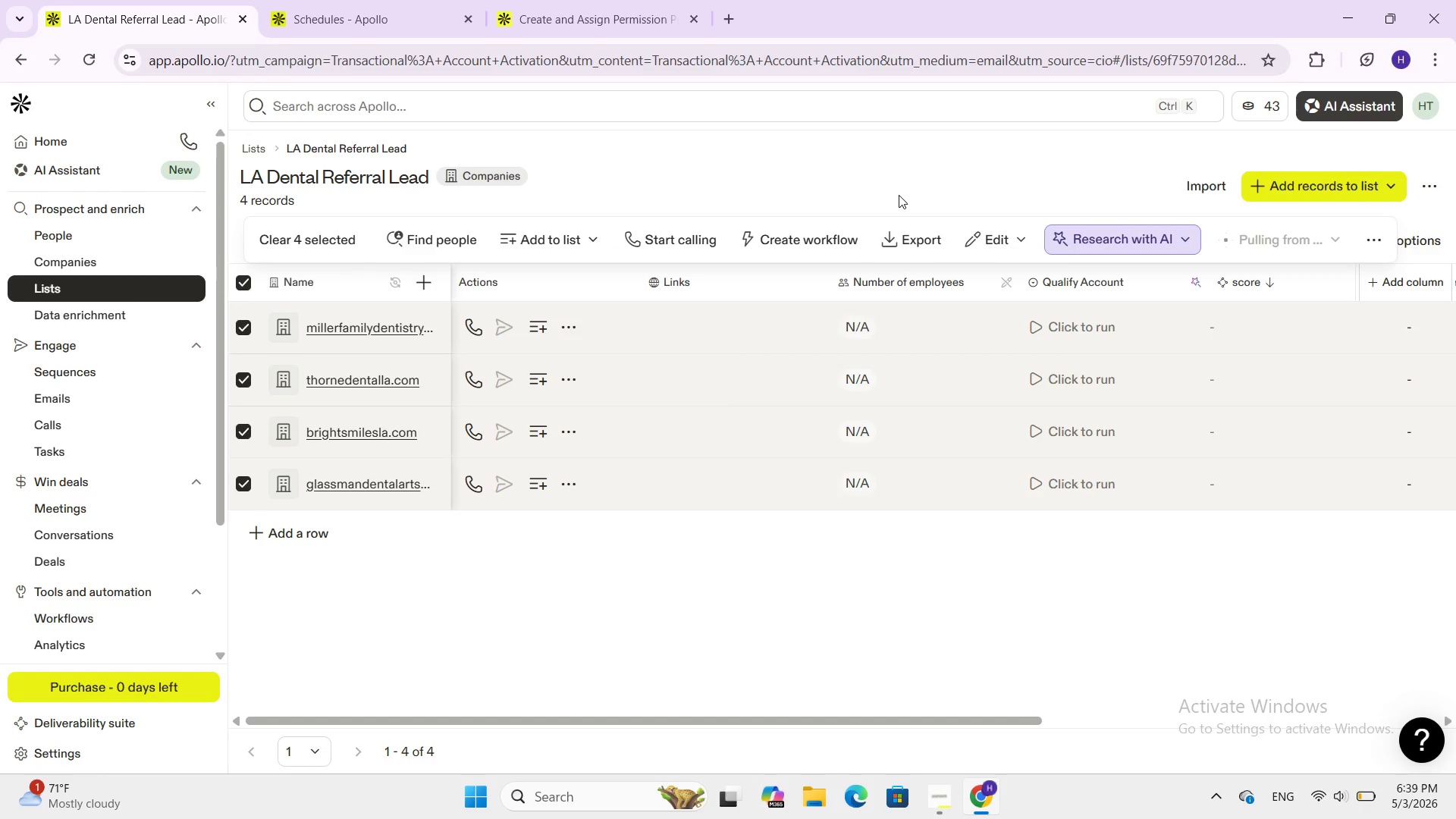 
left_click([1423, 186])
 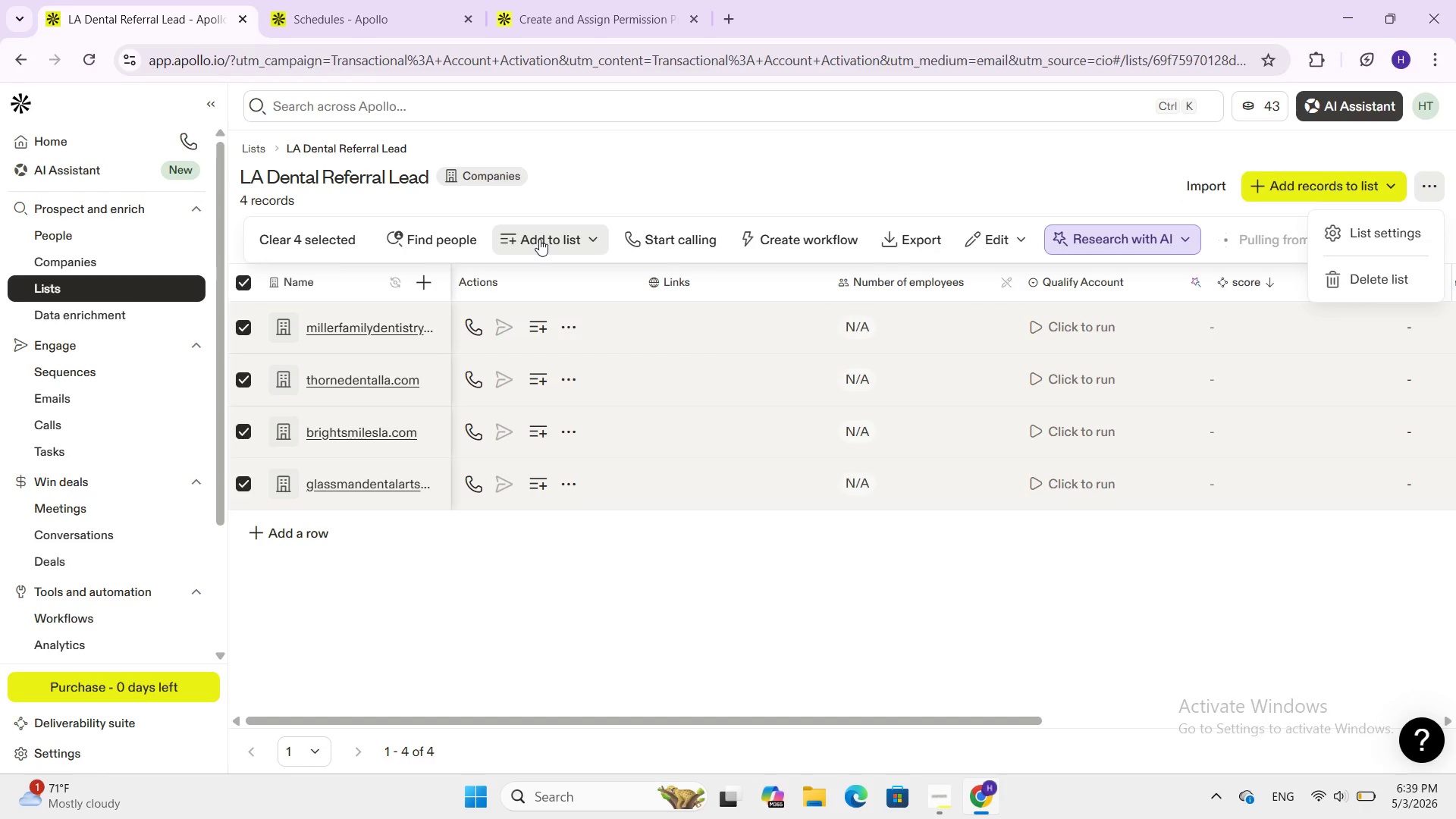 
left_click([539, 239])
 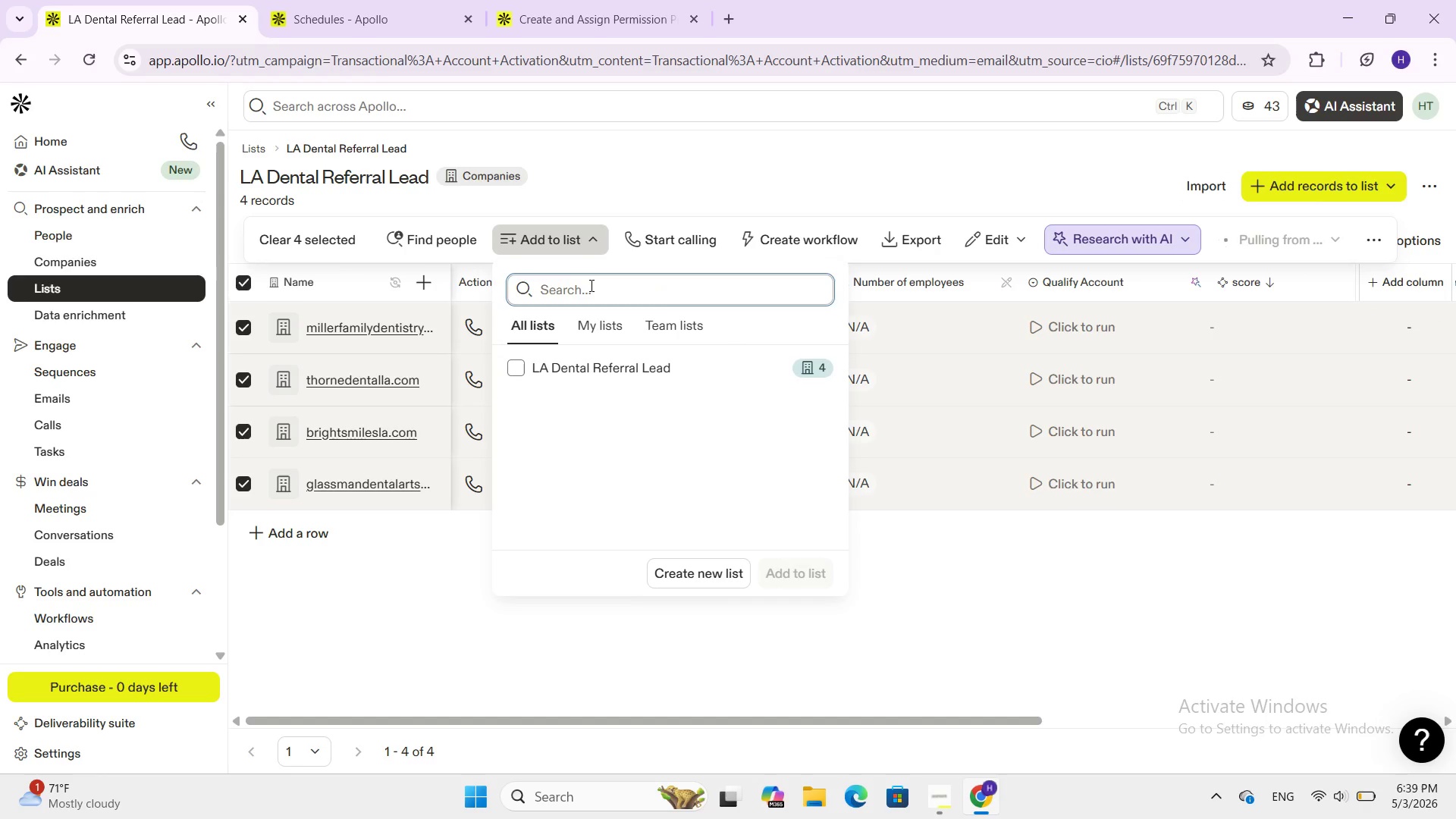 
left_click([574, 222])
 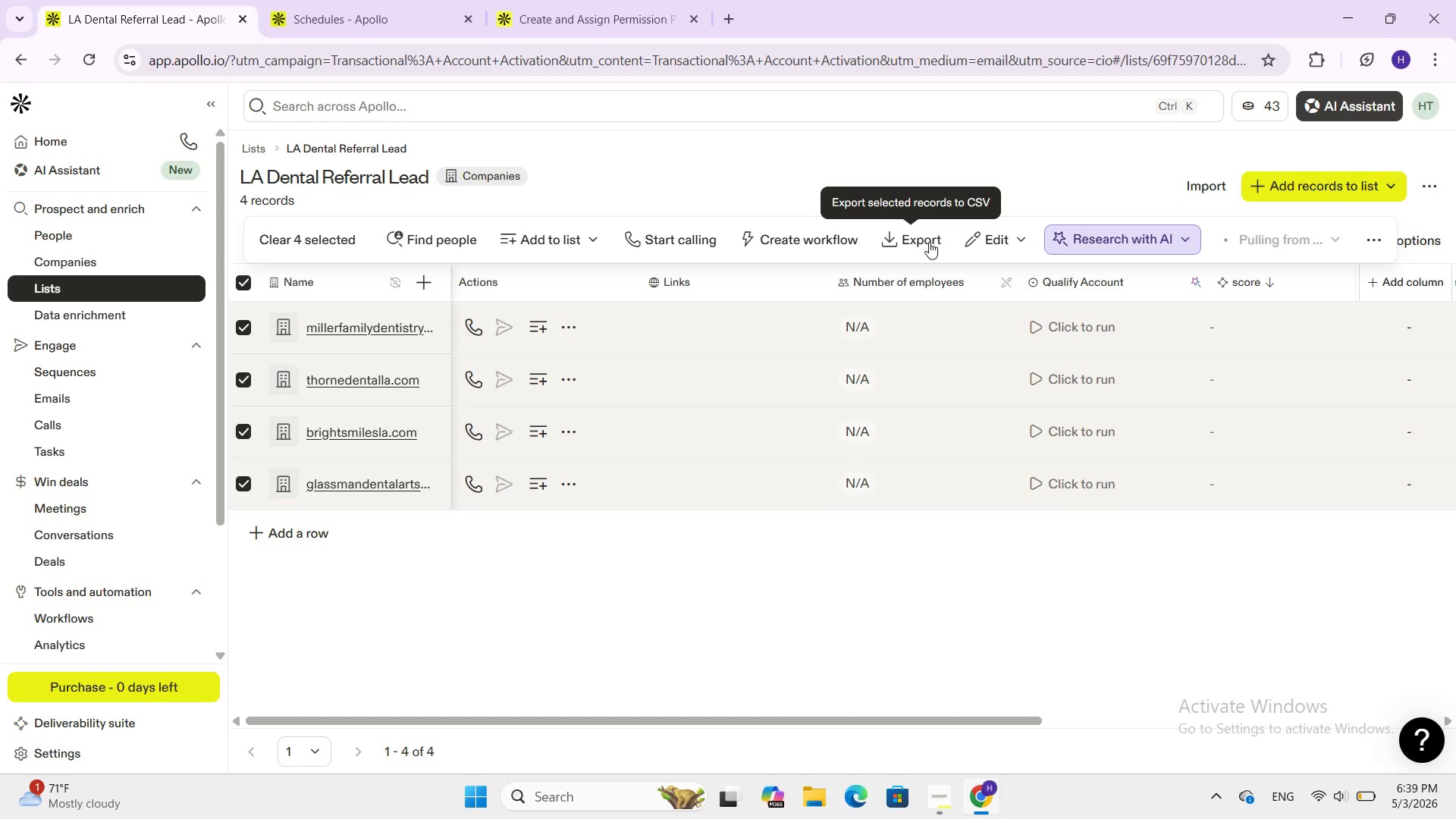 
left_click([943, 240])
 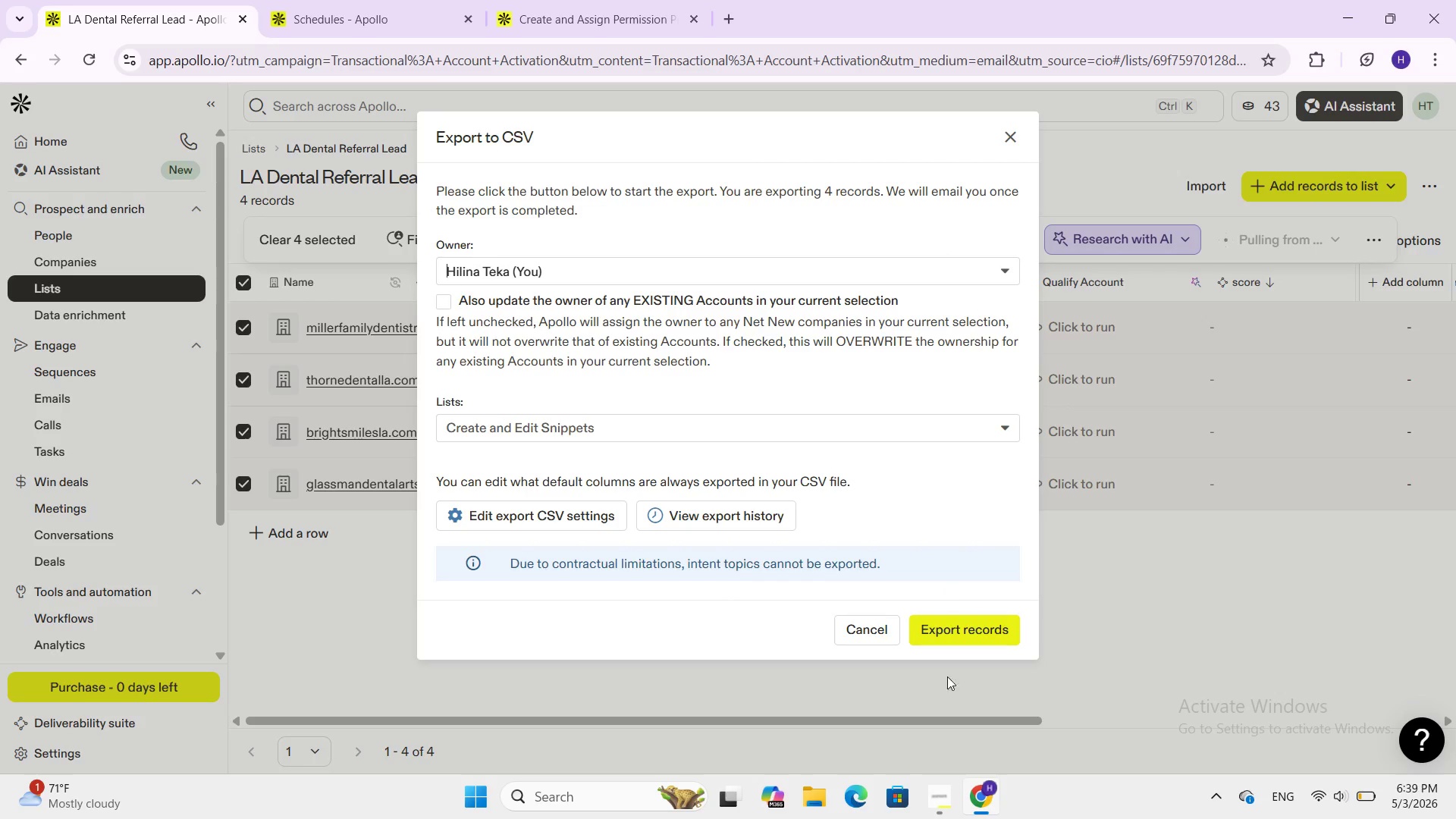 
left_click([953, 641])
 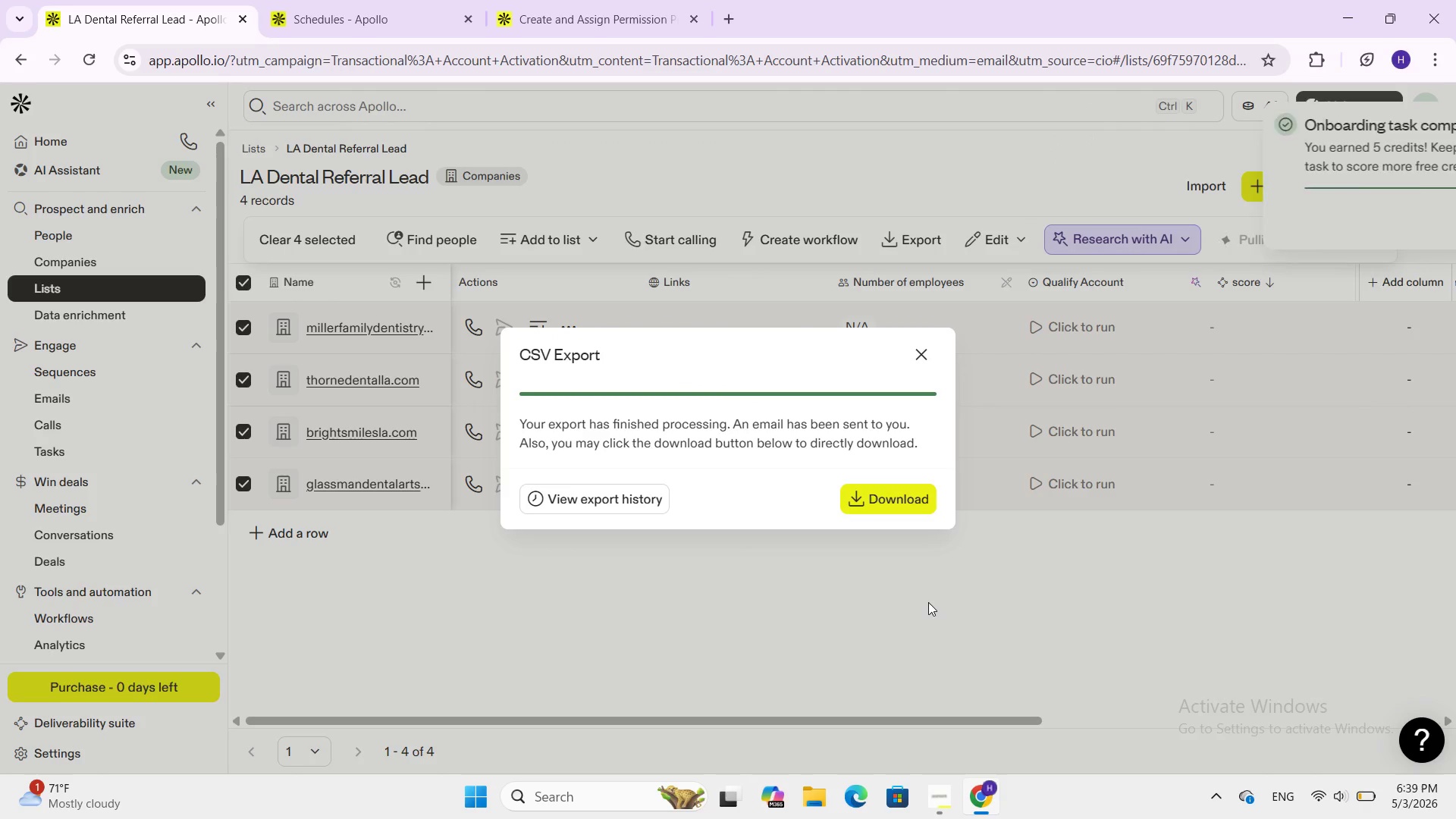 
wait(10.16)
 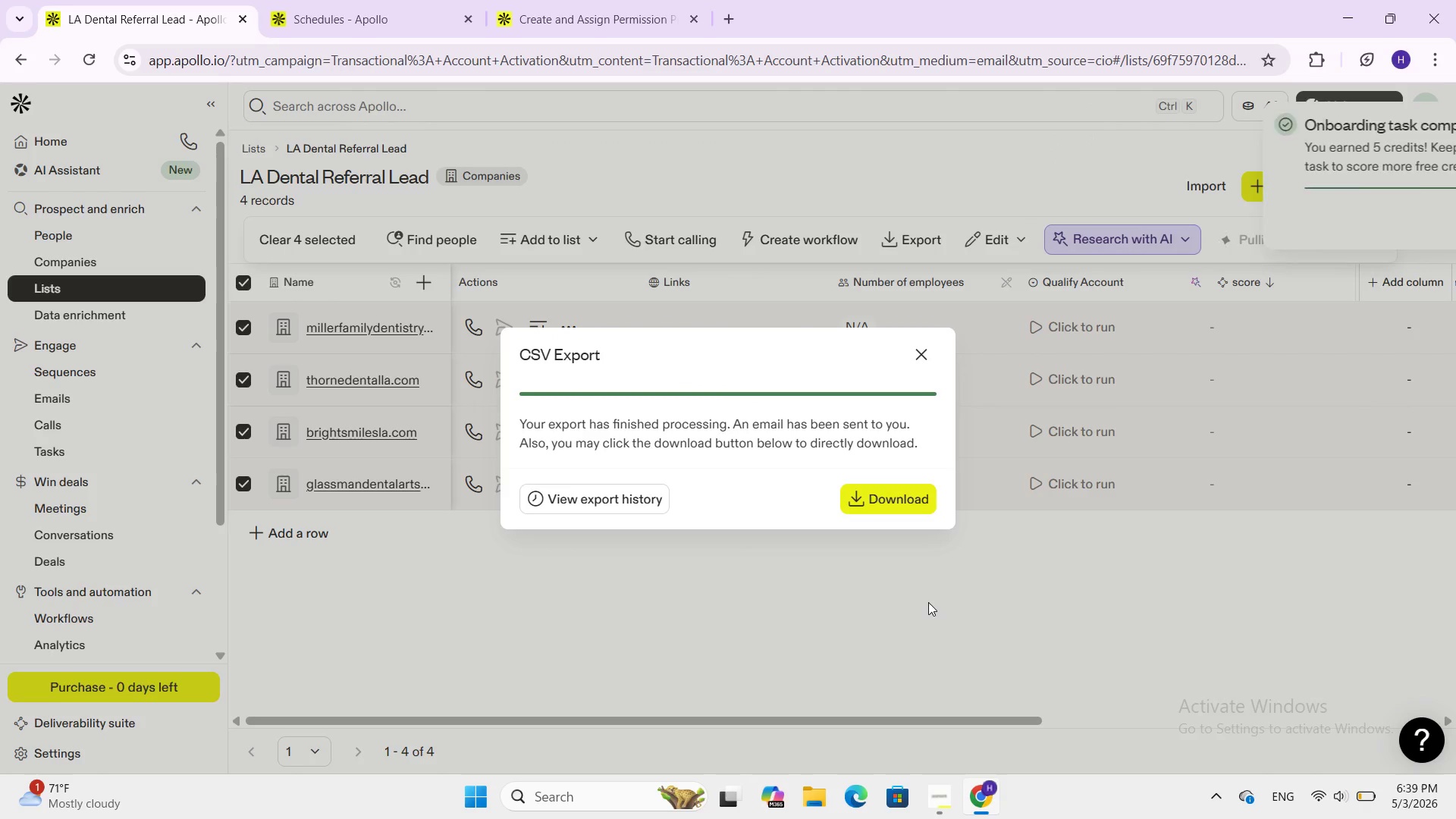 
left_click([887, 502])
 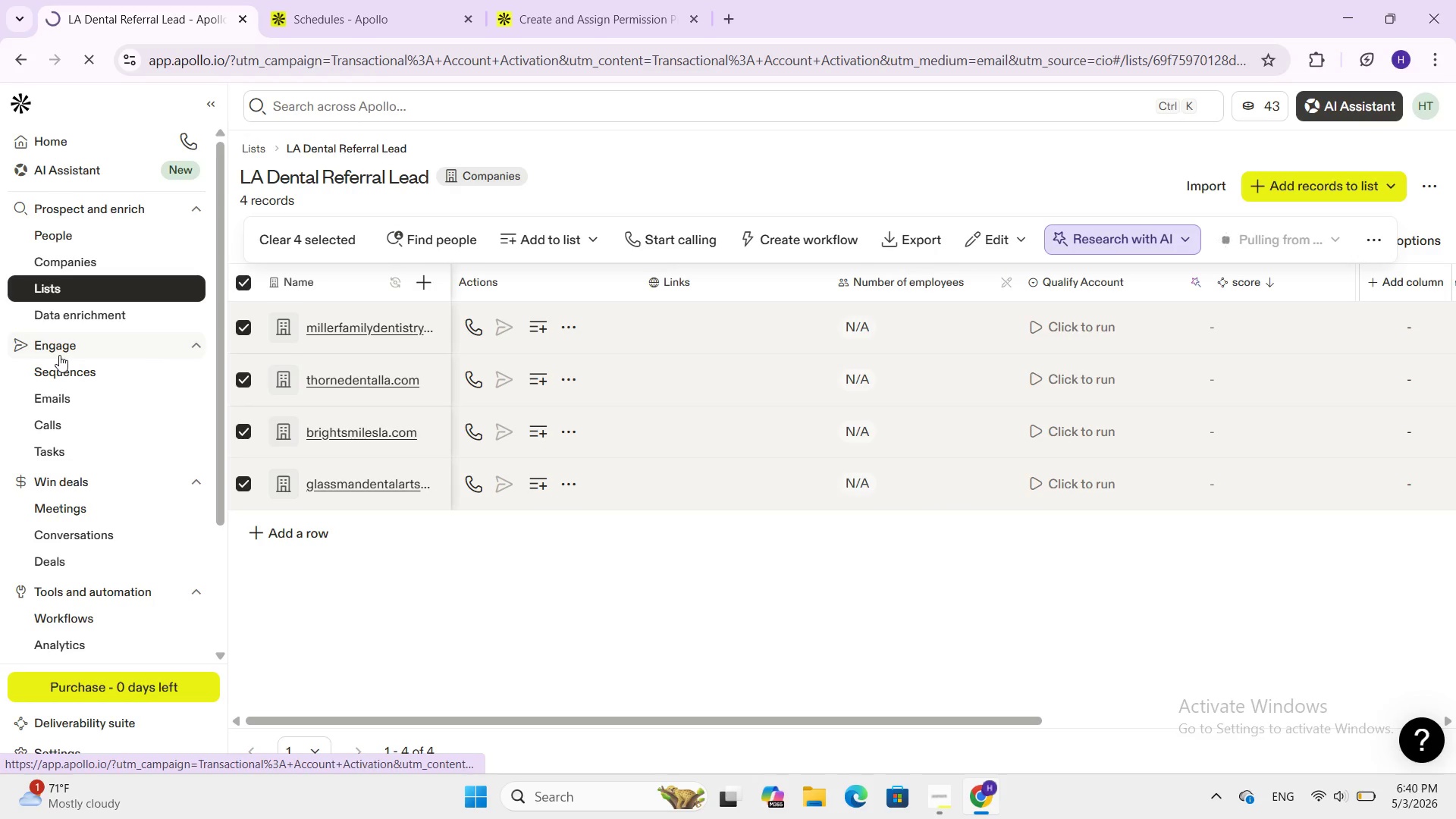 
left_click([65, 366])
 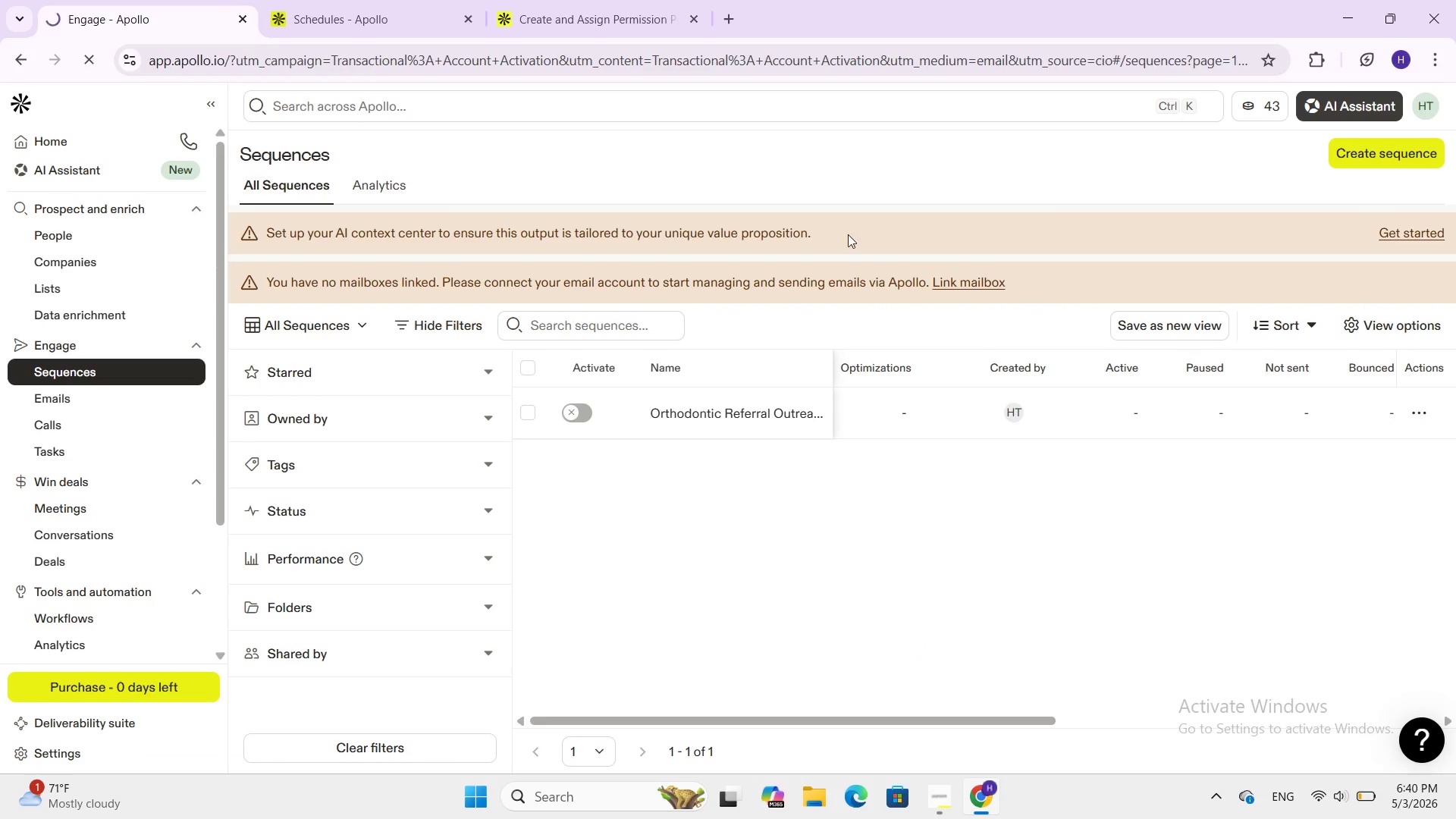 
left_click([519, 412])
 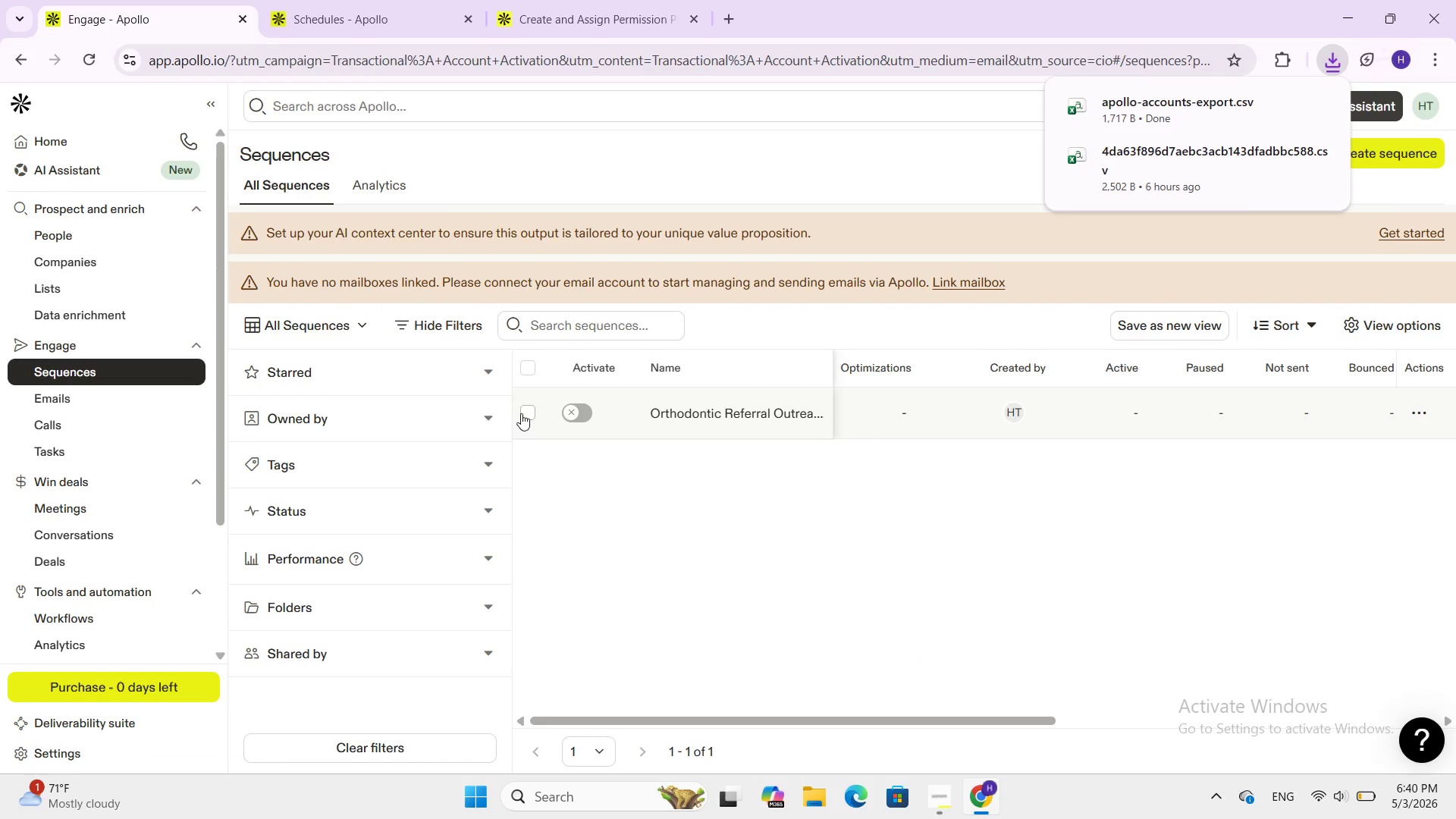 
left_click([521, 413])
 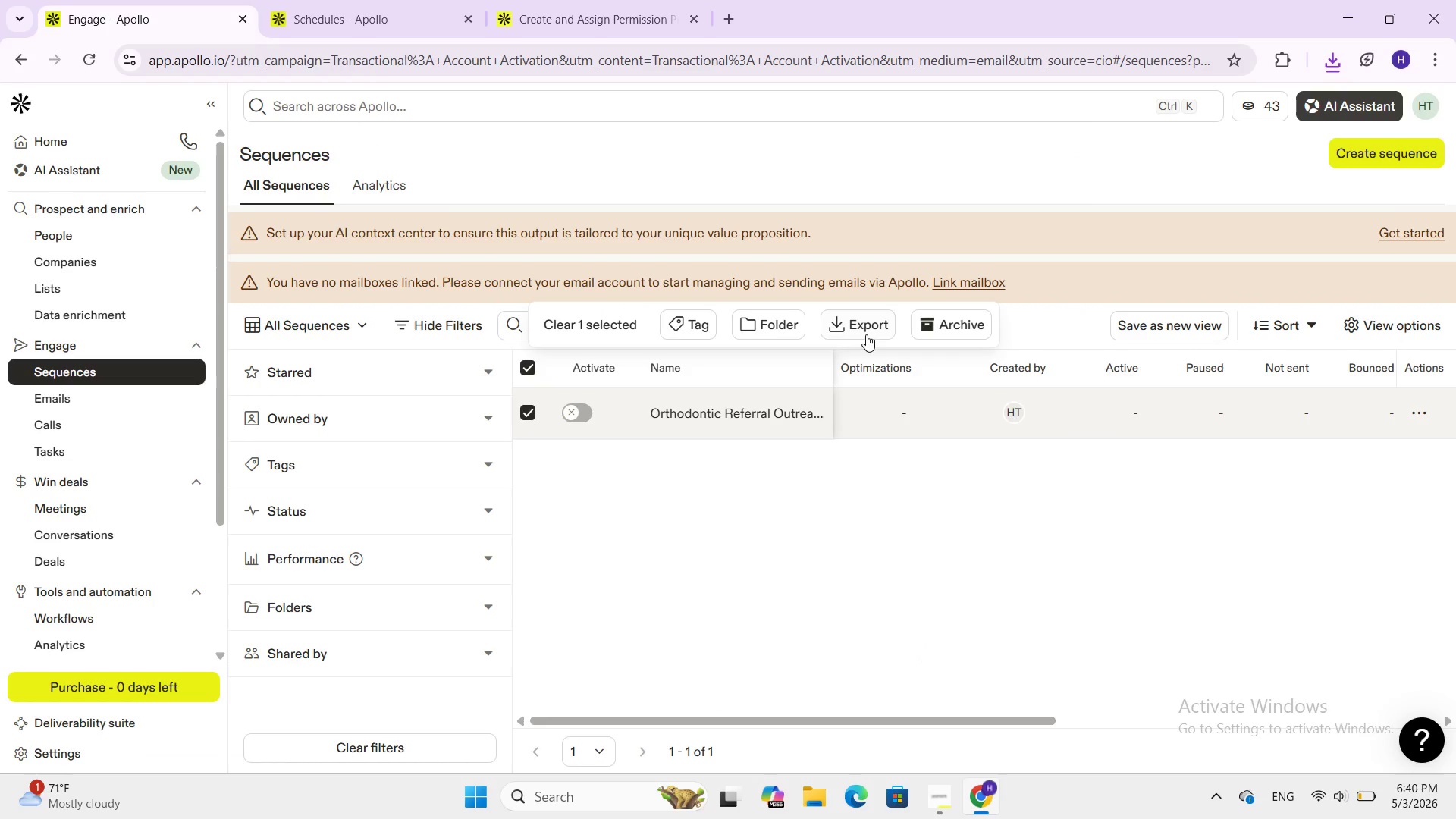 
double_click([864, 322])
 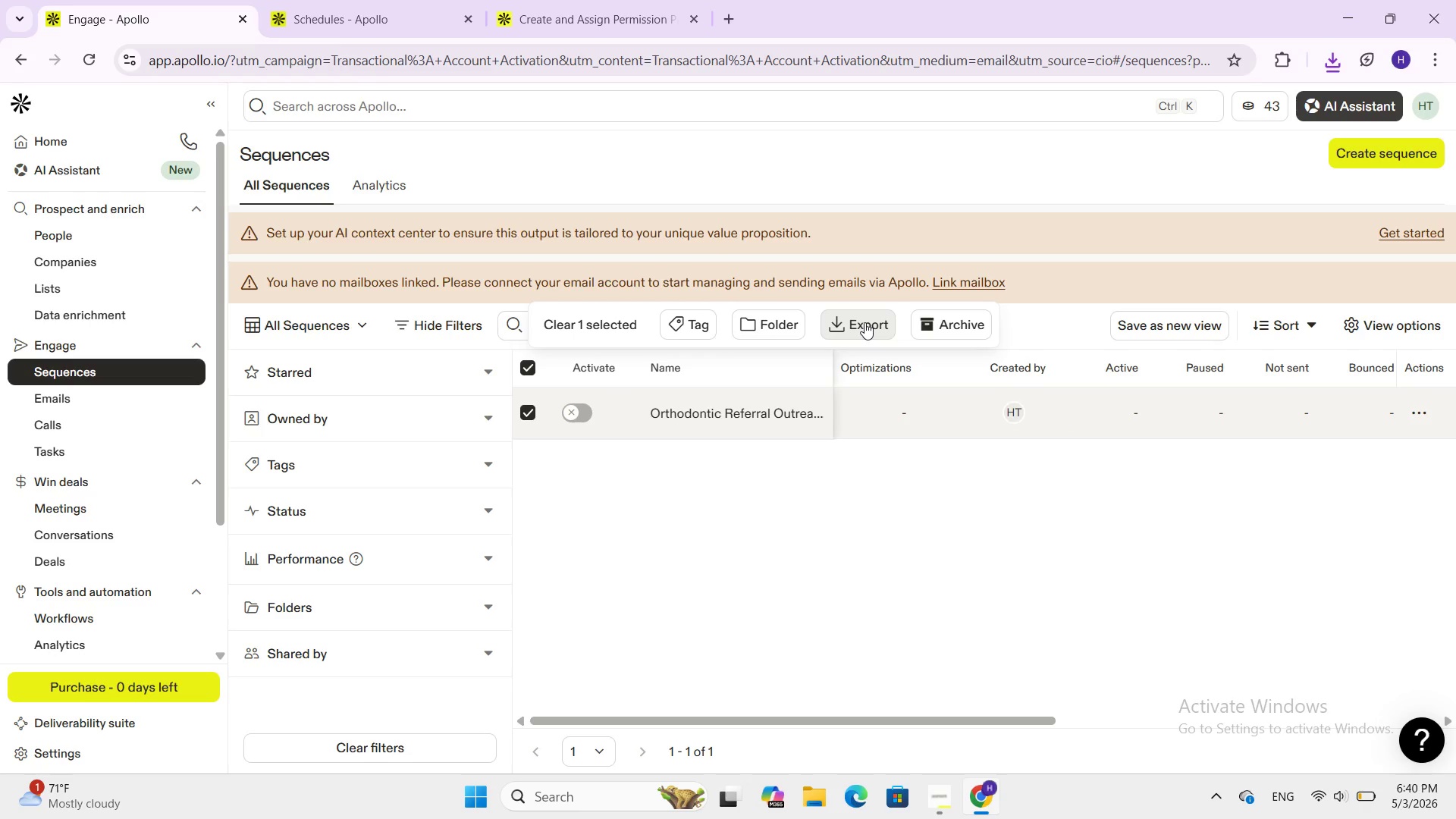 
left_click([864, 322])
 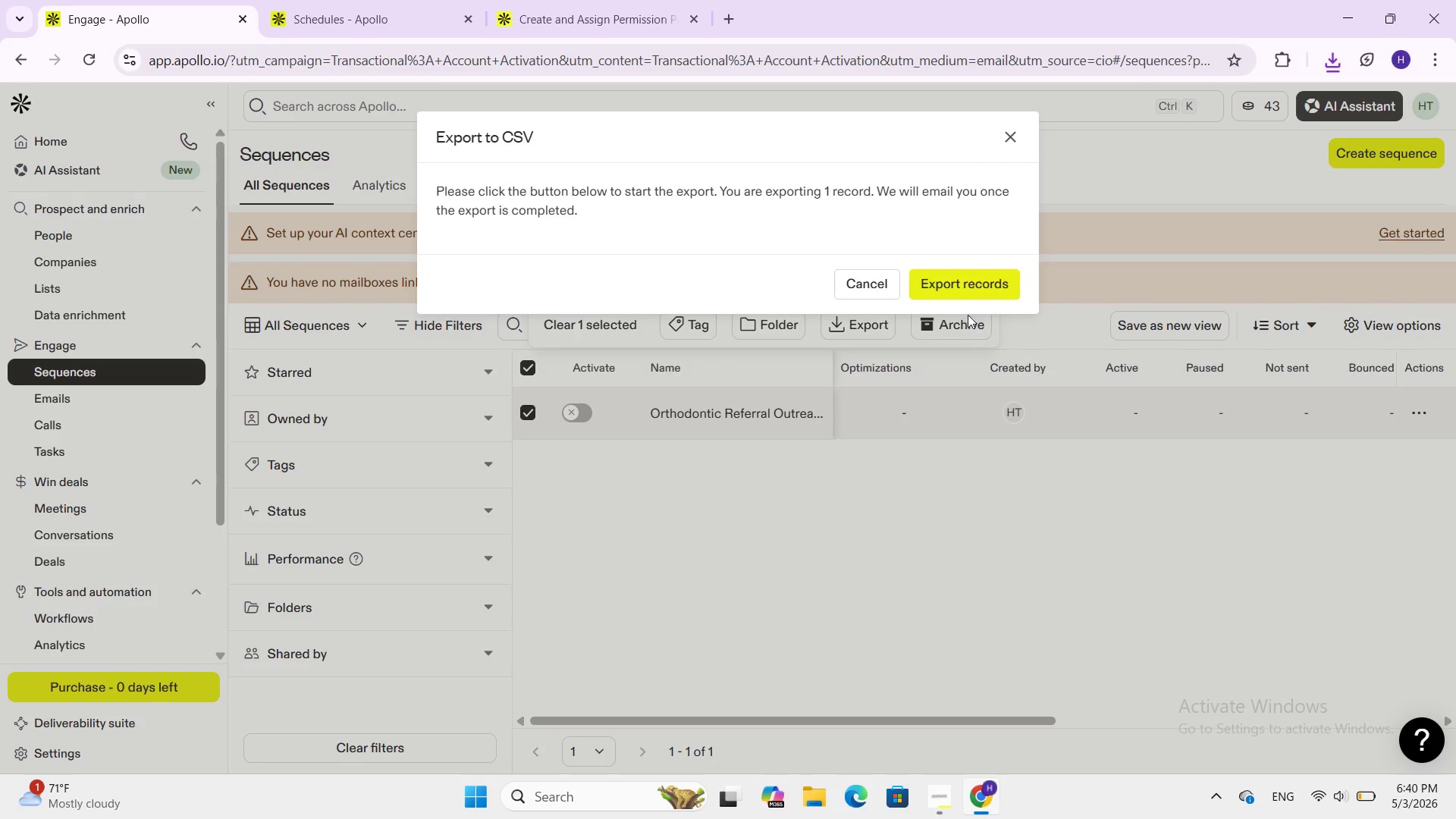 
left_click([976, 284])
 